 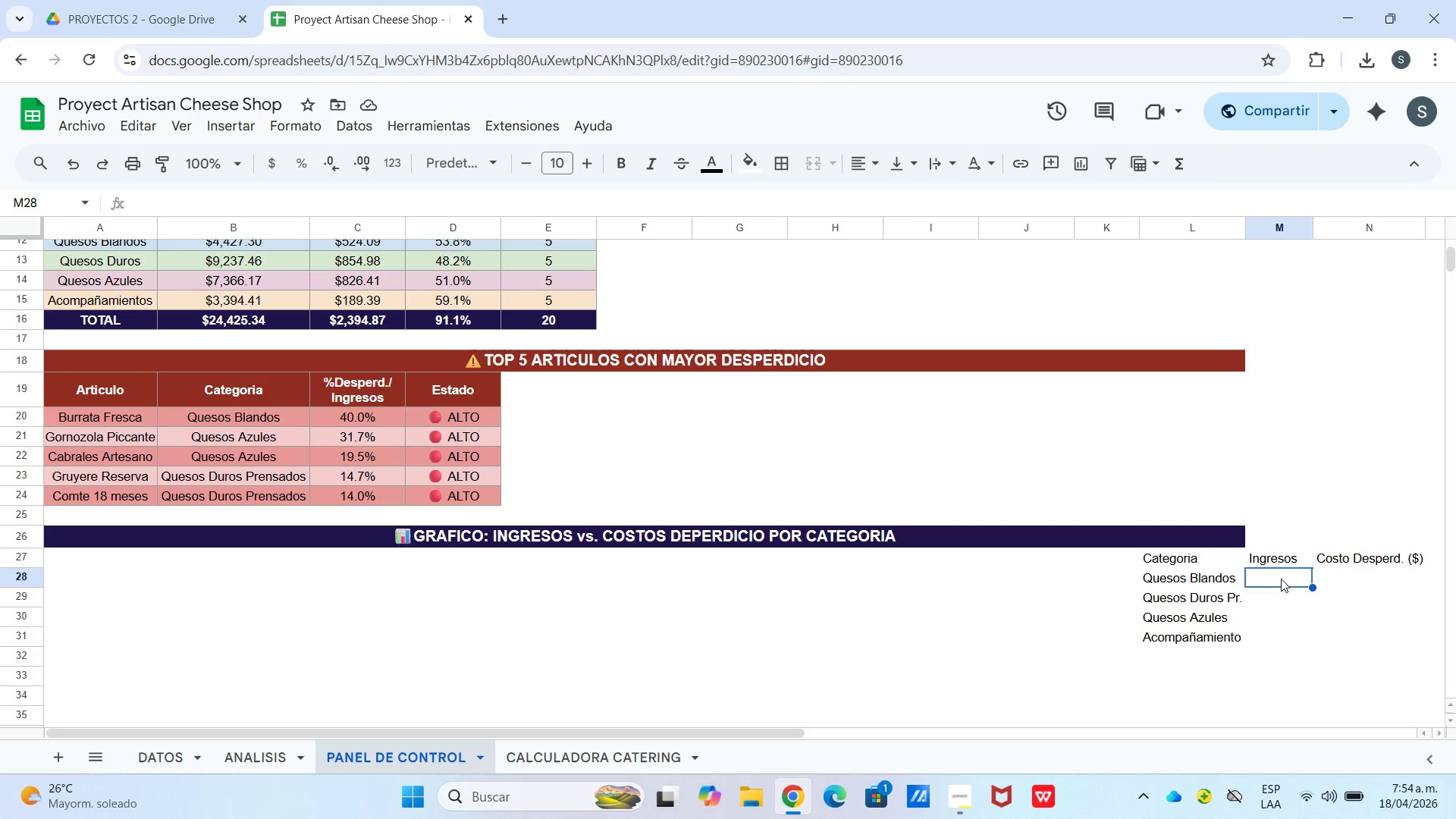 
type()sumapro)
 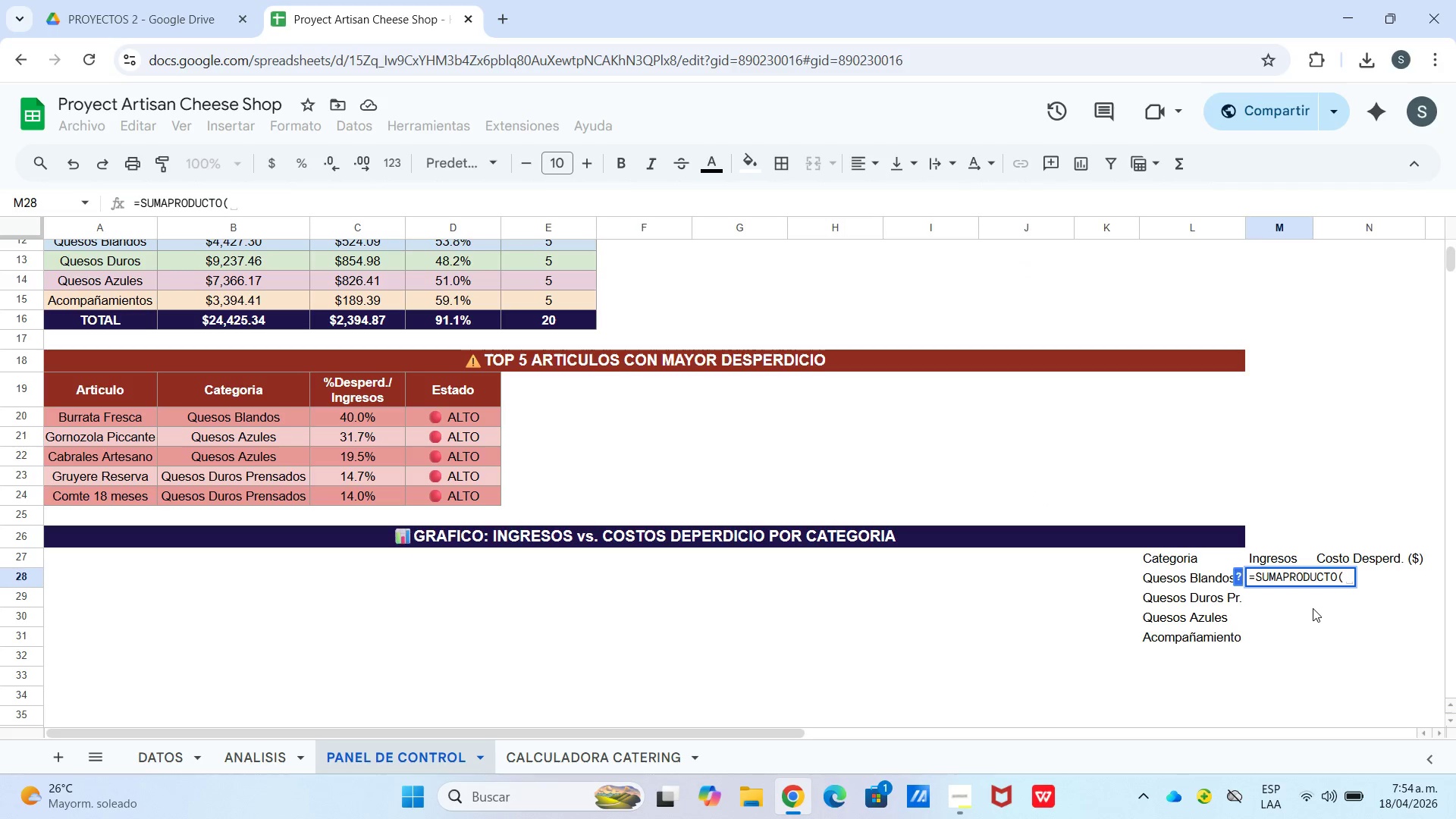 
wait(6.11)
 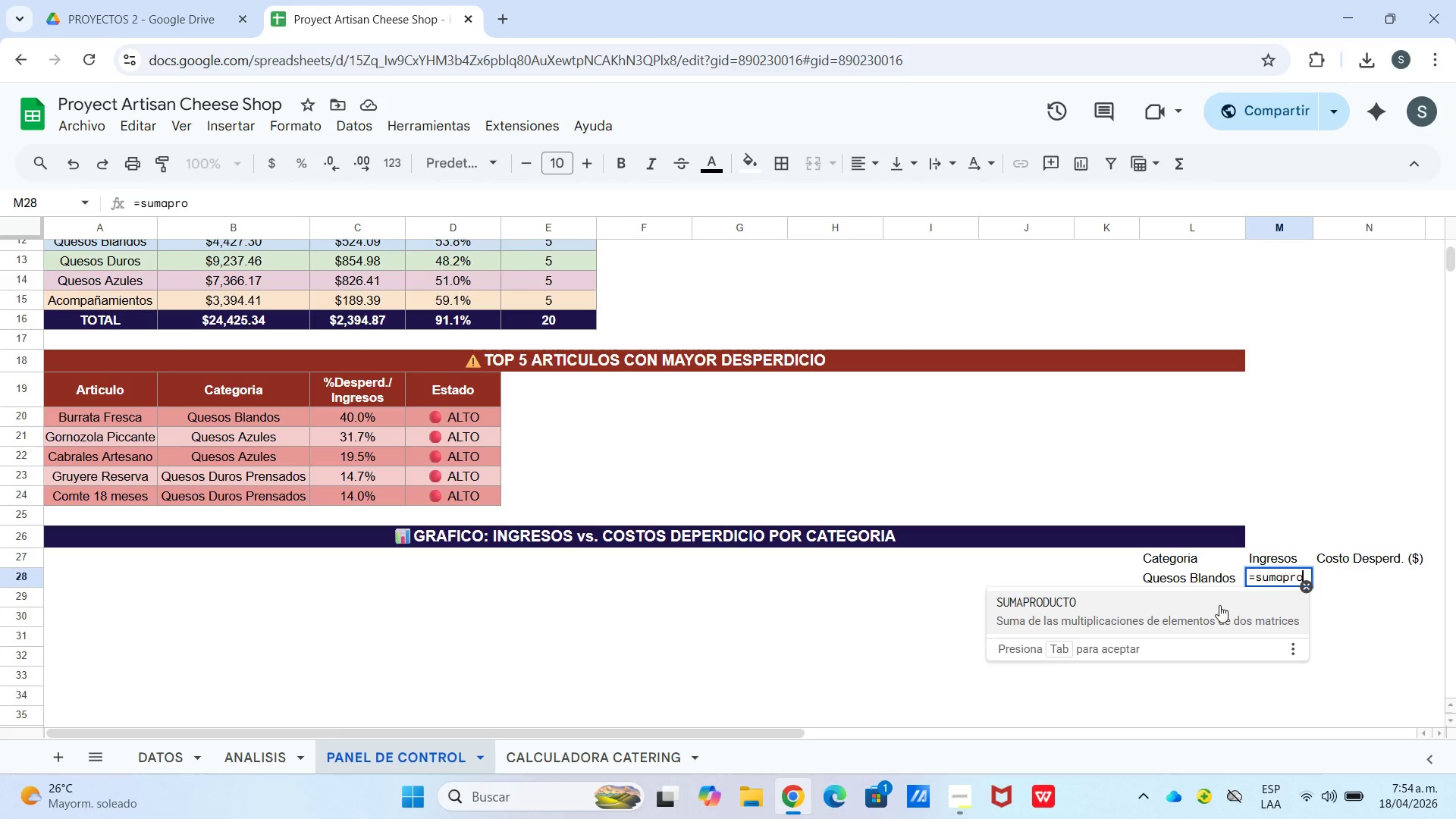 
type(*datos!c2>c21)@quesos blandos)
 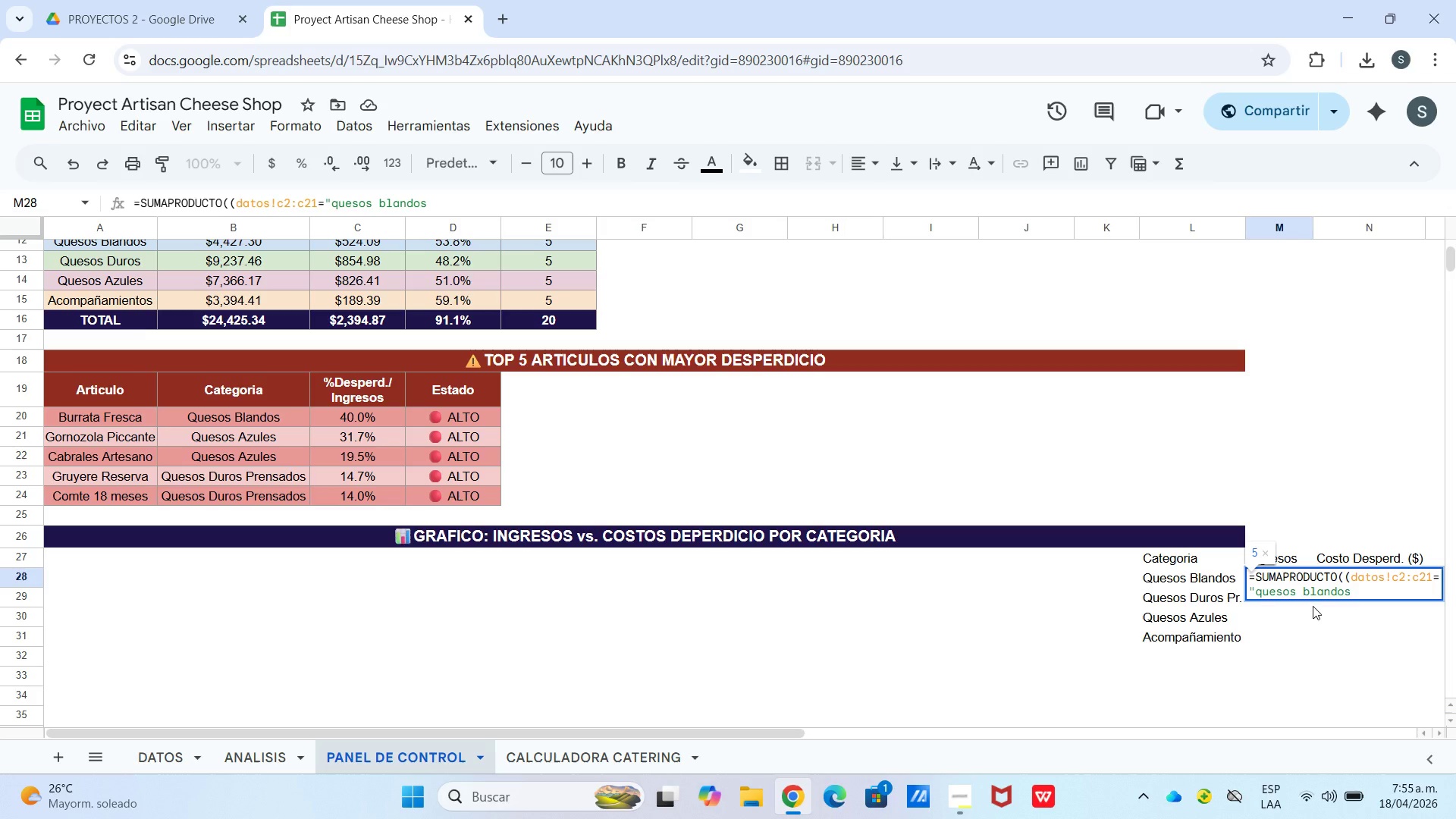 
wait(6.45)
 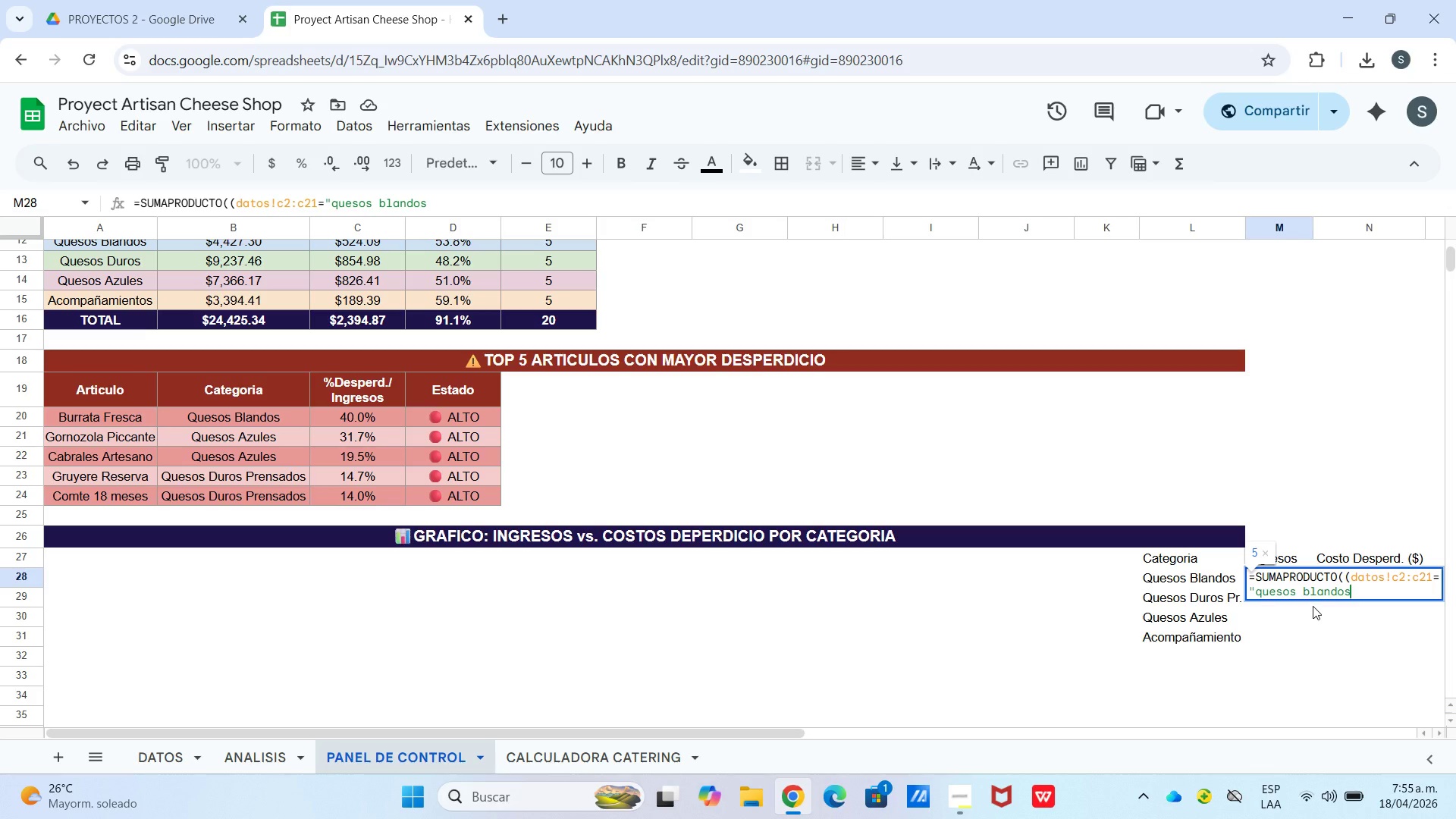 
key(Shift+2)
 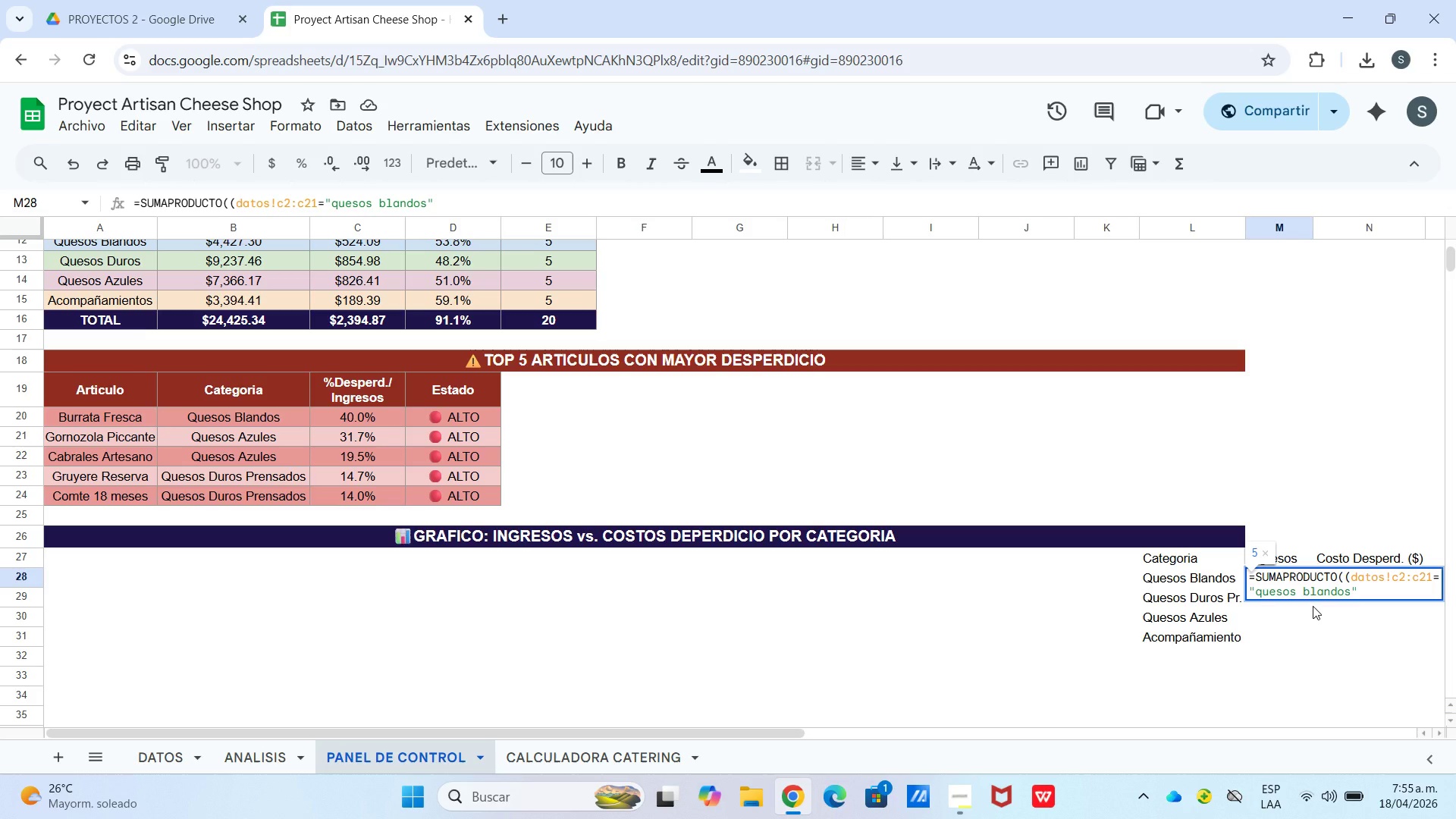 
type((*datos!e2>e21*datos!f2>f21)
 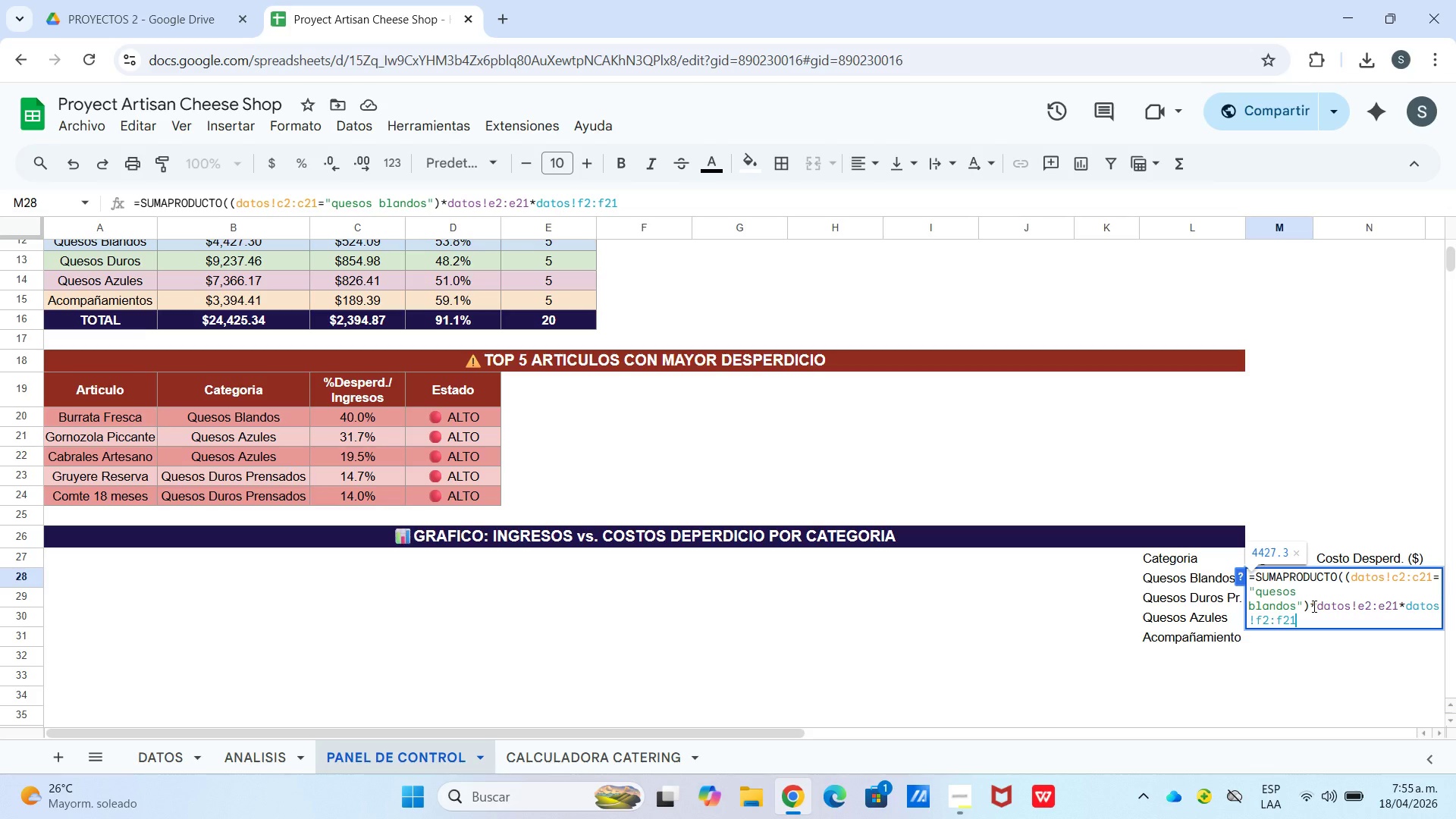 
wait(5.42)
 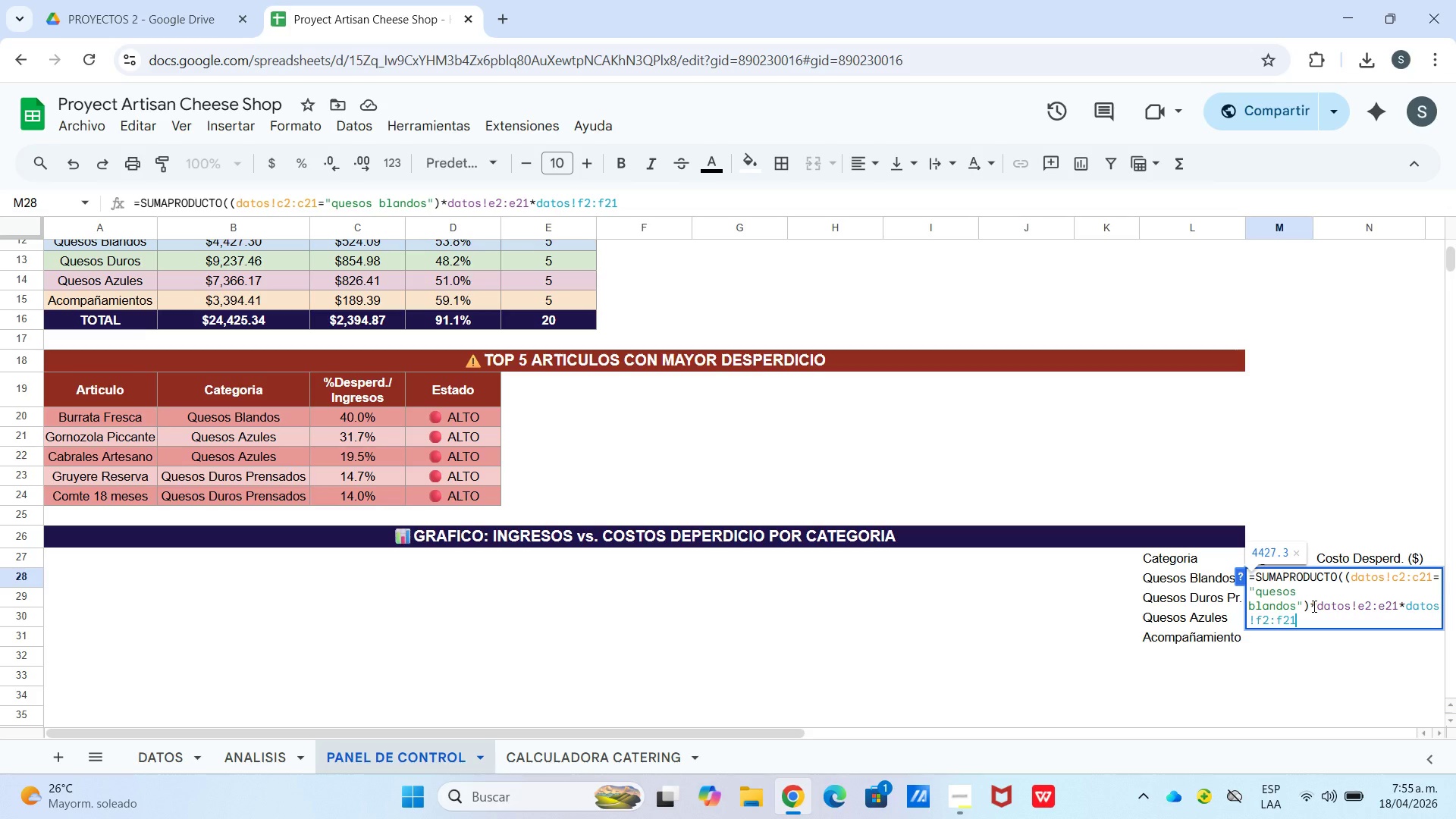 
key(Shift+9)
 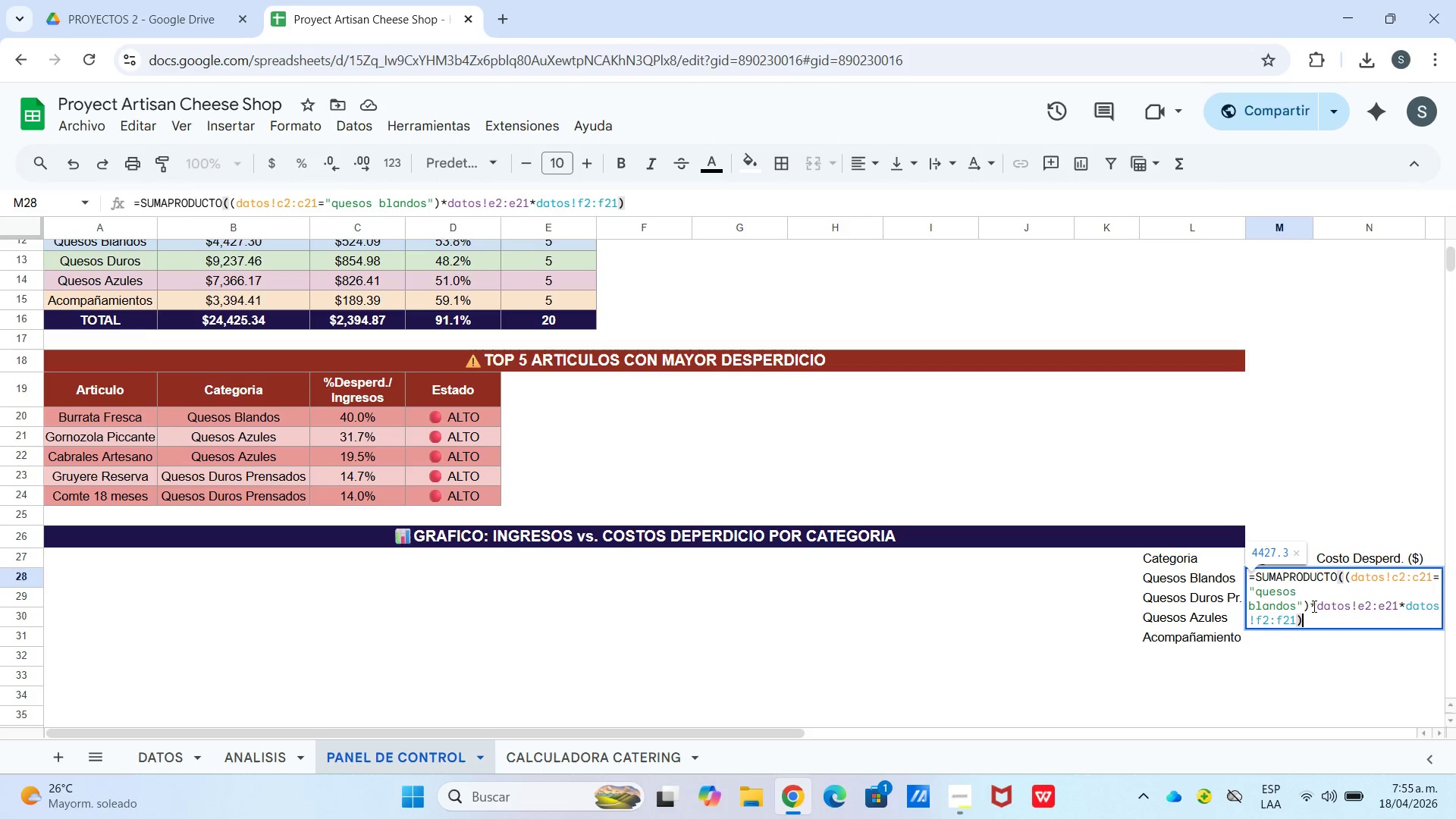 
wait(6.31)
 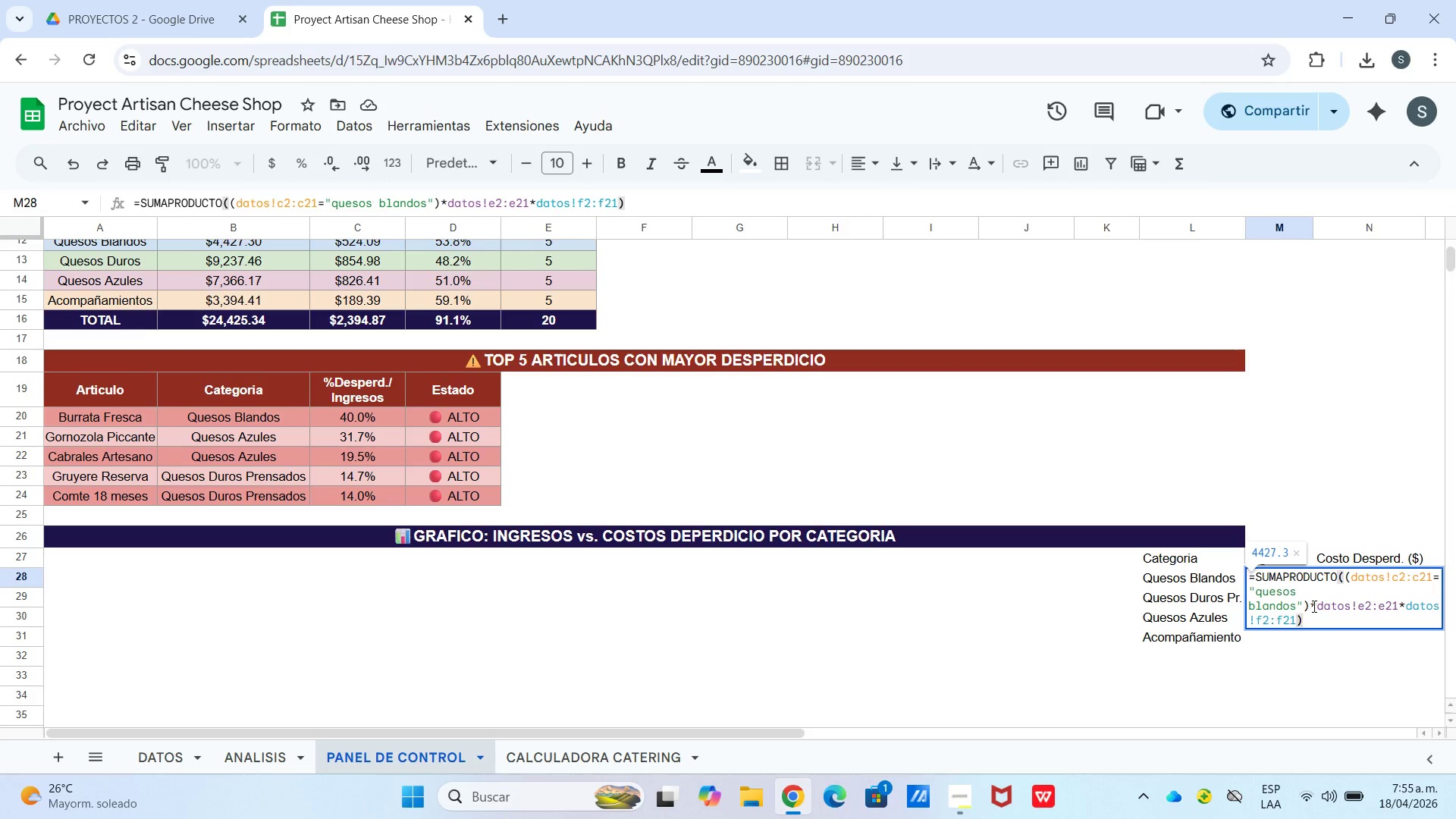 
key(Enter)
 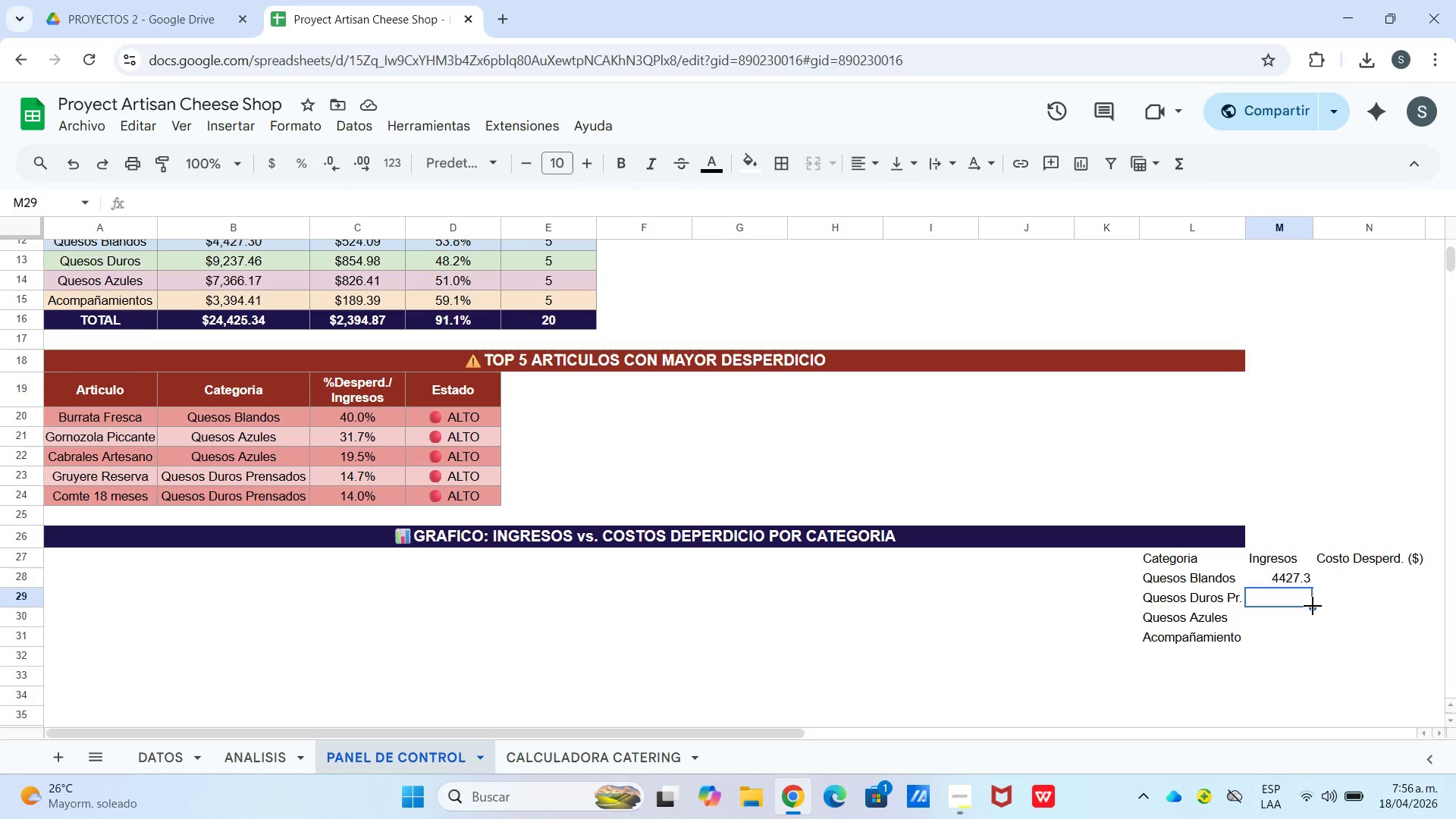 
wait(11.41)
 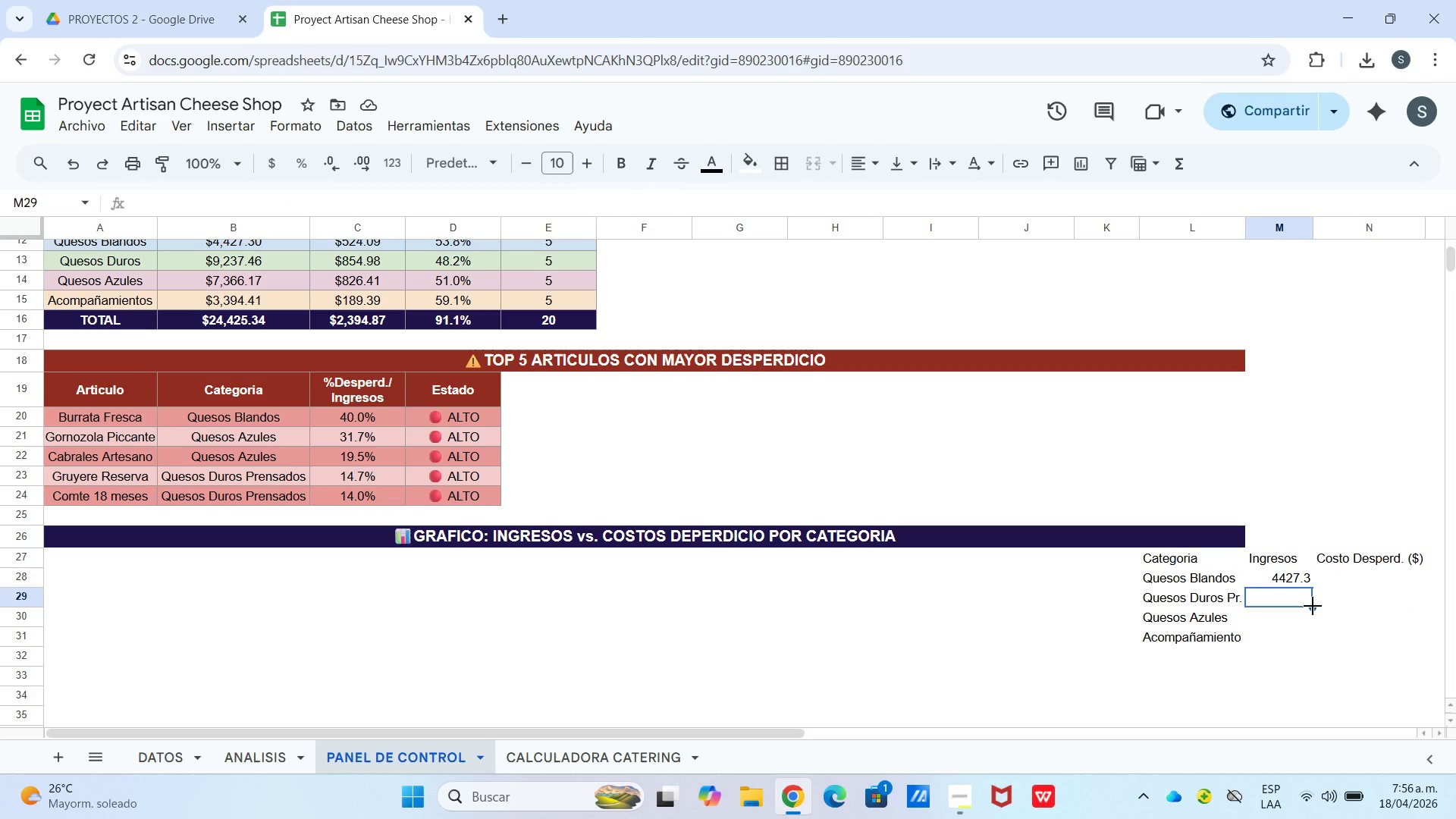 
left_click_drag(start_coordinate=[135, 206], to_coordinate=[645, 207])
 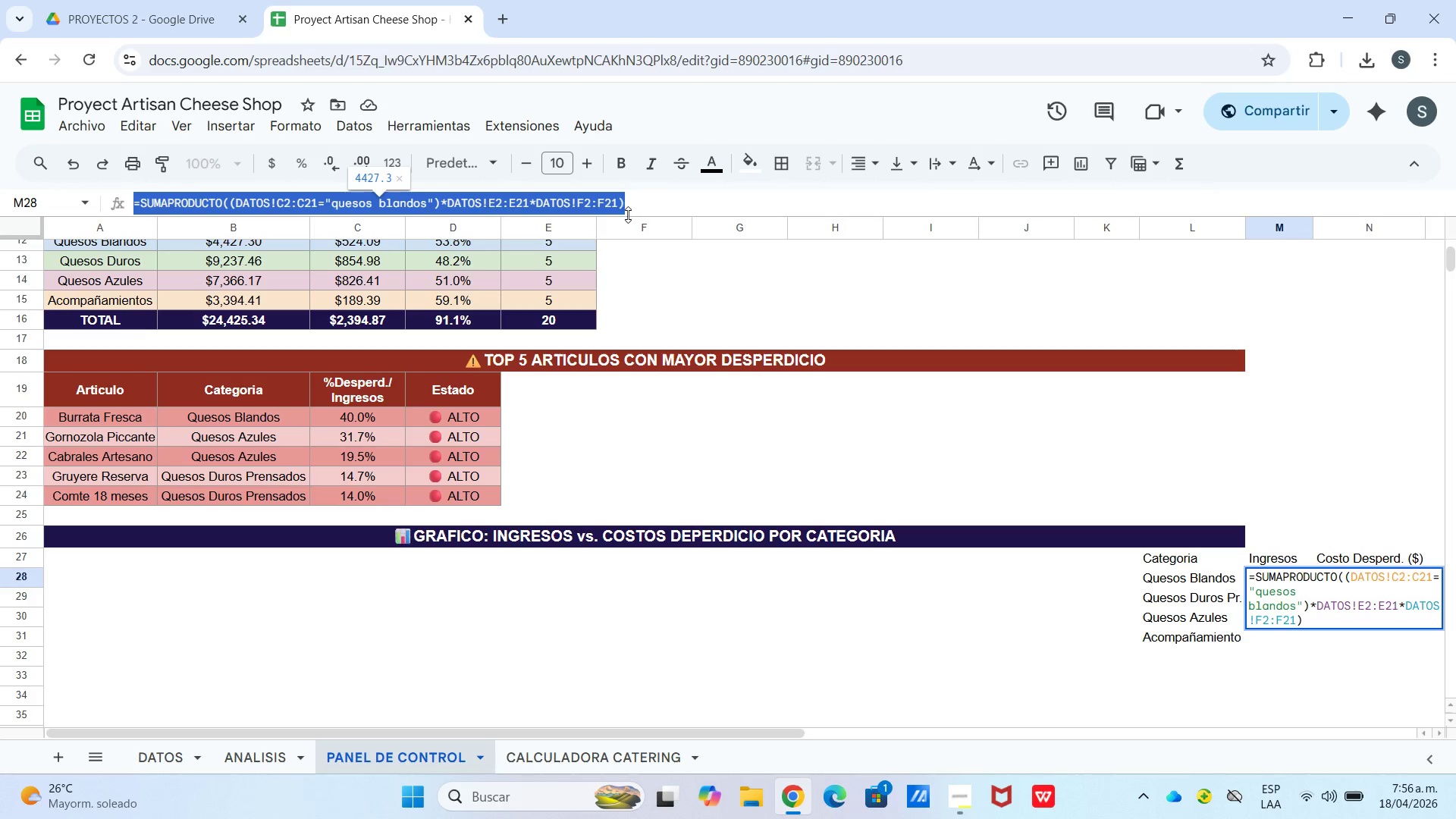 
key(Control+C)
 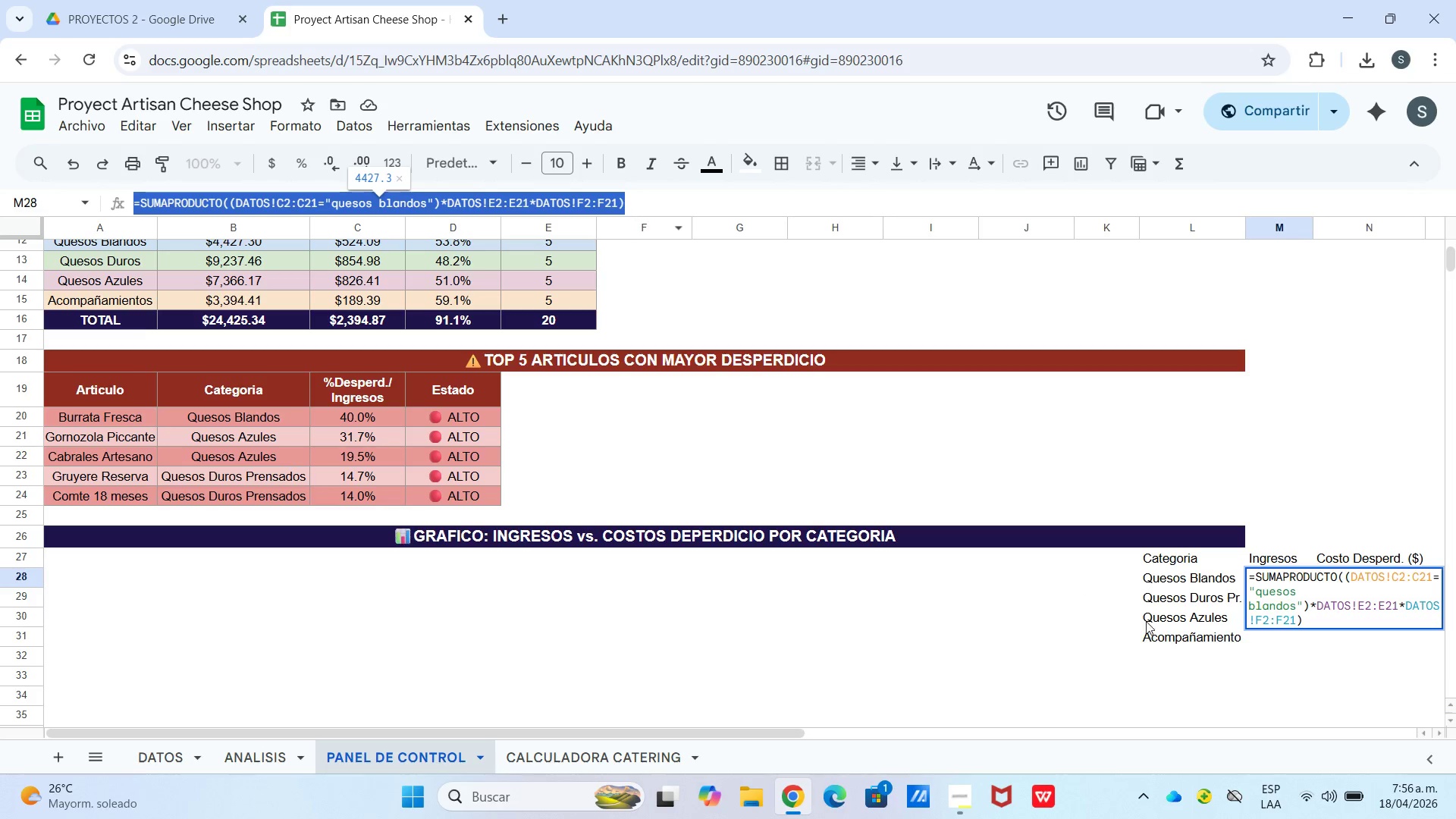 
left_click([1268, 669])
 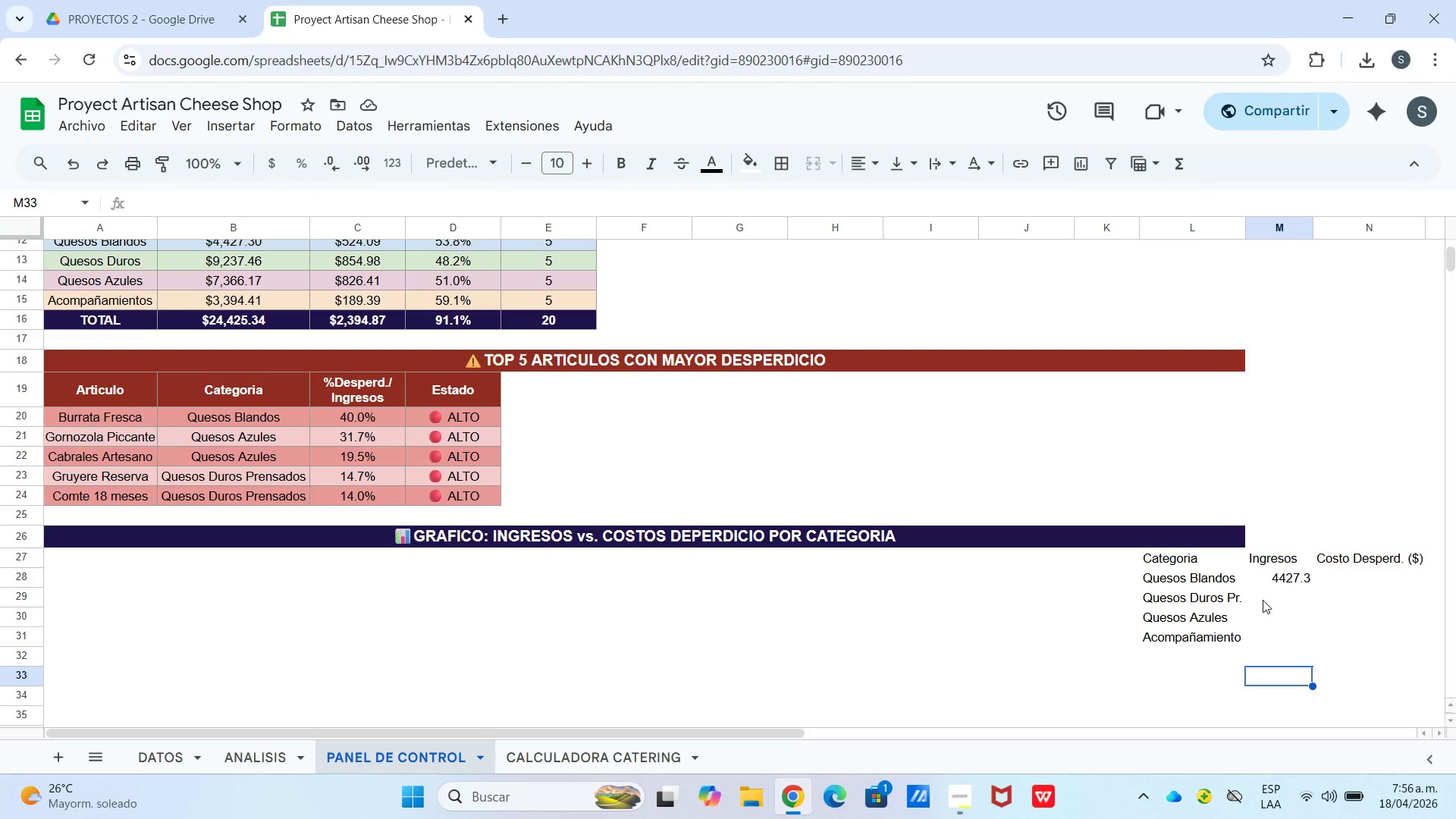 
left_click([1269, 592])
 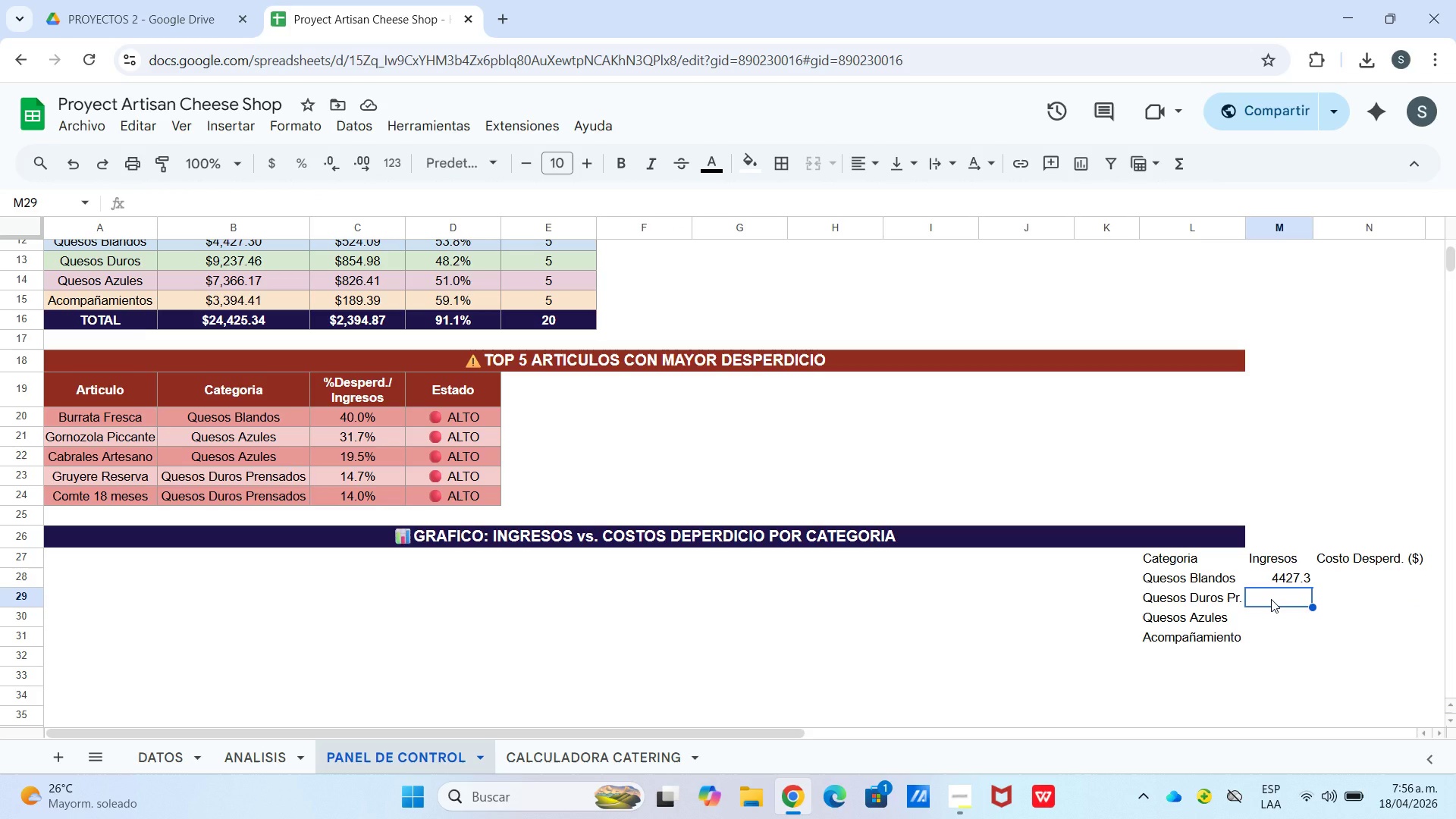 
key(Control+V)
 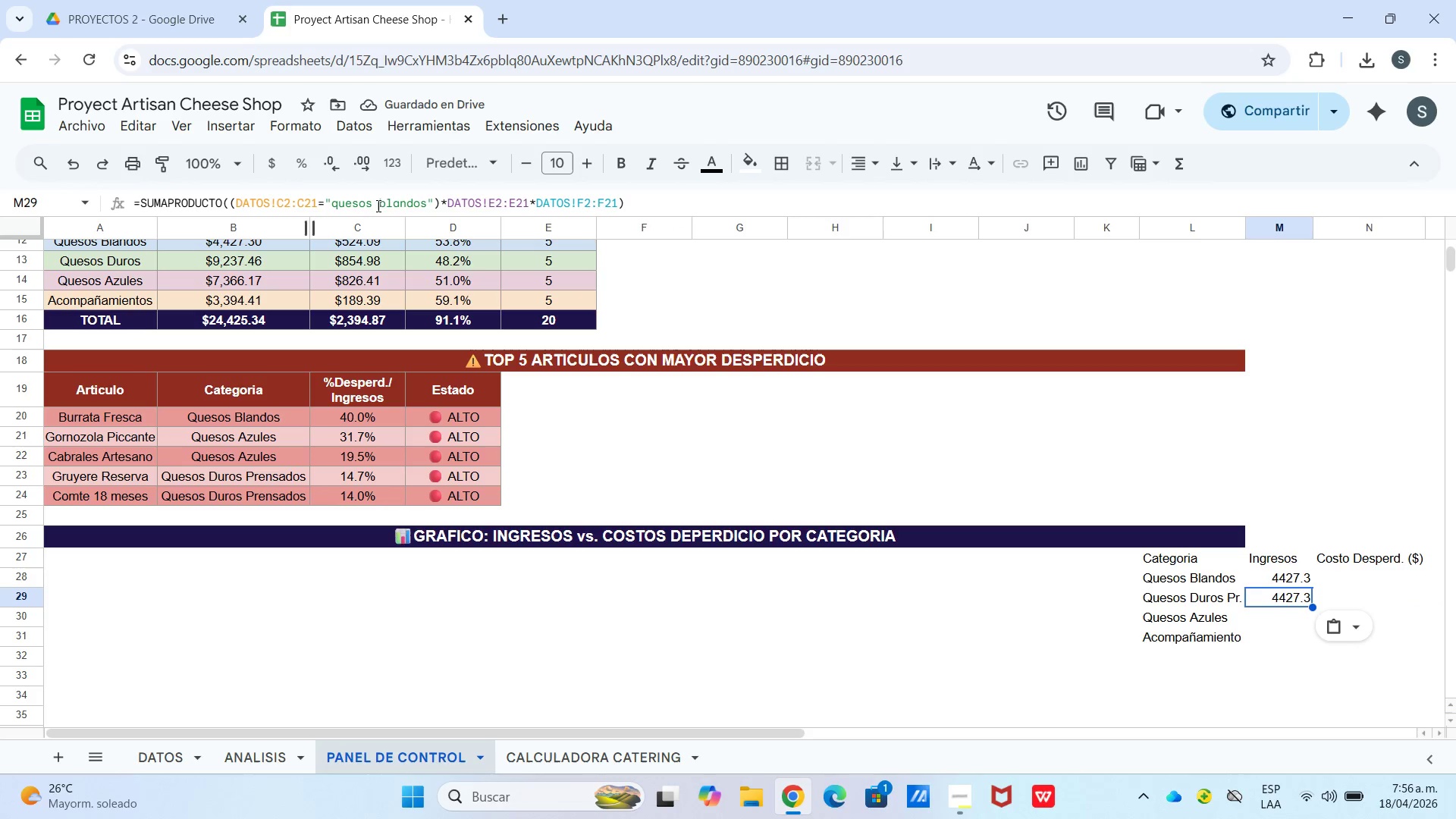 
left_click_drag(start_coordinate=[383, 199], to_coordinate=[422, 199])
 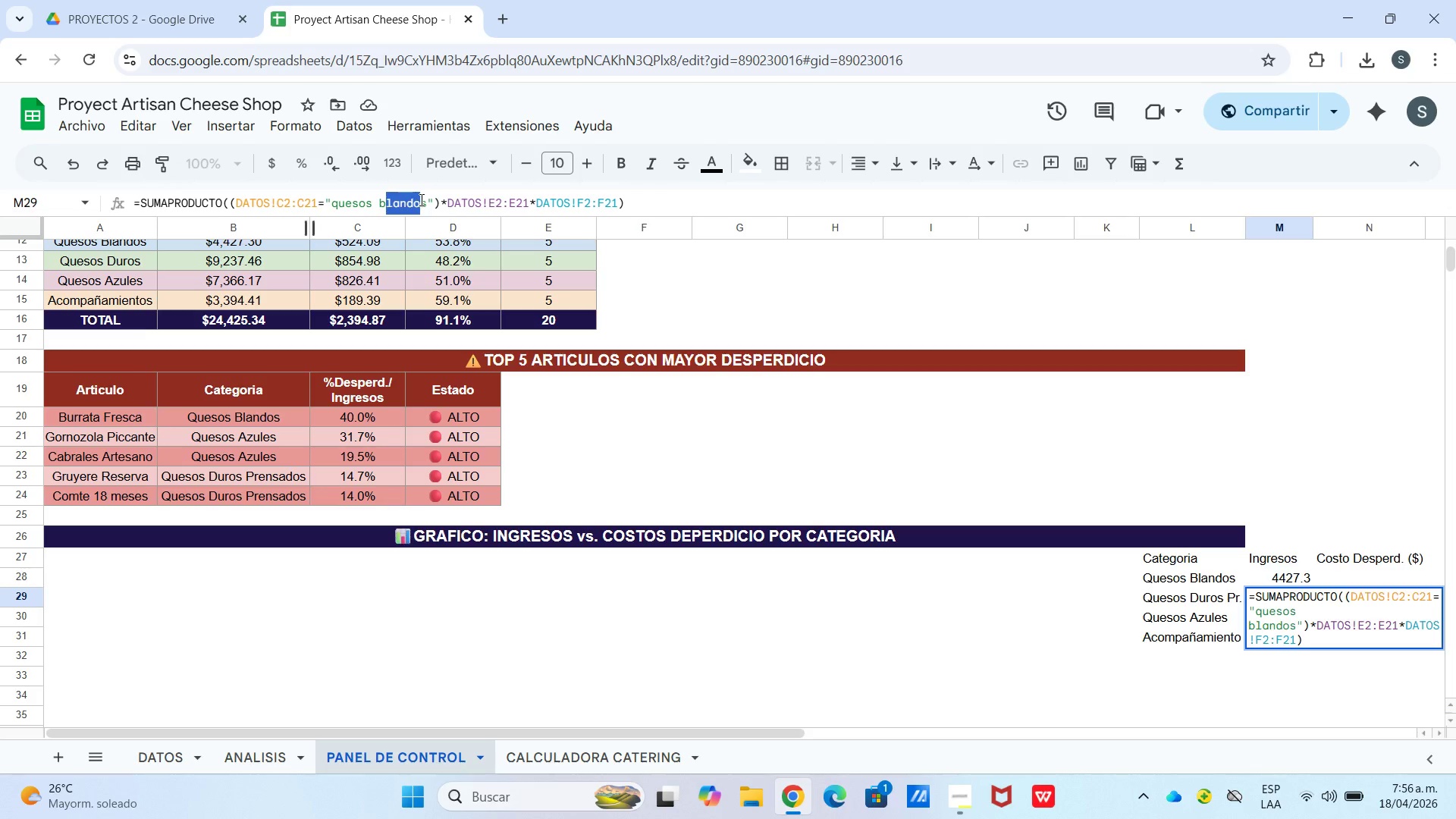 
key(Backspace)
 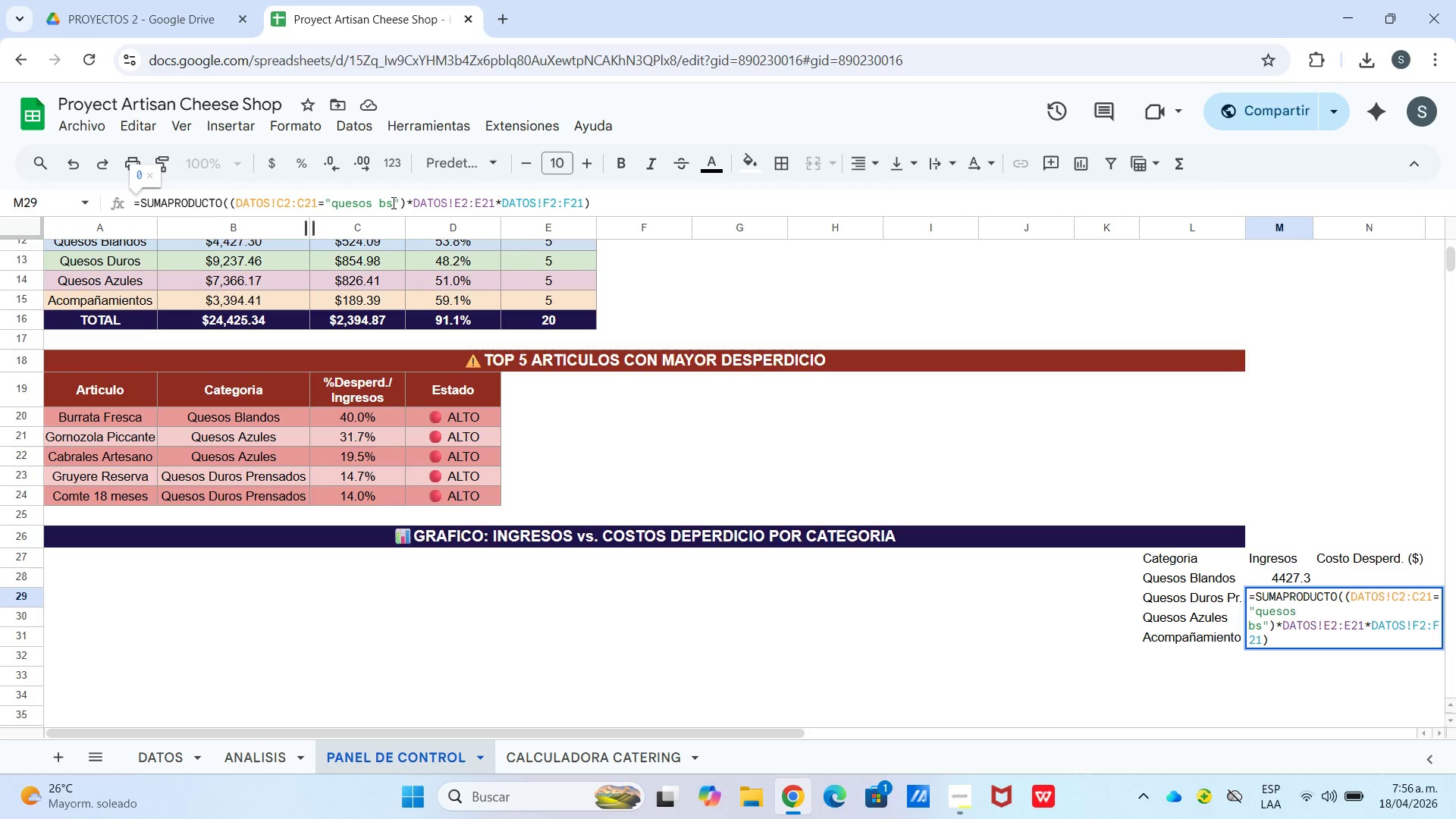 
left_click([396, 204])
 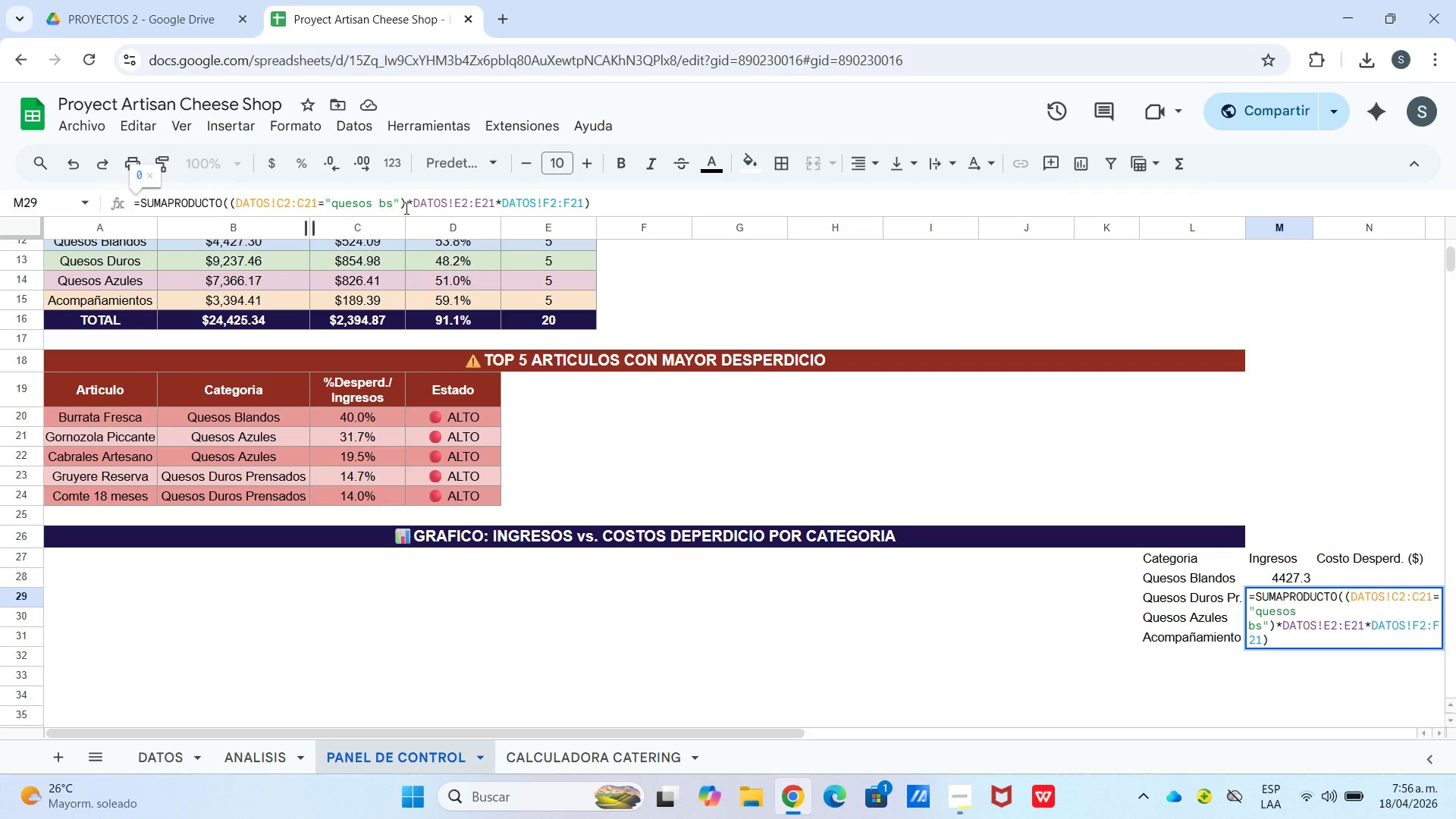 
key(Backspace)
key(Backspace)
type(duros prensados)
 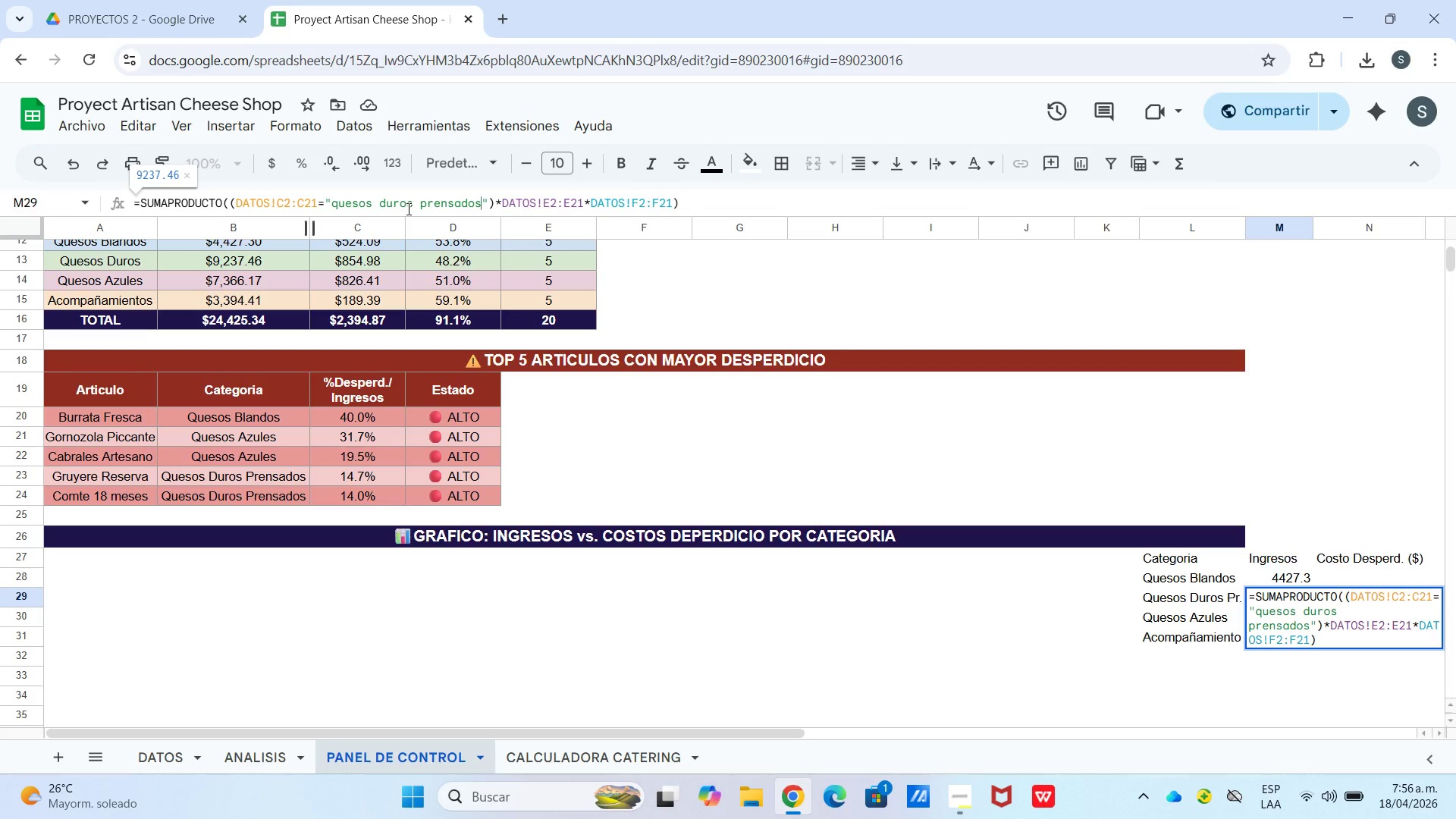 
key(Enter)
 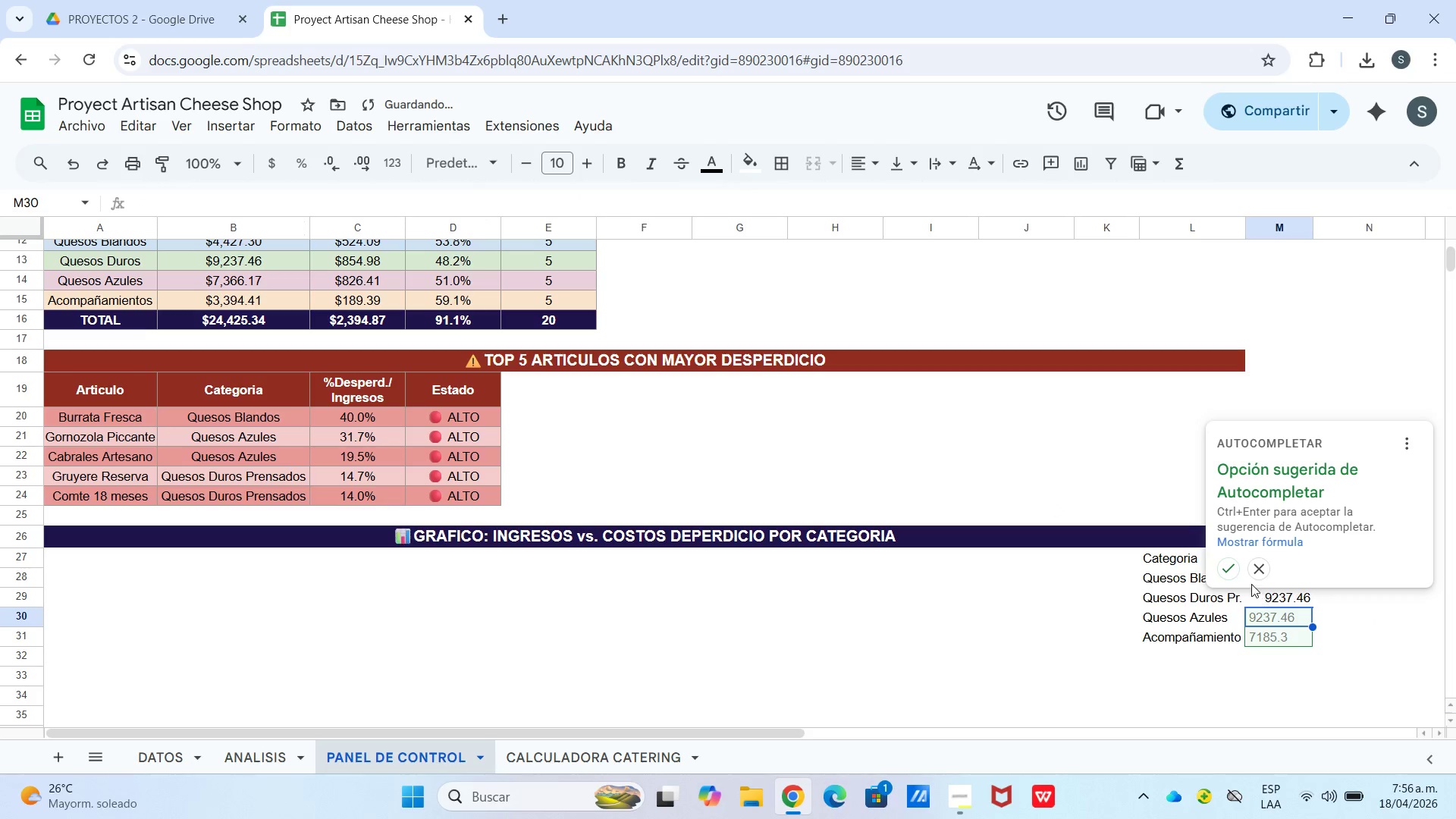 
left_click([1223, 570])
 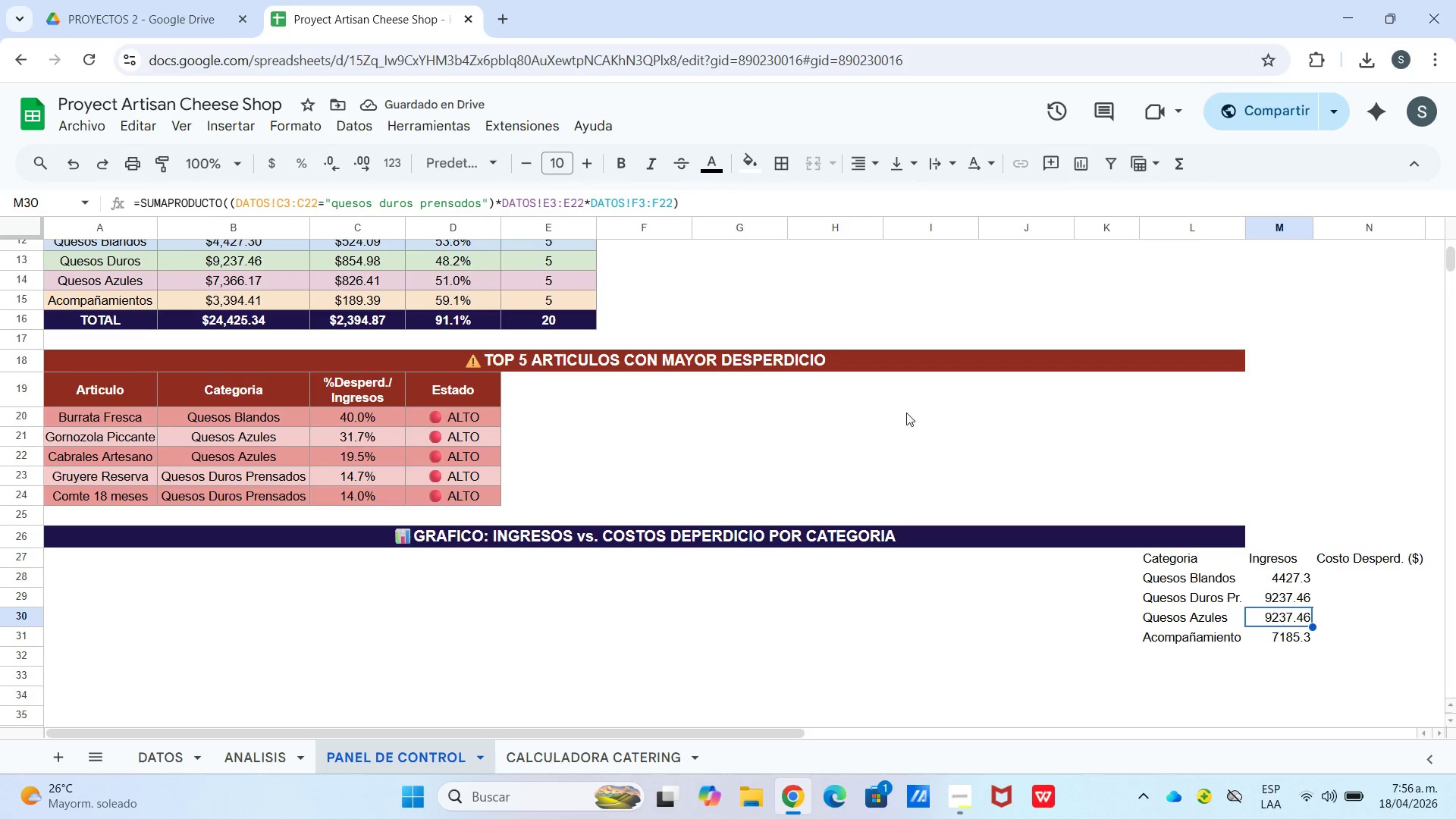 
left_click_drag(start_coordinate=[718, 204], to_coordinate=[33, 169])
 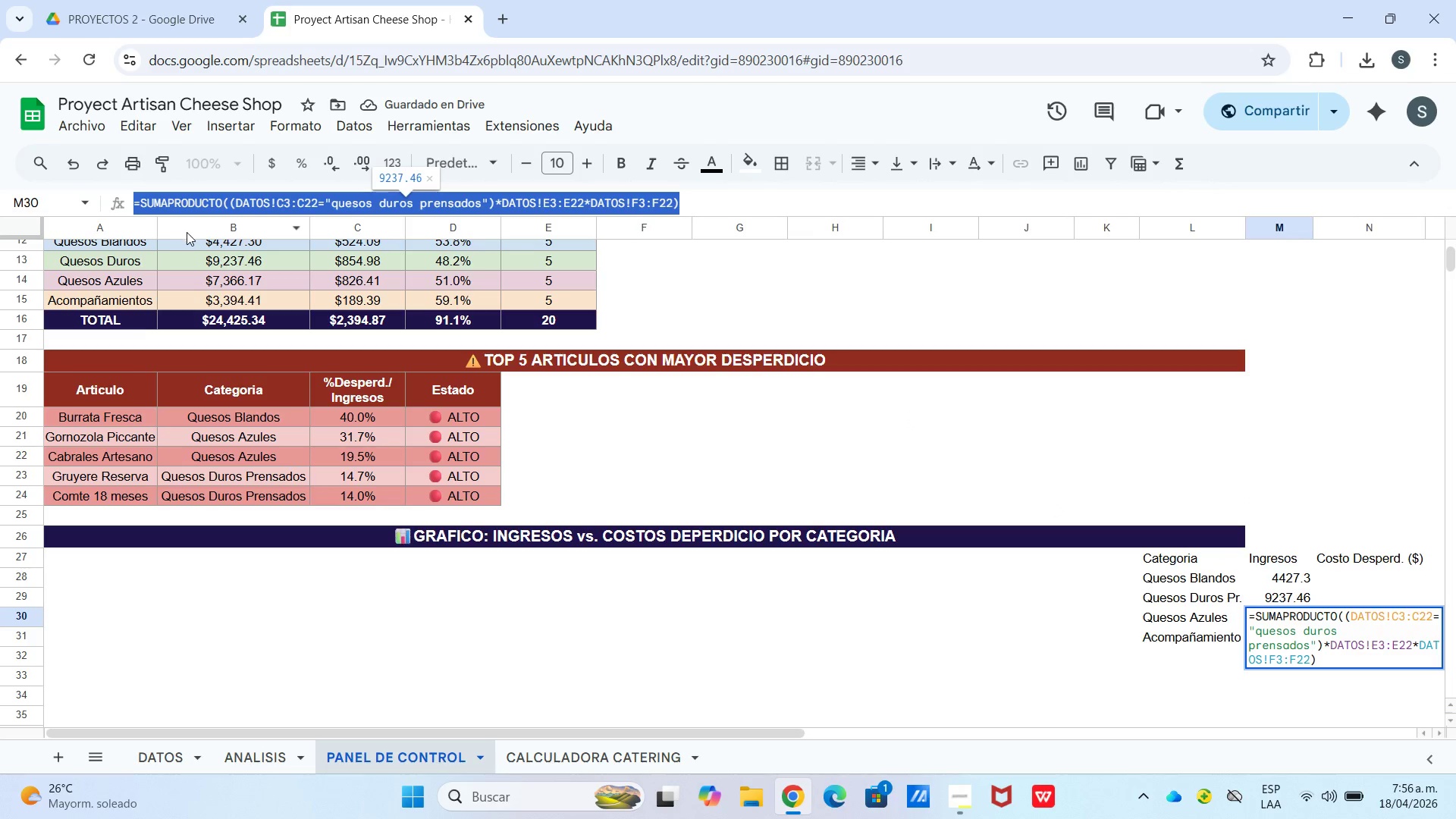 
key(Control+V)
 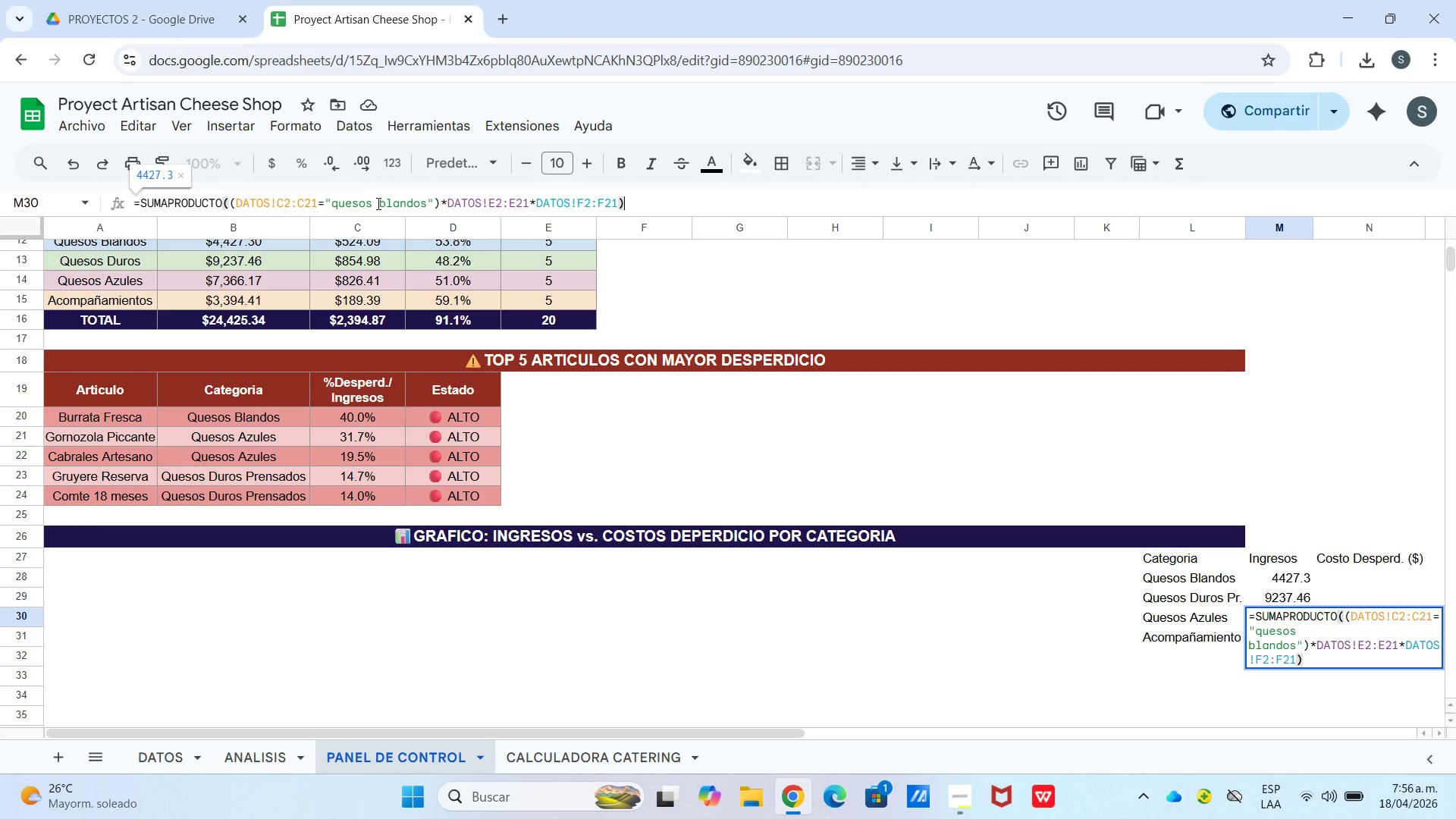 
left_click_drag(start_coordinate=[377, 203], to_coordinate=[427, 213])
 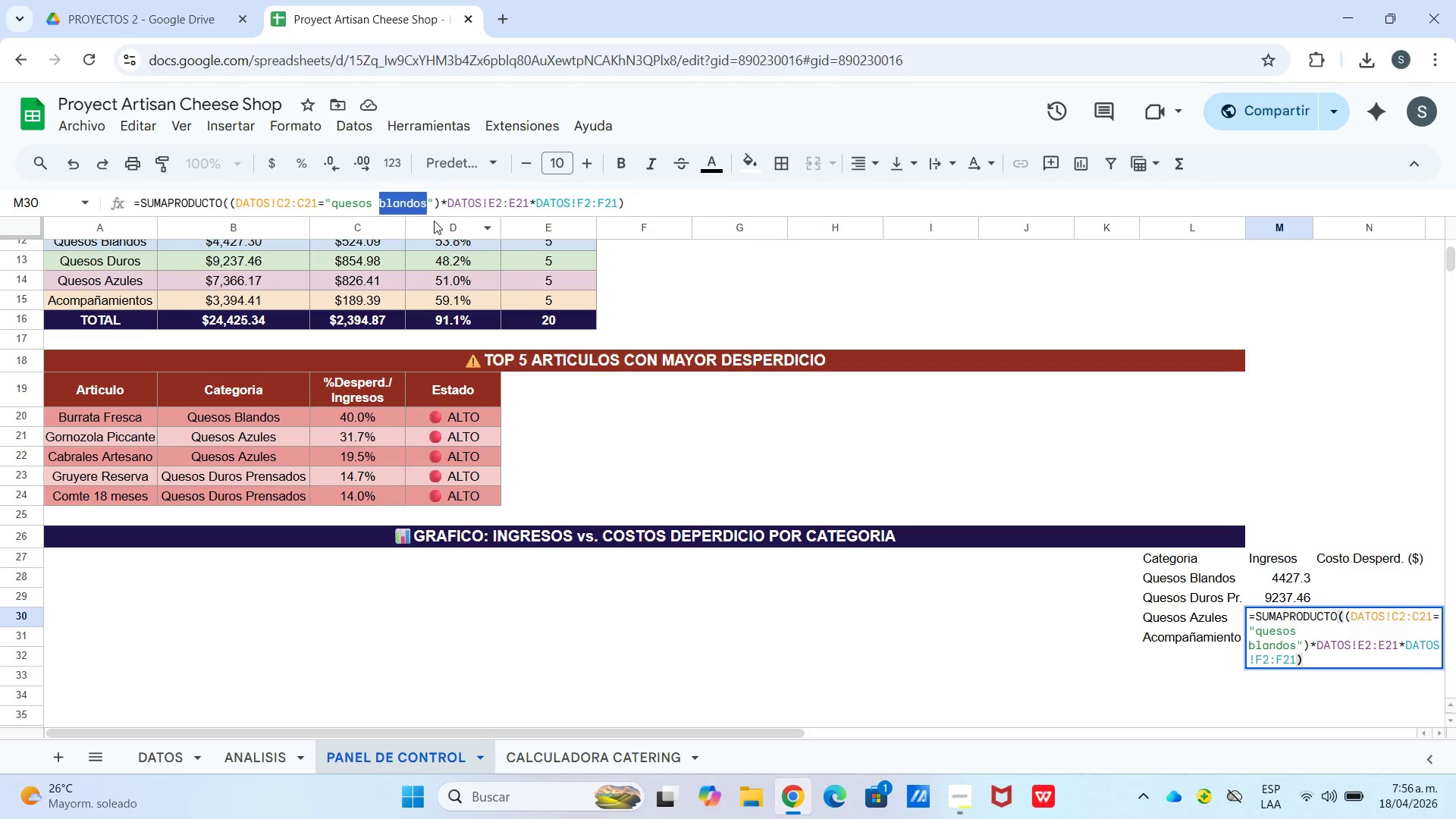 
type(azules)
 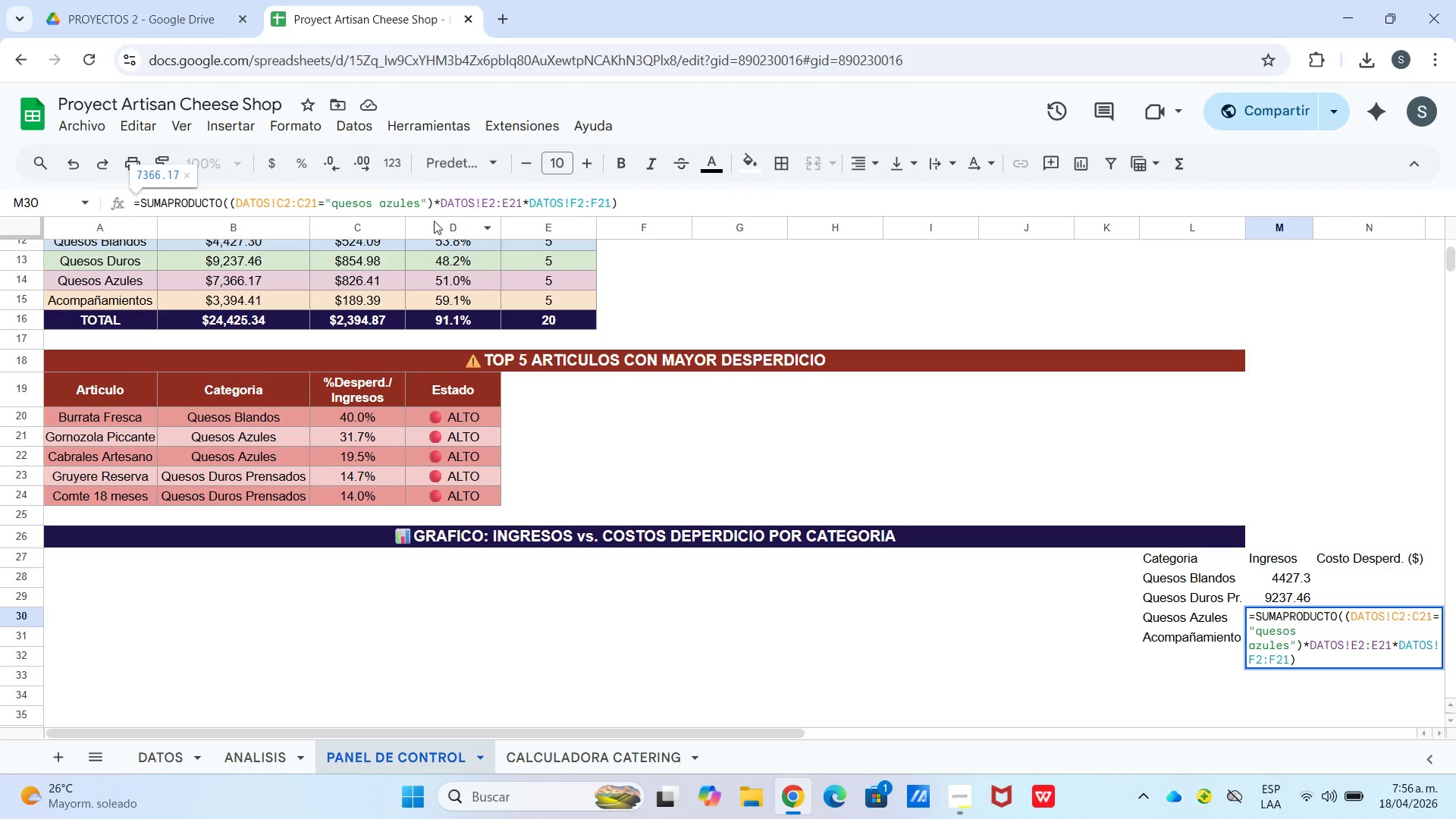 
key(Enter)
 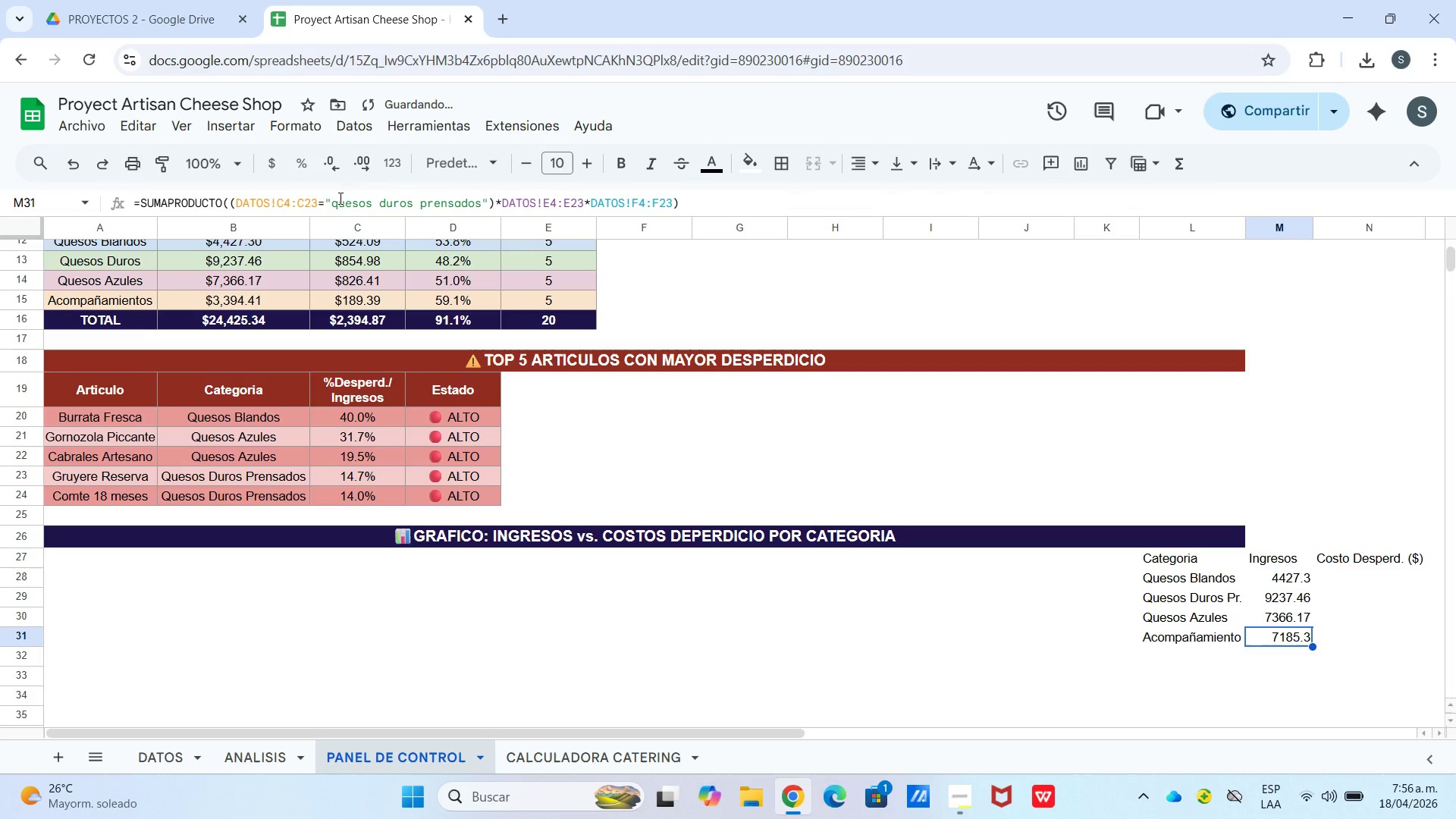 
left_click_drag(start_coordinate=[701, 196], to_coordinate=[0, 246])
 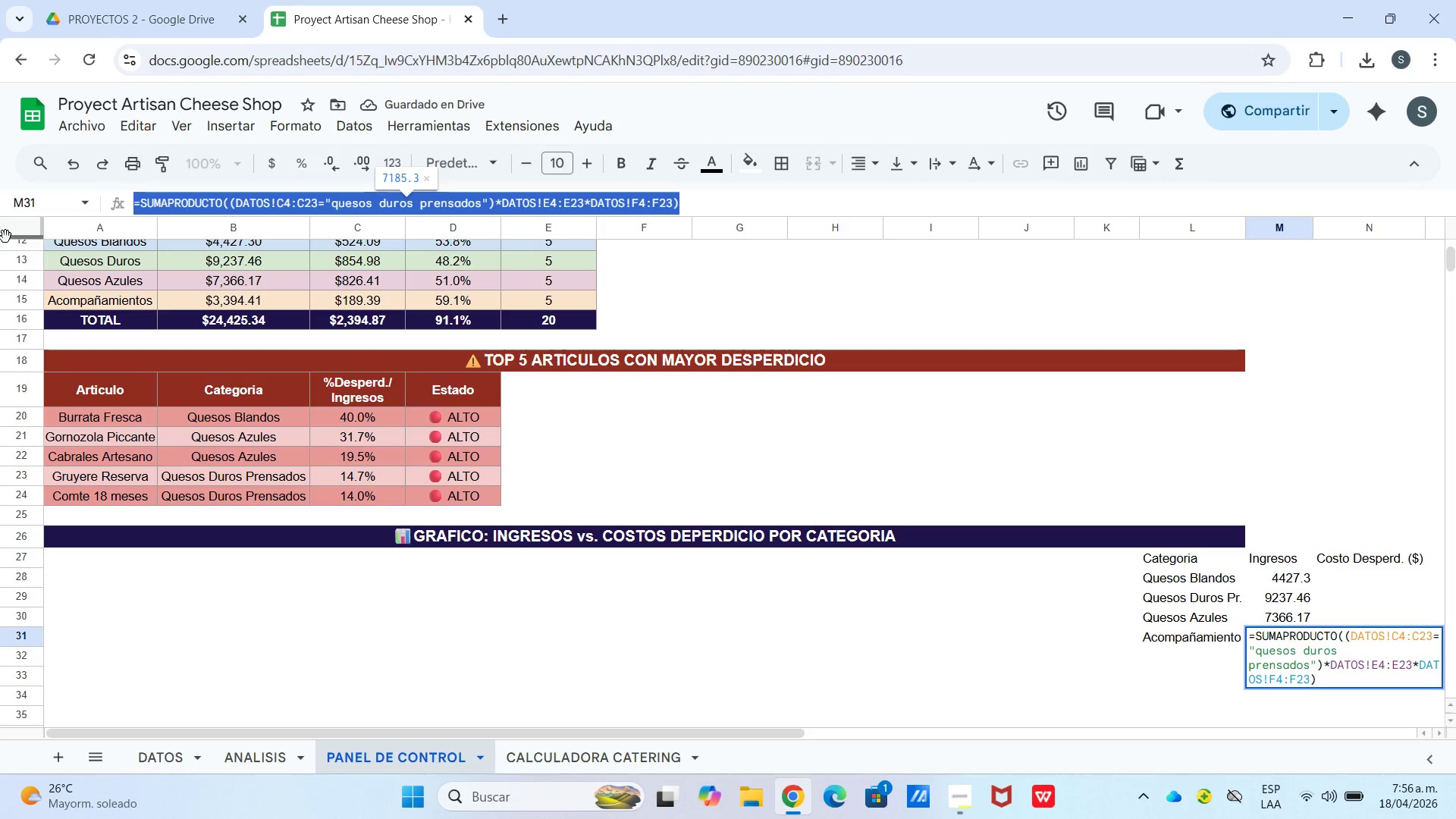 
key(Control+V)
 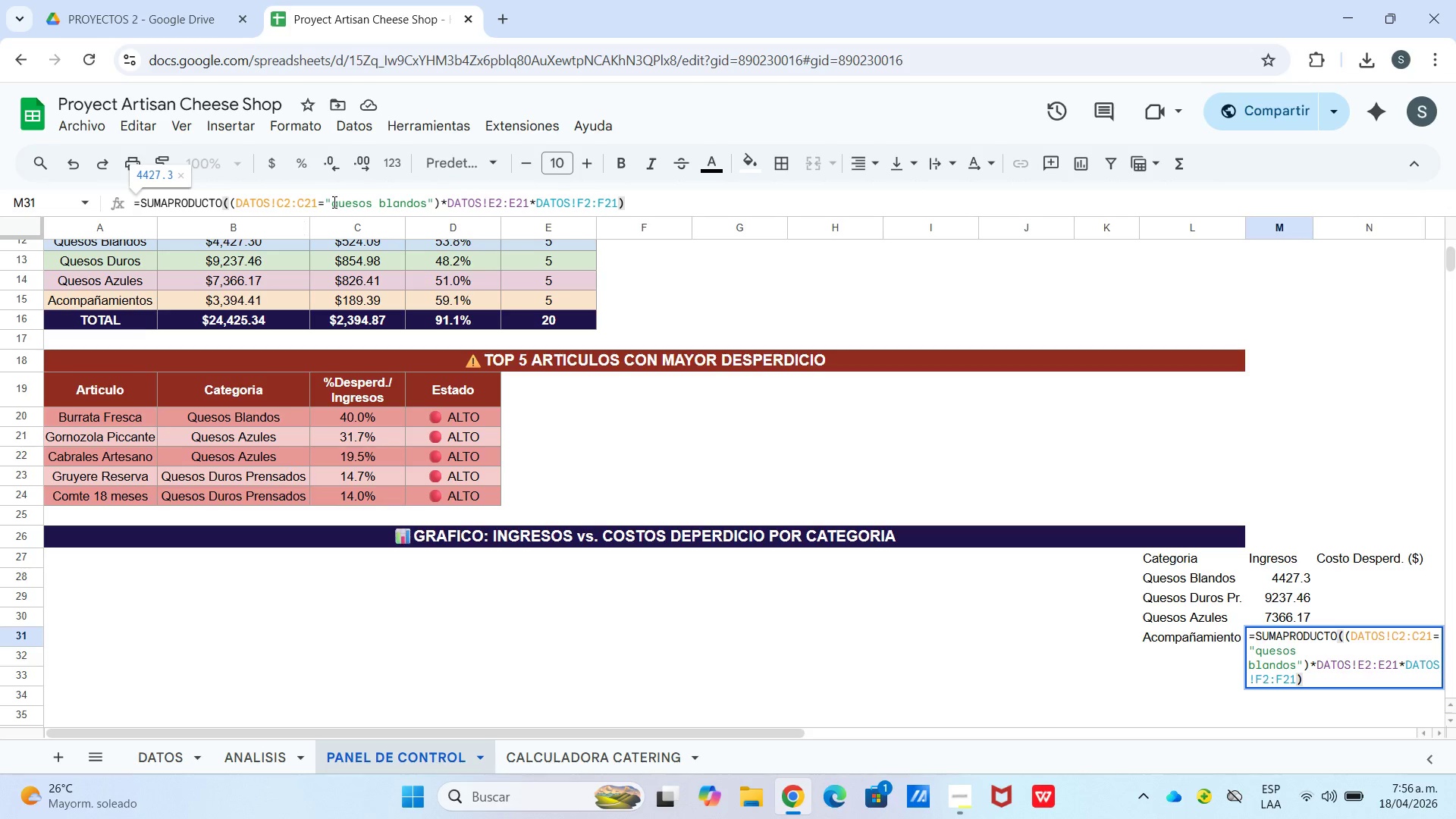 
left_click_drag(start_coordinate=[331, 202], to_coordinate=[425, 211])
 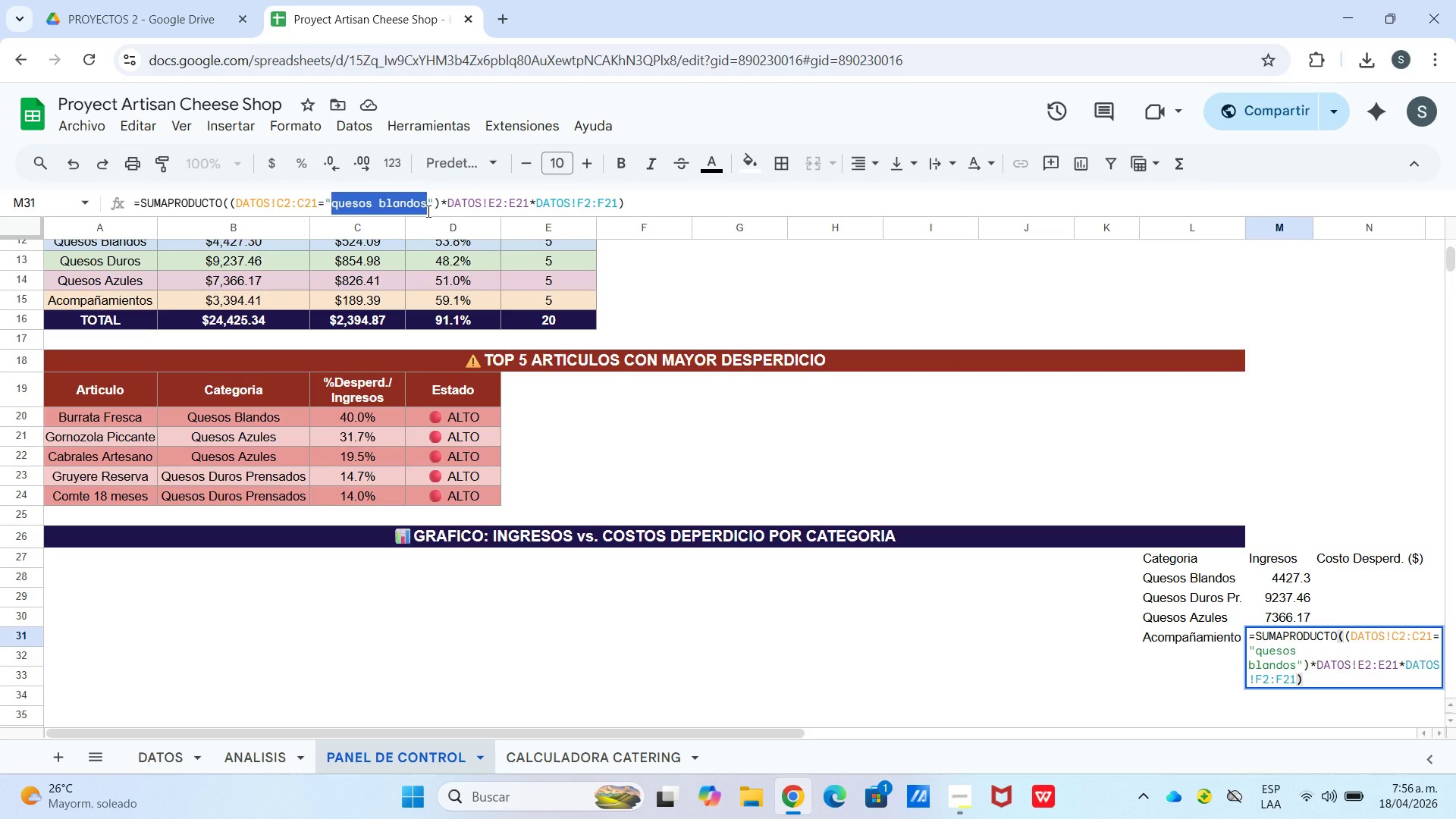 
type(acompa`antes)
 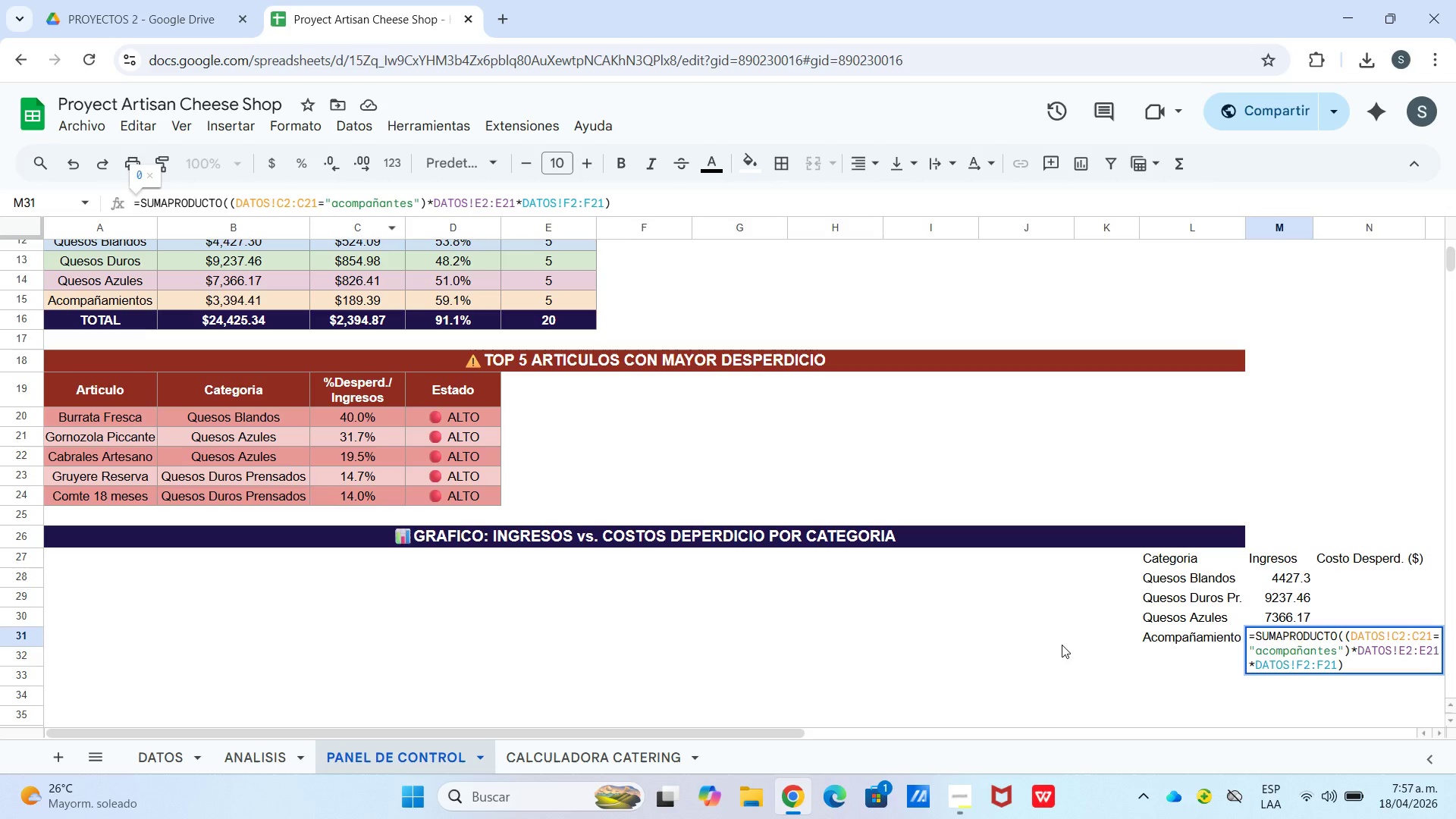 
left_click([1059, 645])
 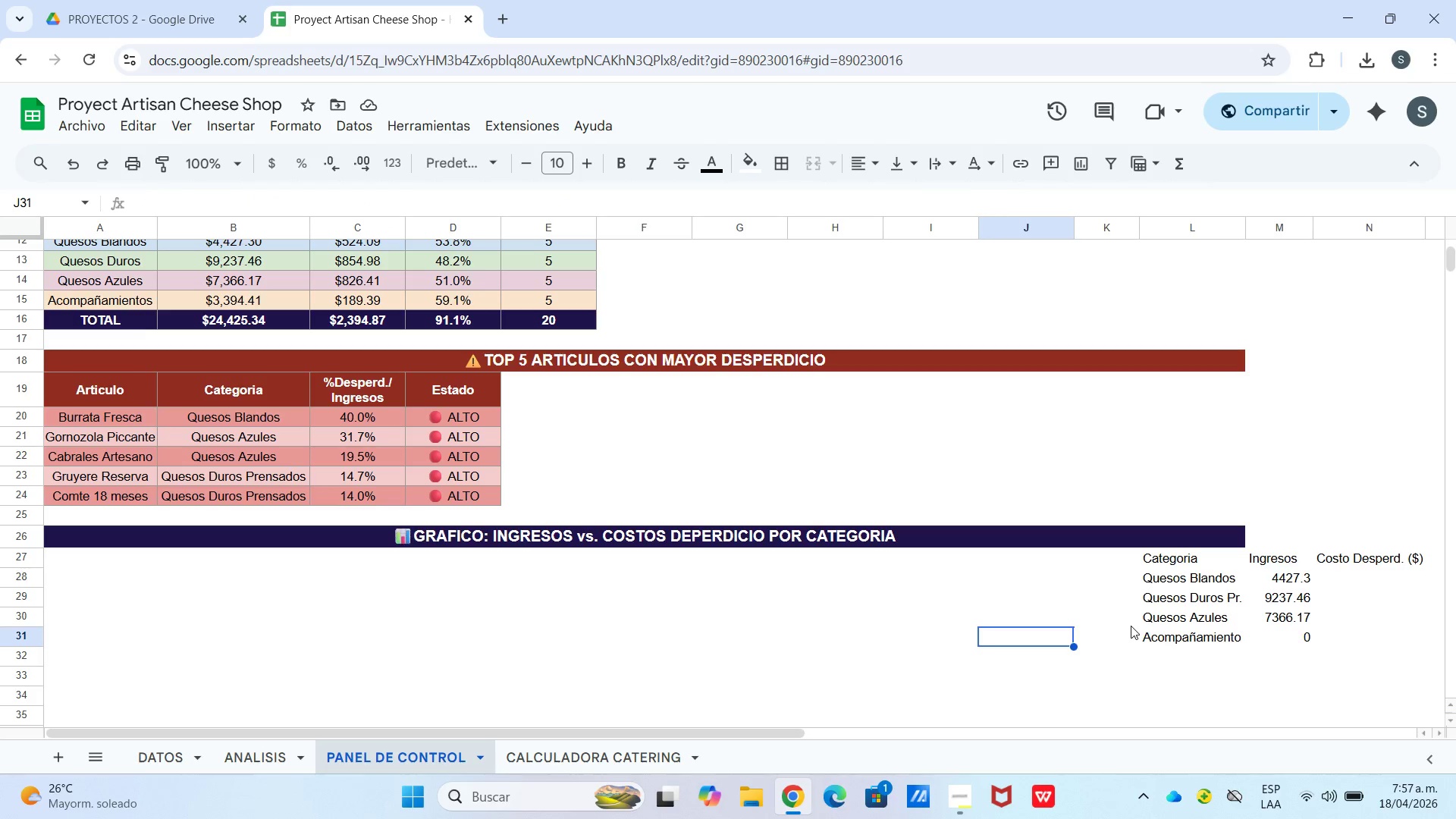 
wait(7.24)
 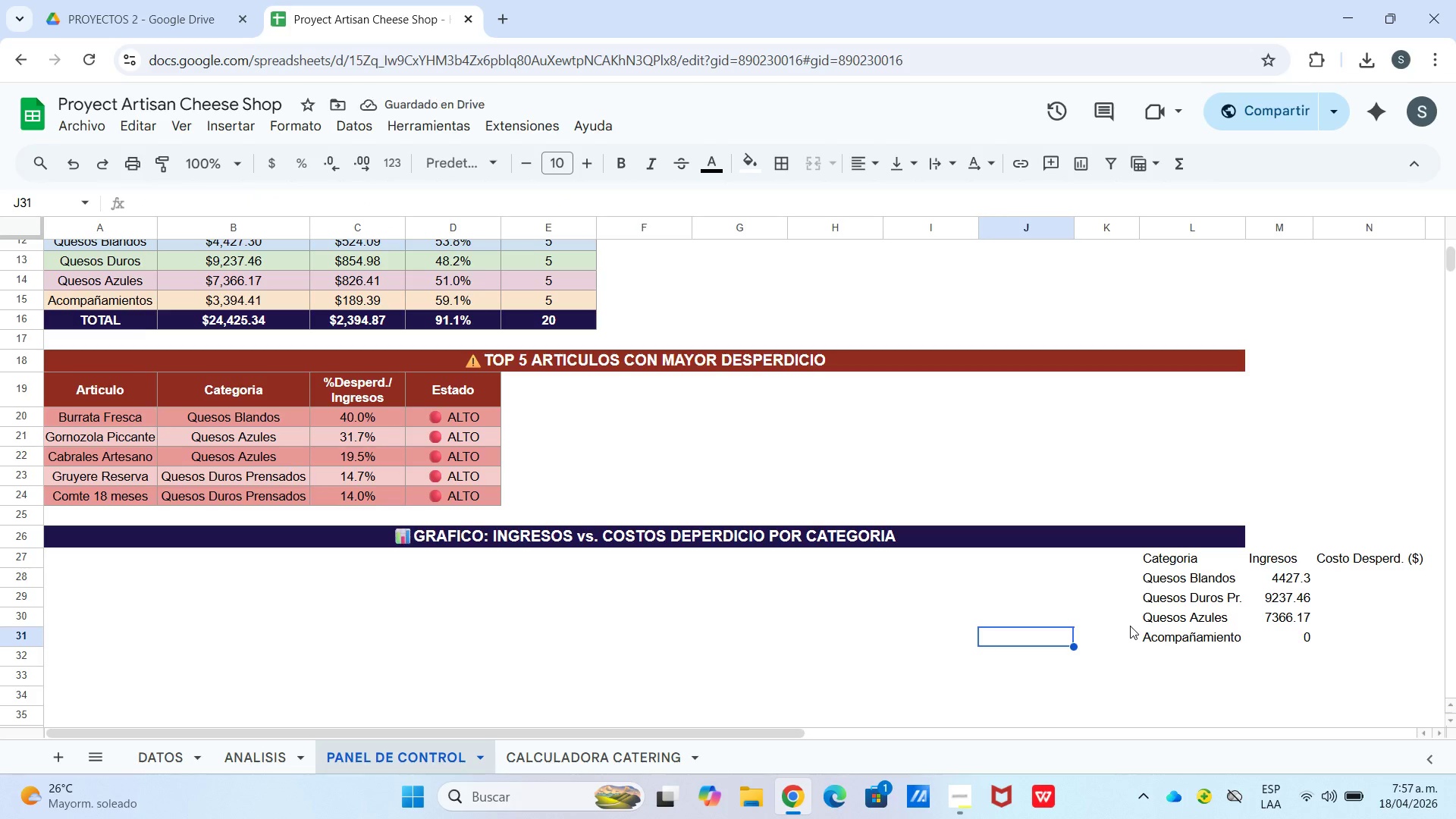 
left_click([1301, 638])
 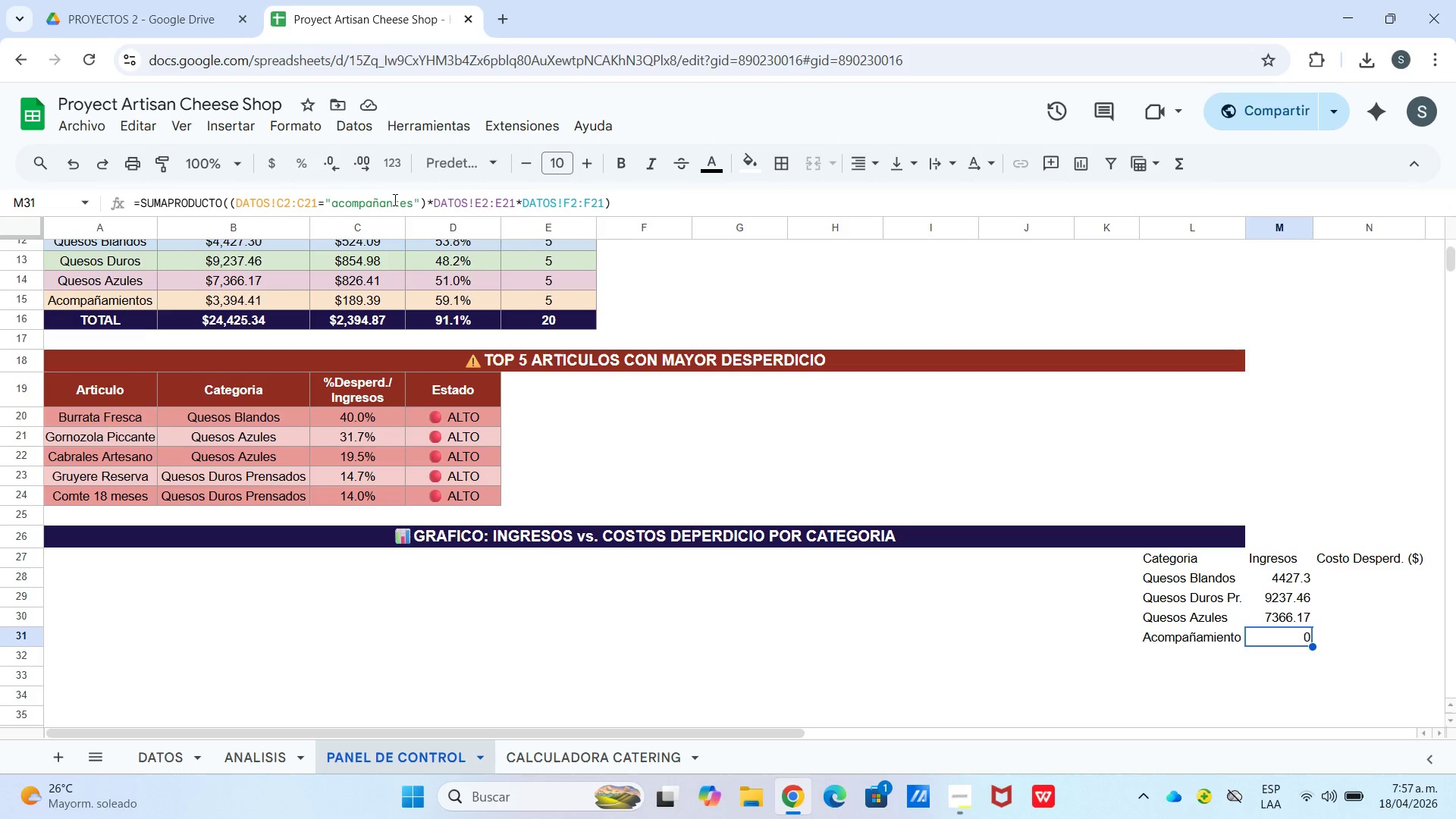 
left_click_drag(start_coordinate=[386, 204], to_coordinate=[412, 206])
 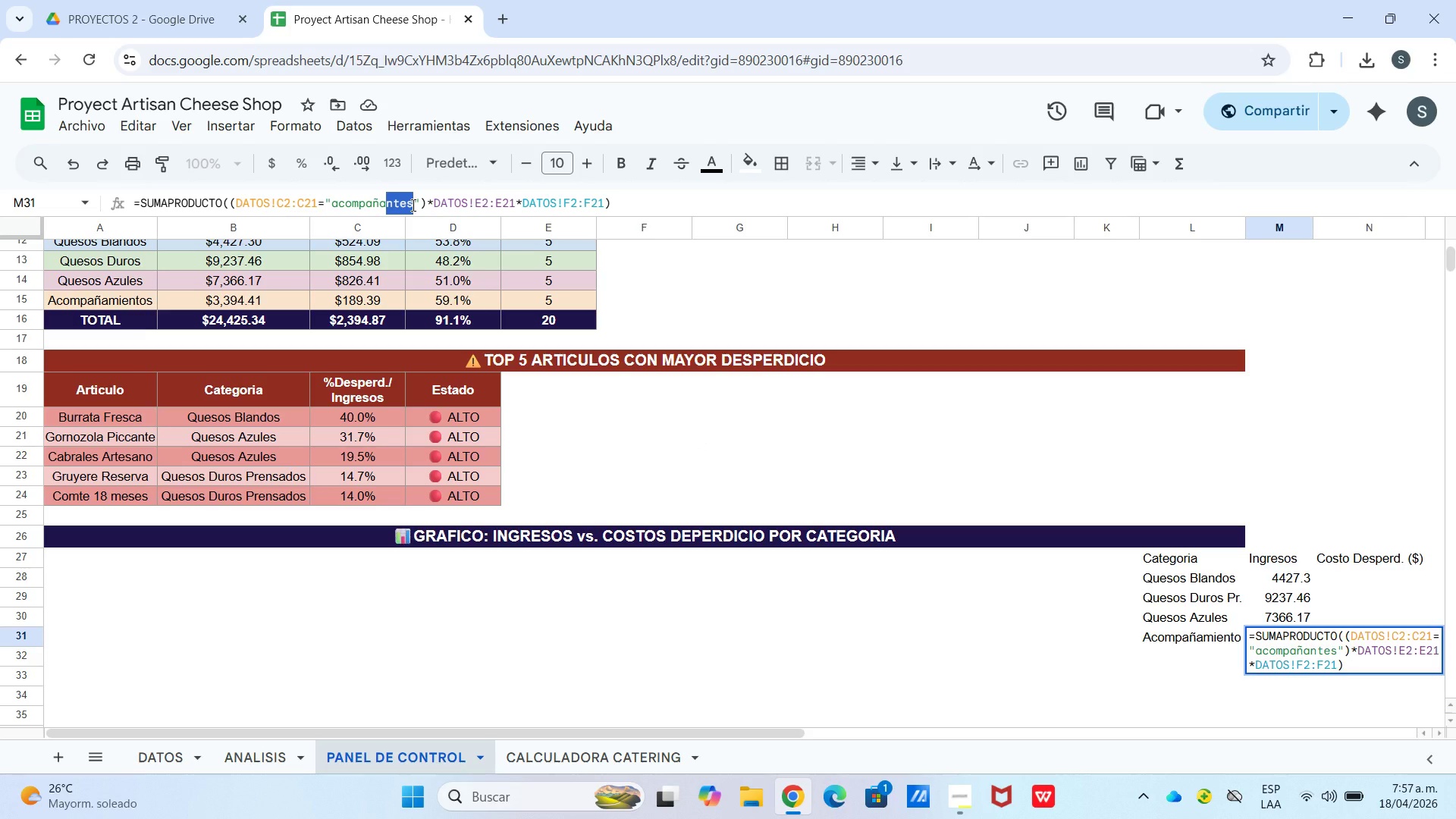 
type(miento)
 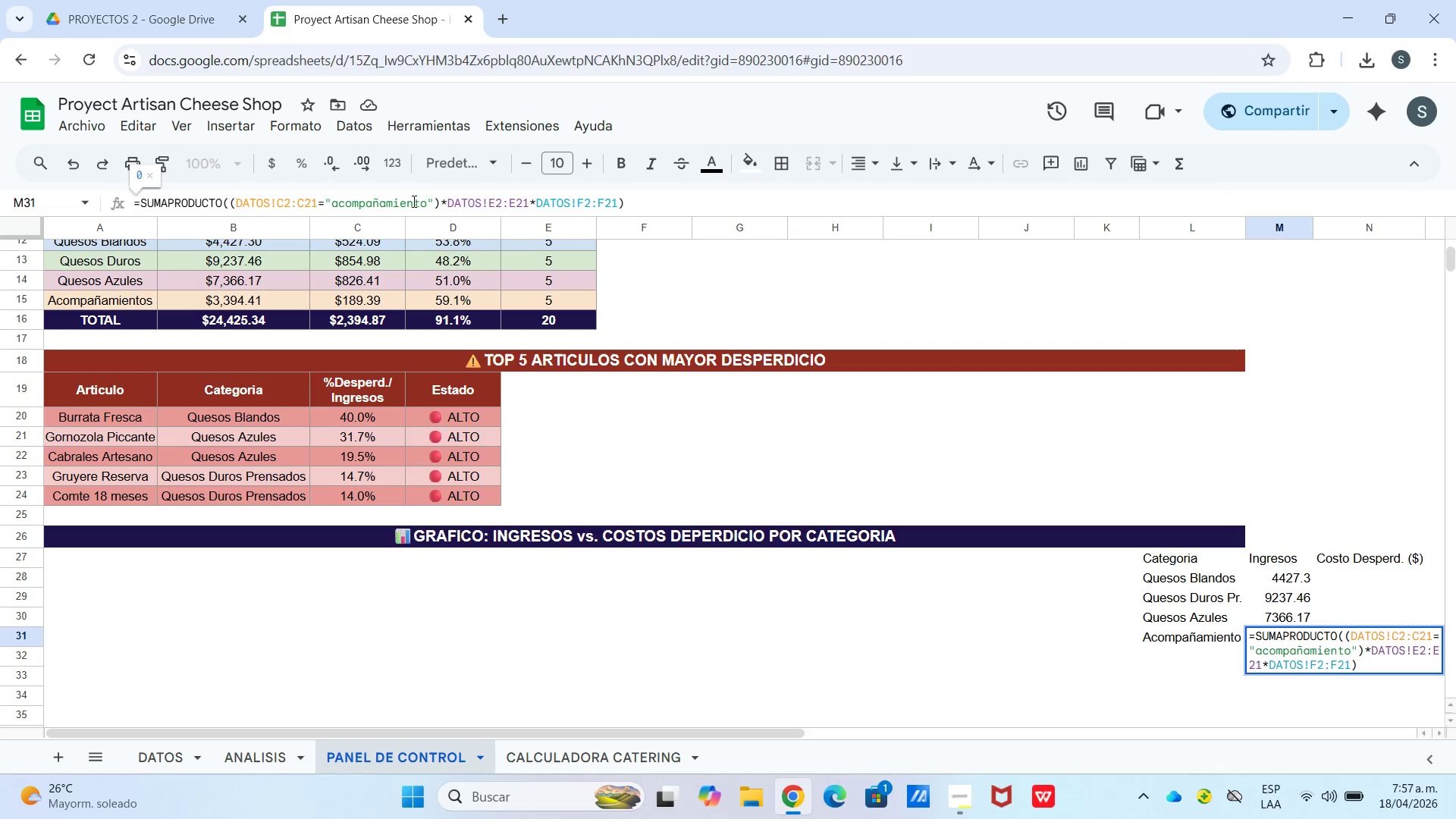 
key(Enter)
 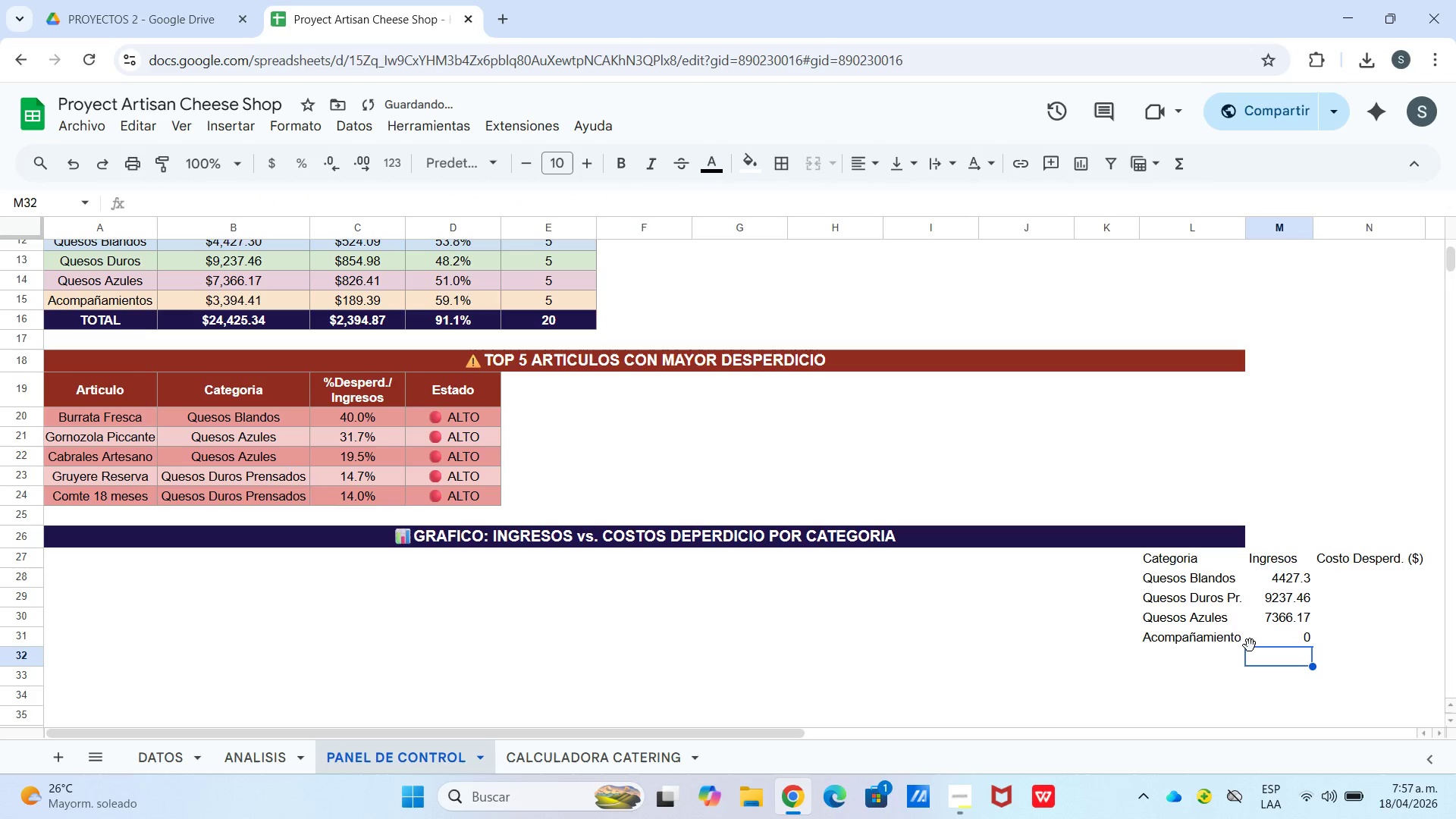 
left_click([1263, 645])
 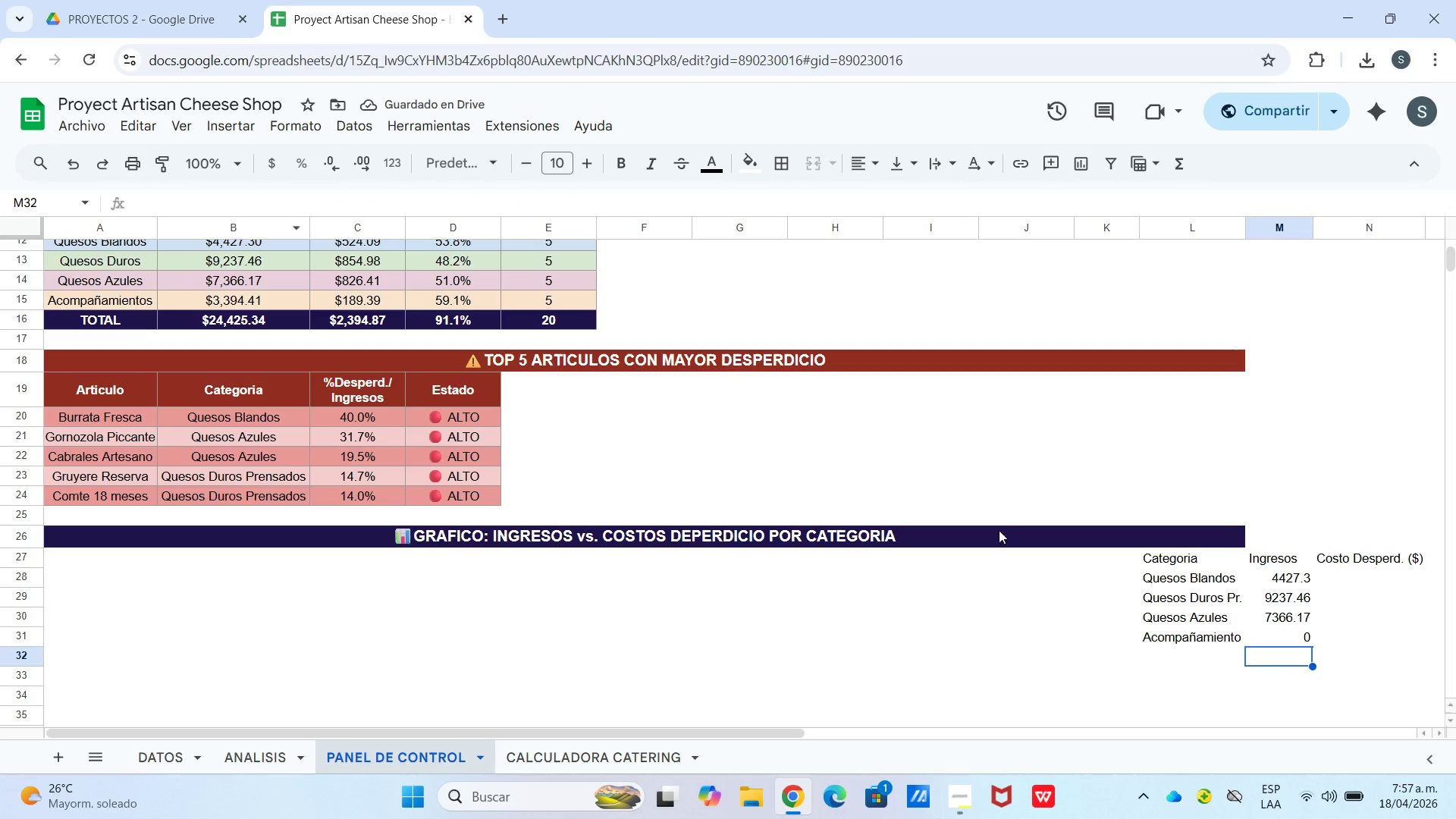 
left_click([1267, 630])
 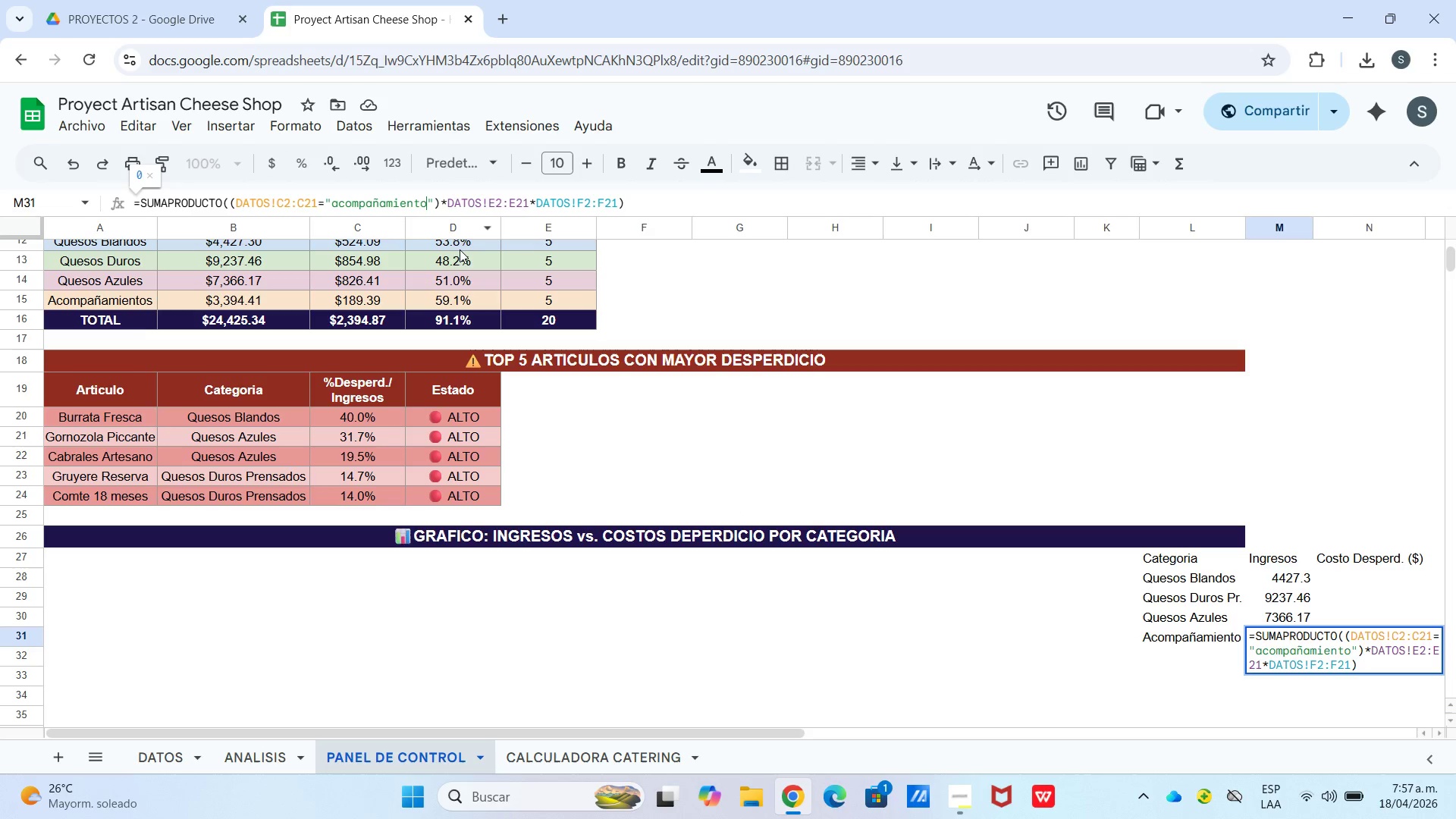 
key(S)
 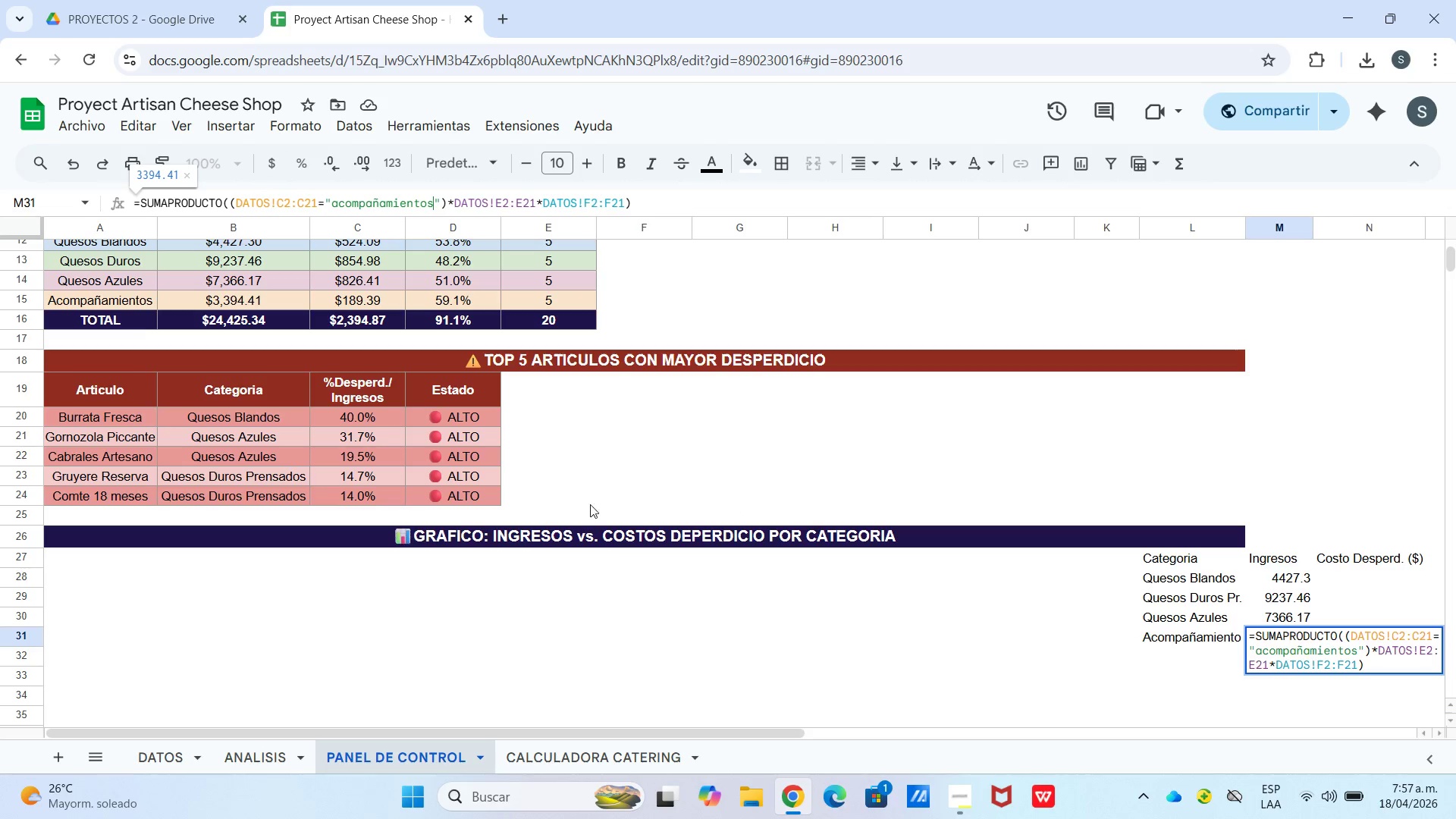 
key(Enter)
 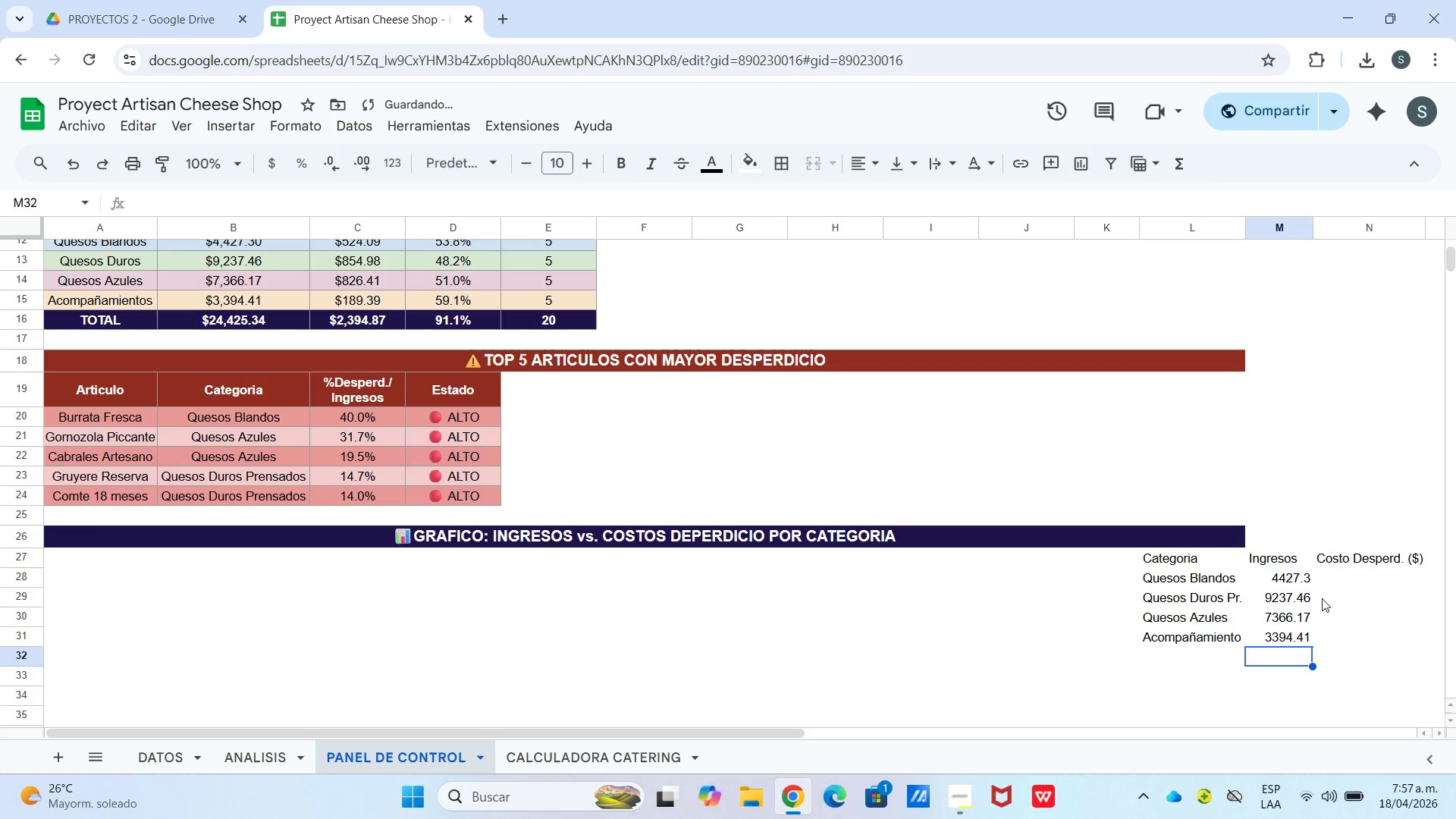 
left_click([1335, 576])
 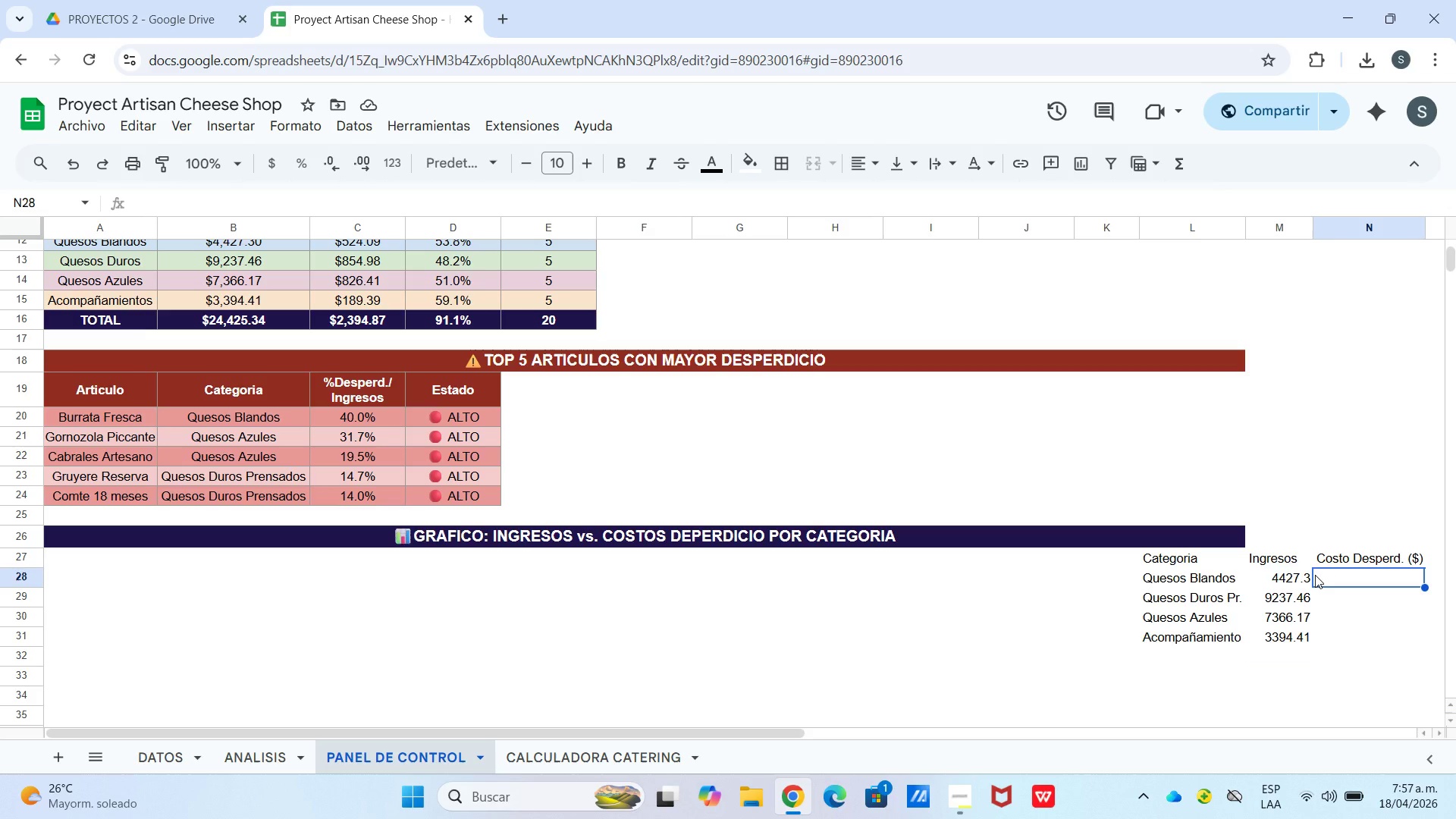 
wait(14.72)
 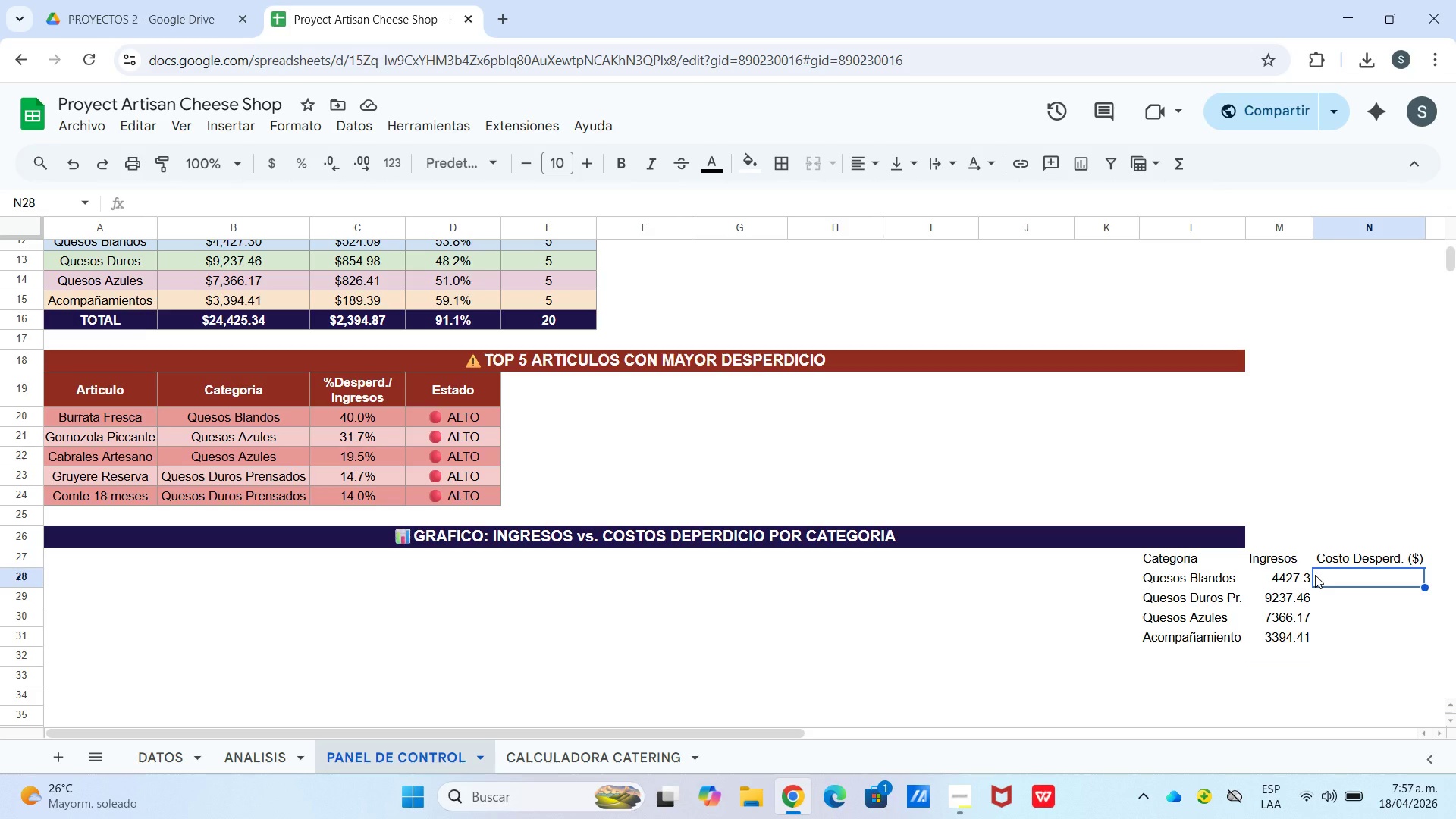 
type()suma)
 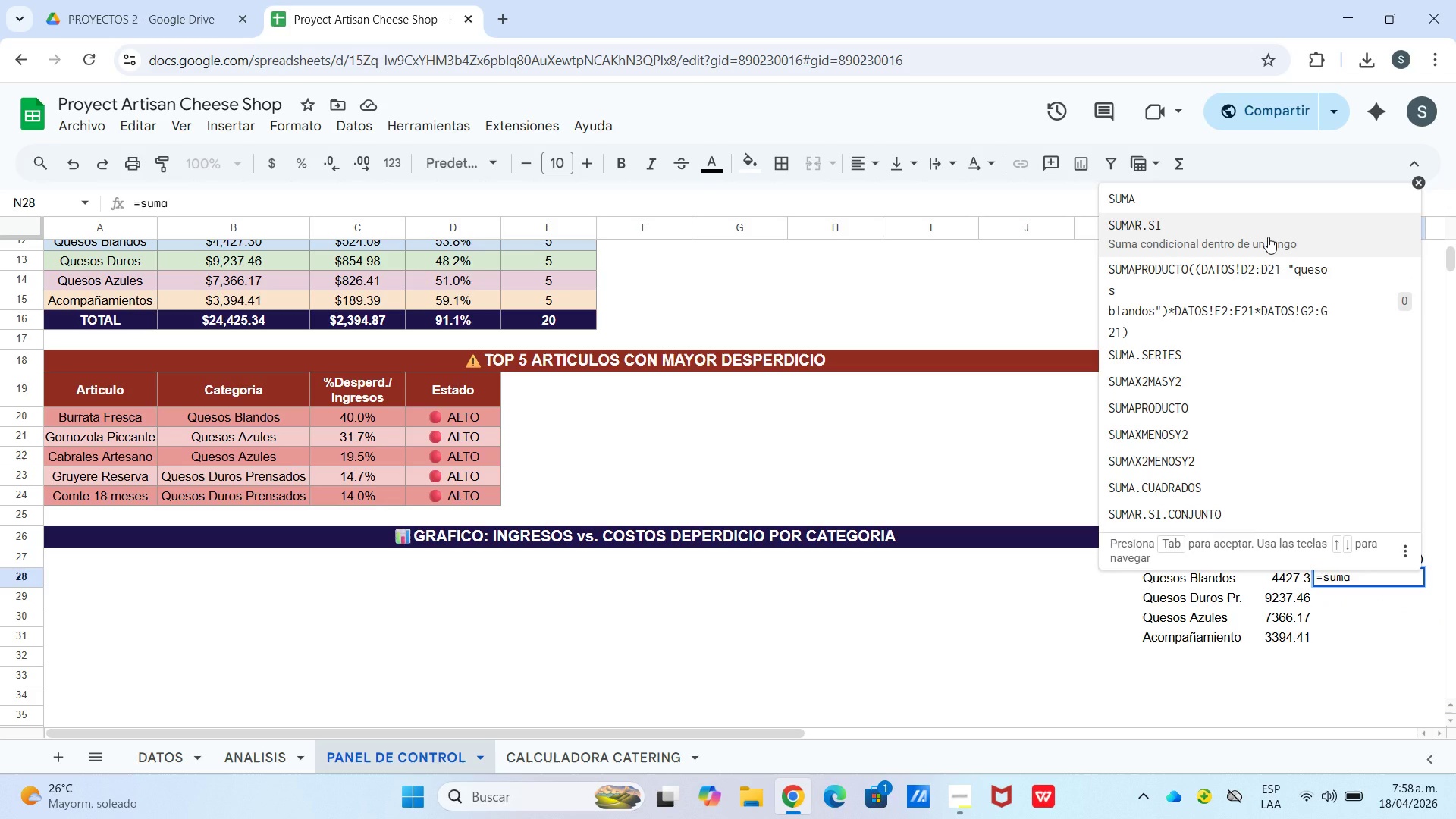 
wait(17.47)
 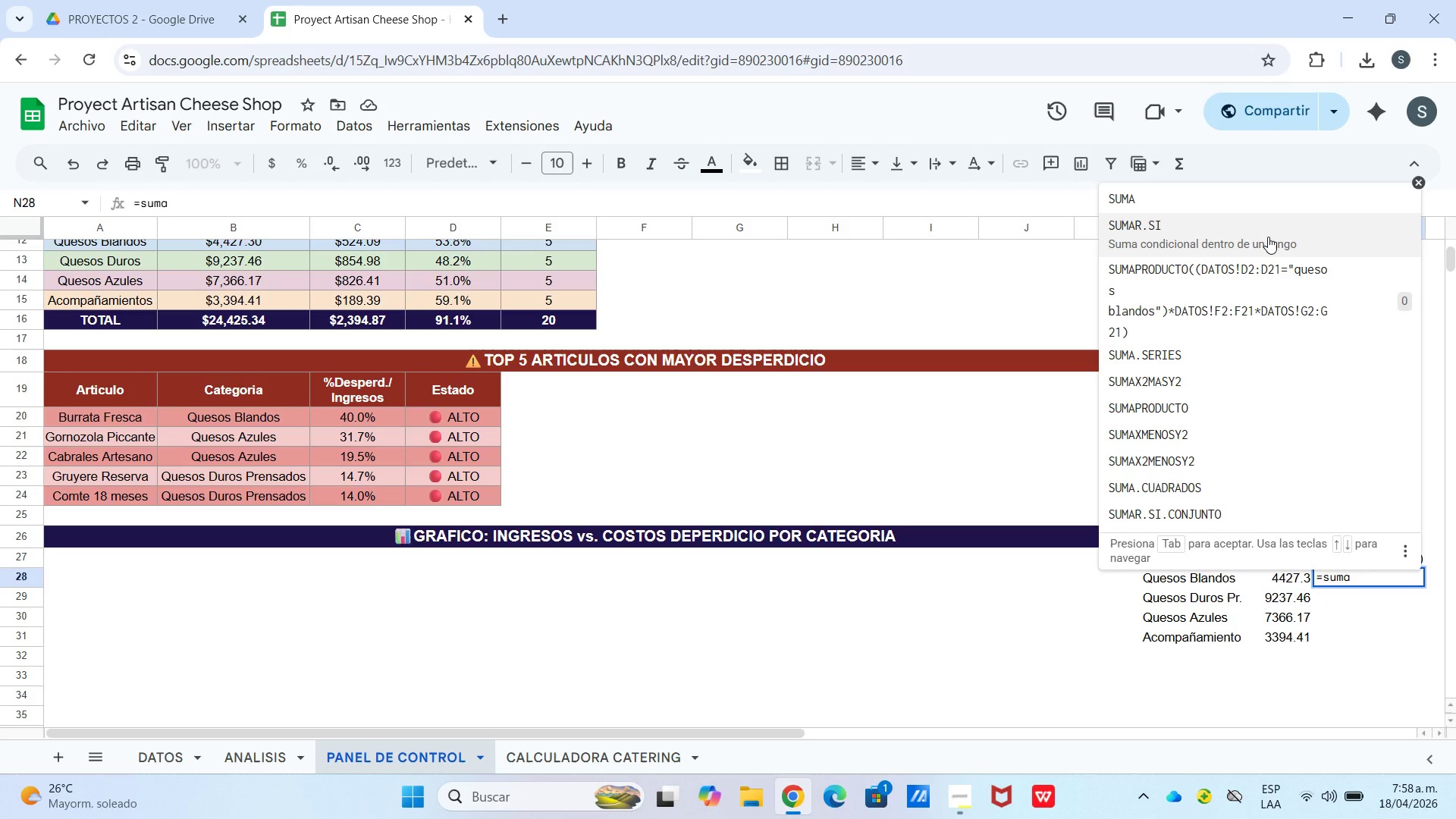 
left_click([1269, 266])
 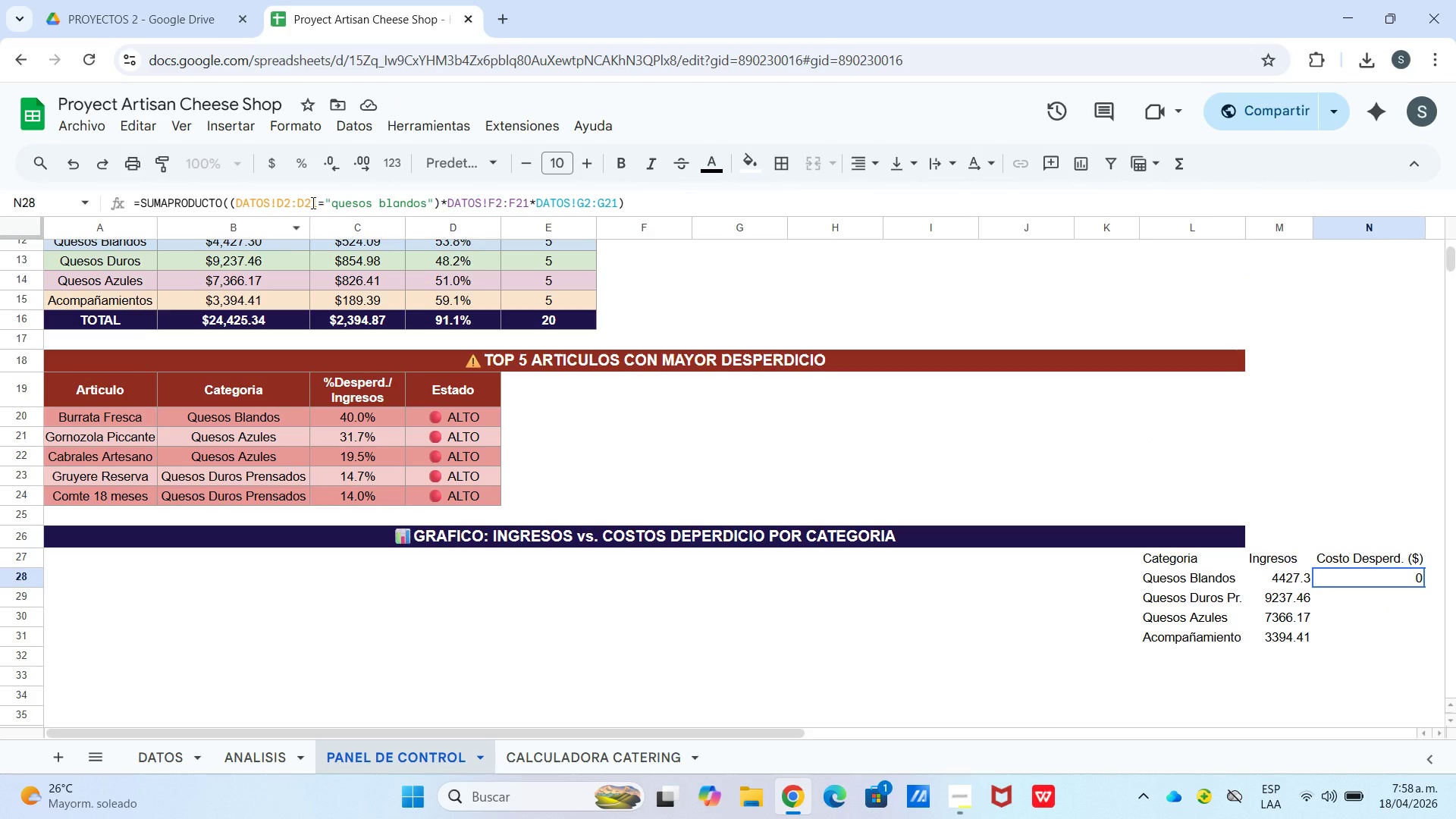 
wait(11.62)
 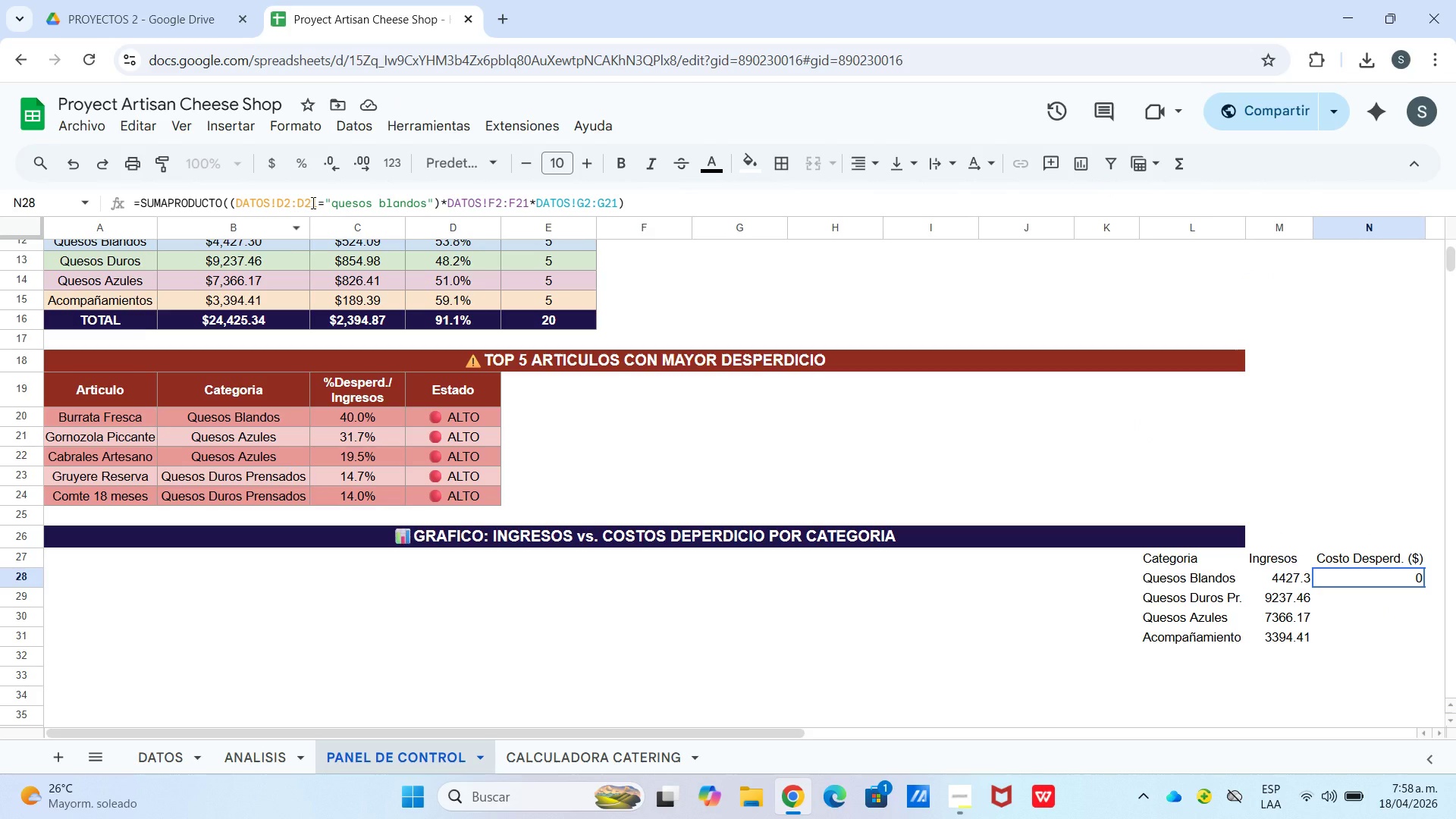 
left_click([284, 199])
 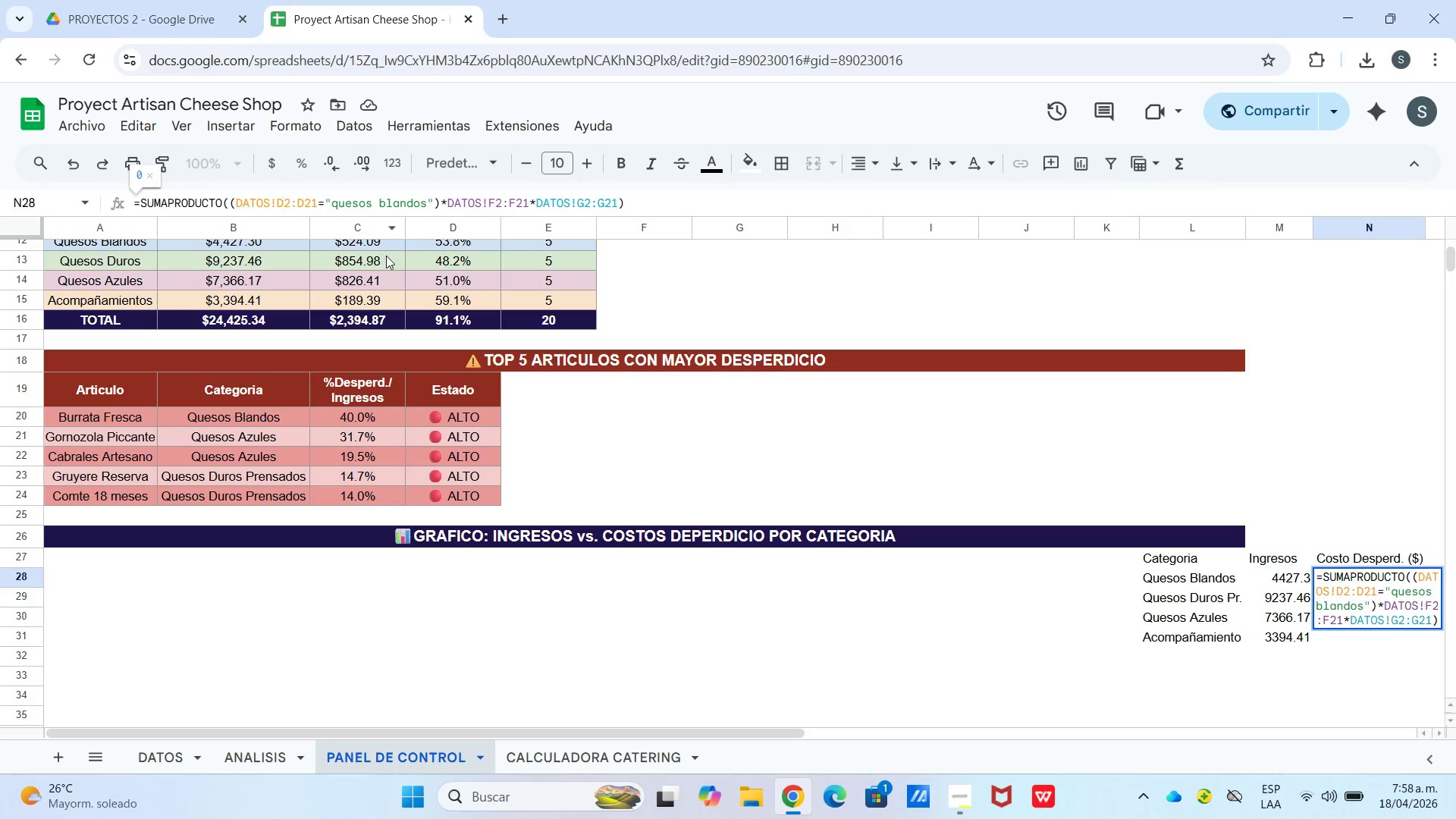 
key(Backspace)
 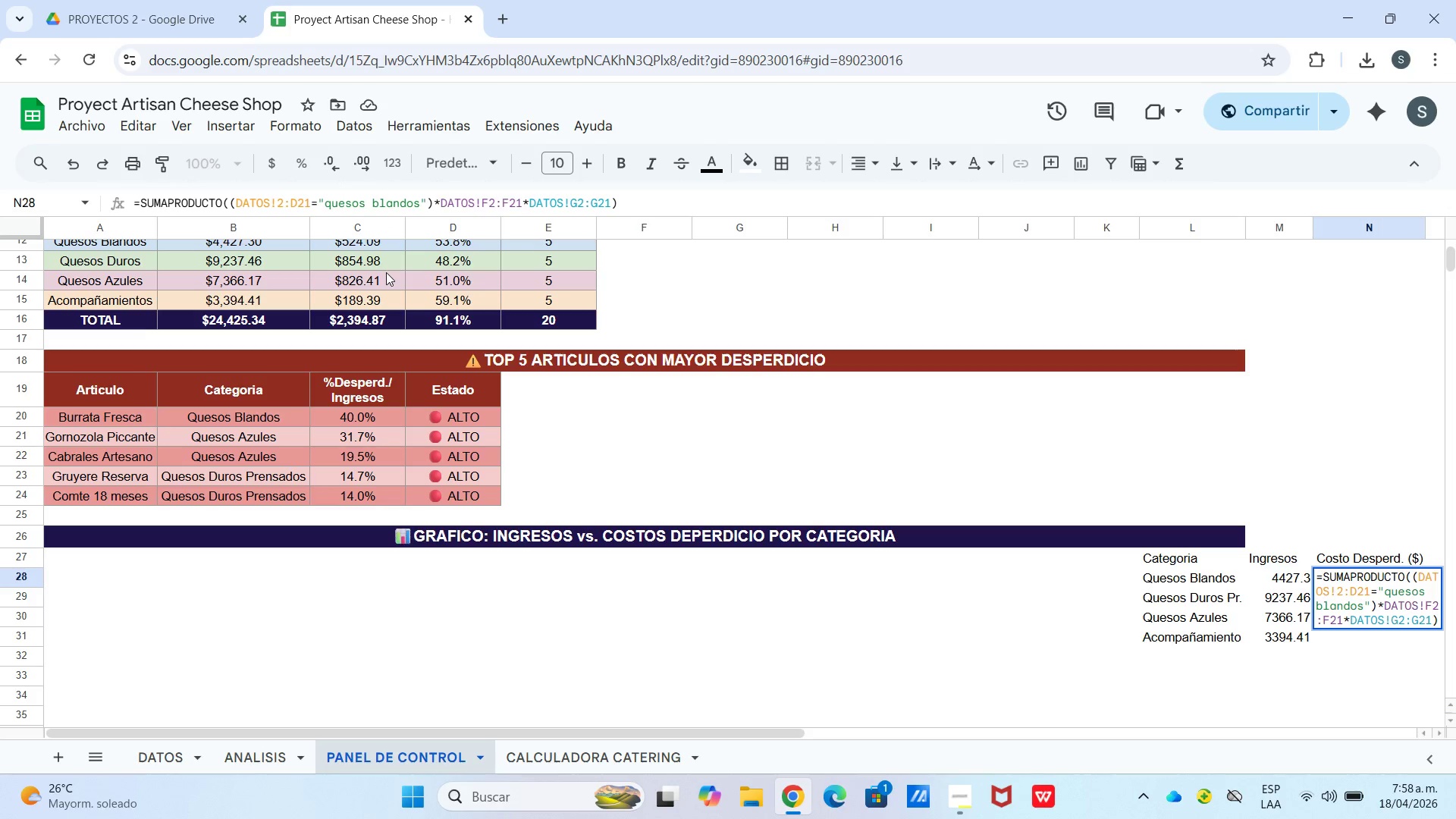 
key(C)
 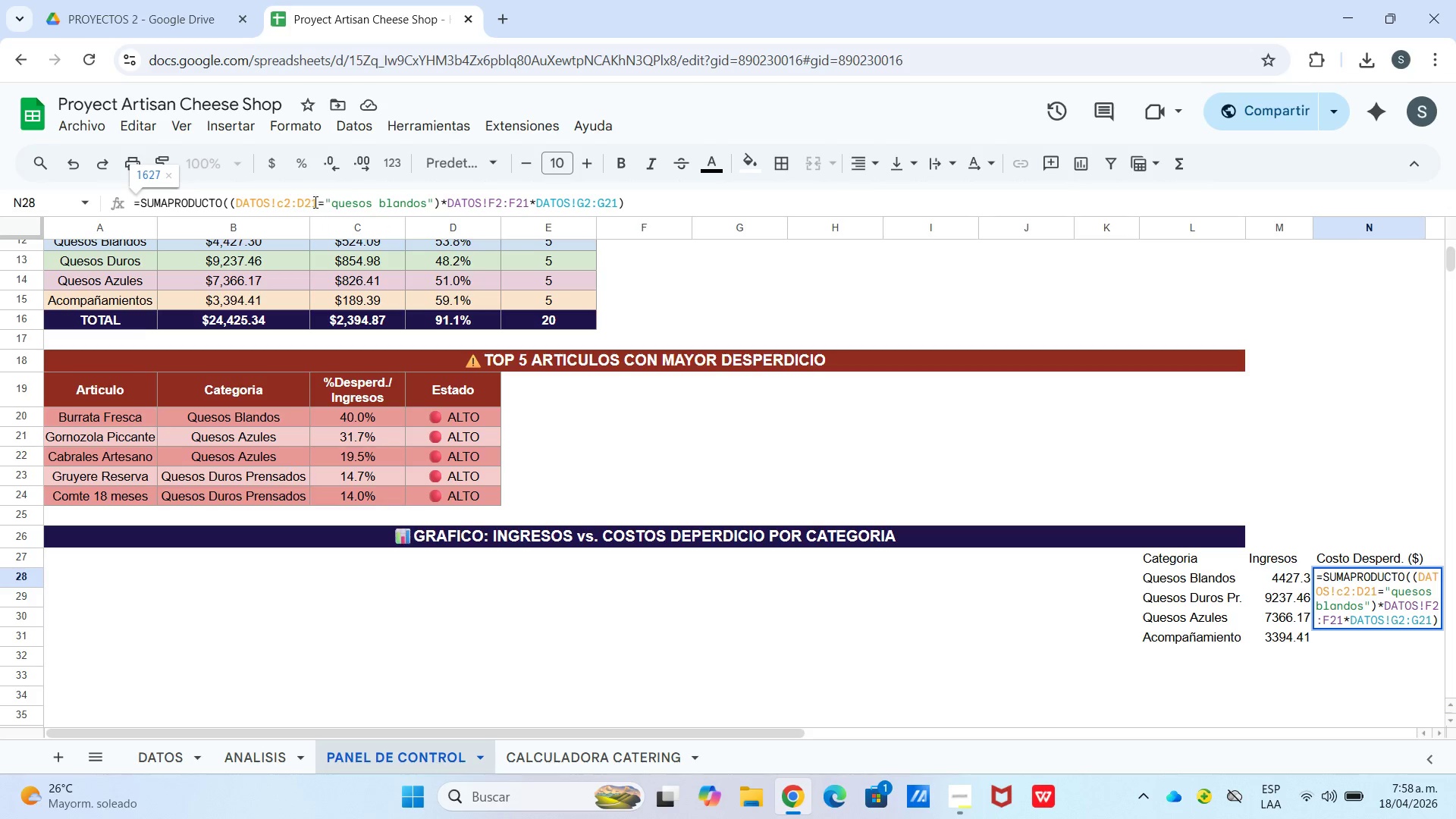 
left_click([310, 202])
 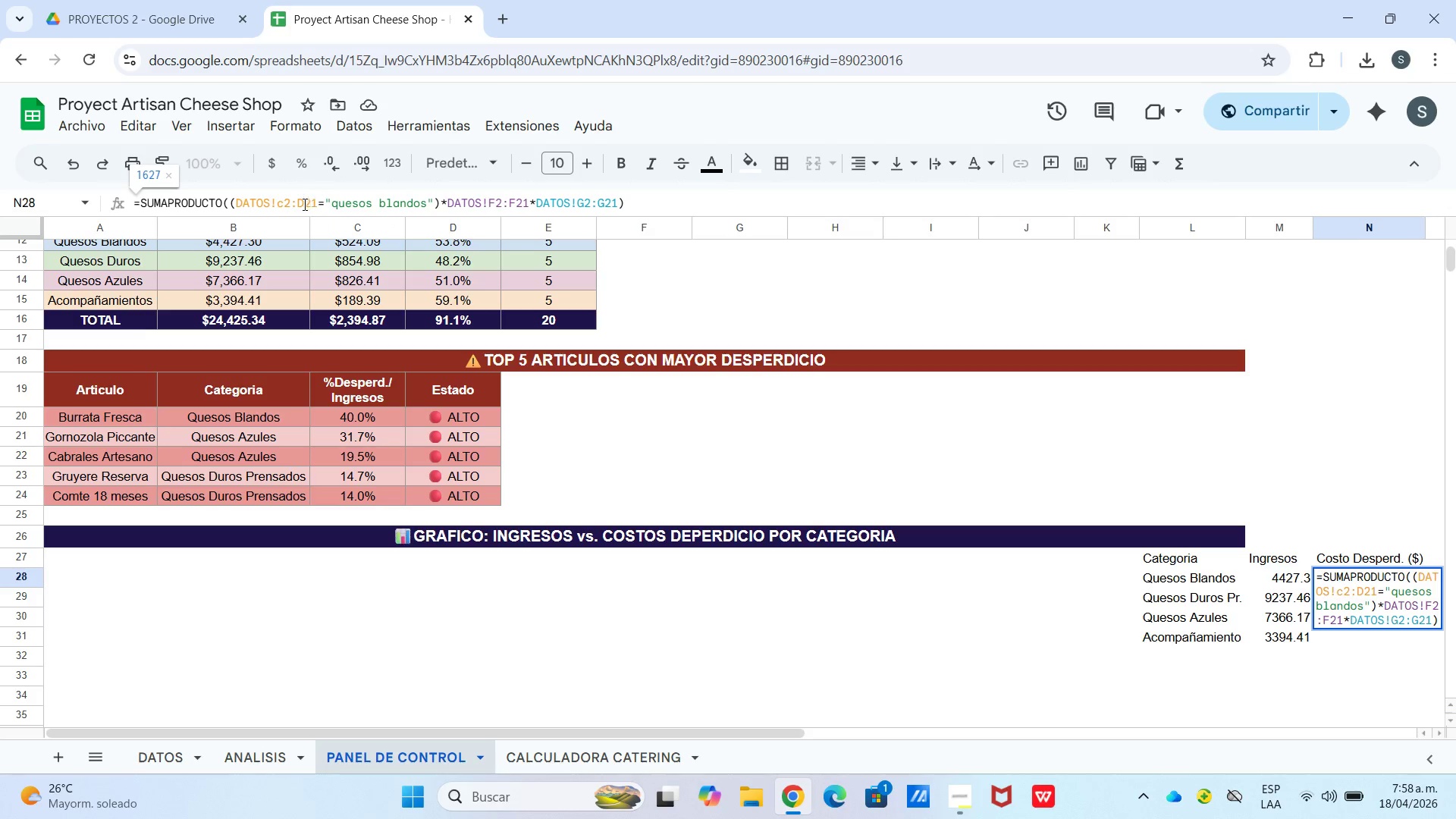 
left_click([303, 204])
 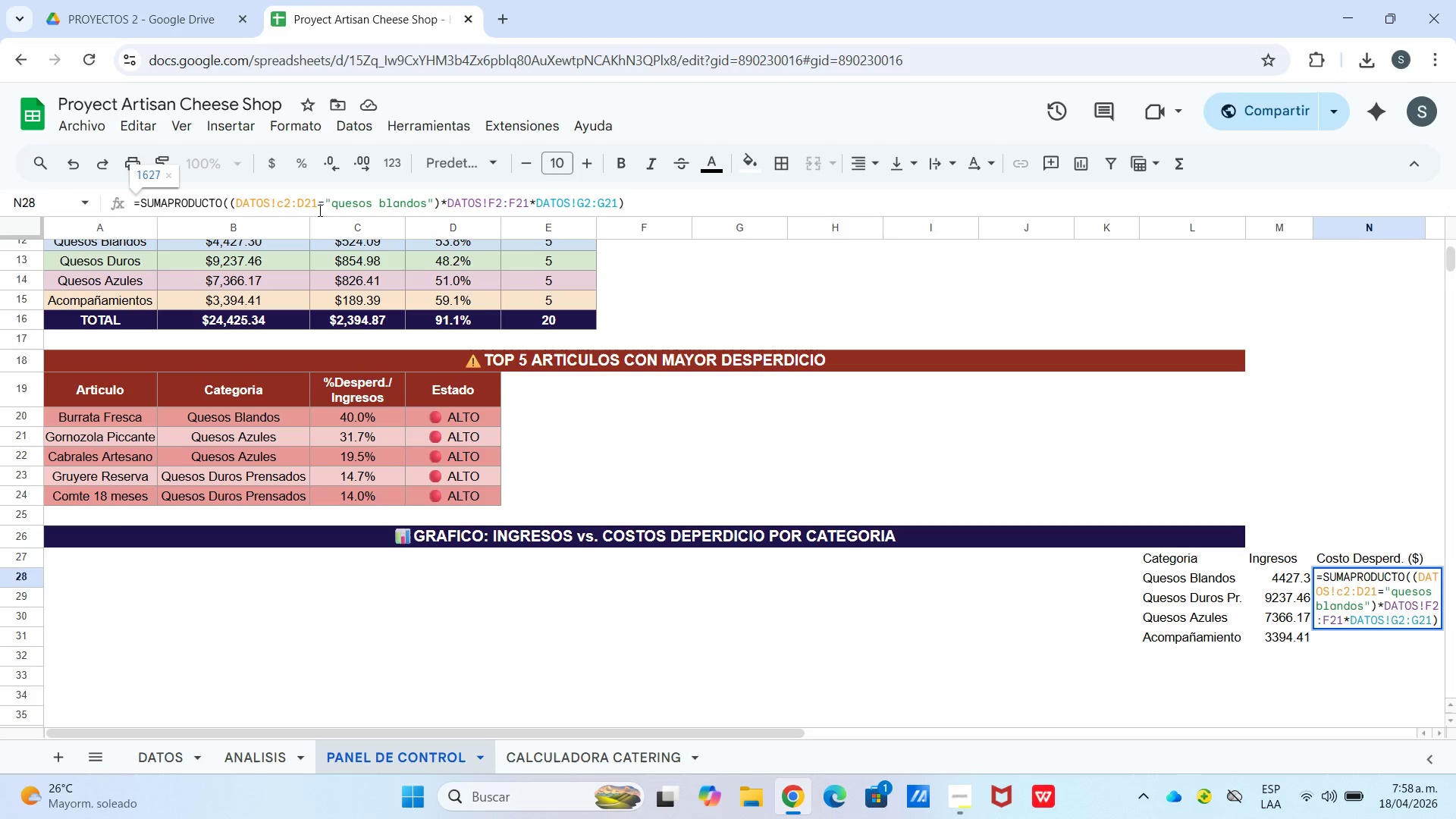 
key(Backspace)
 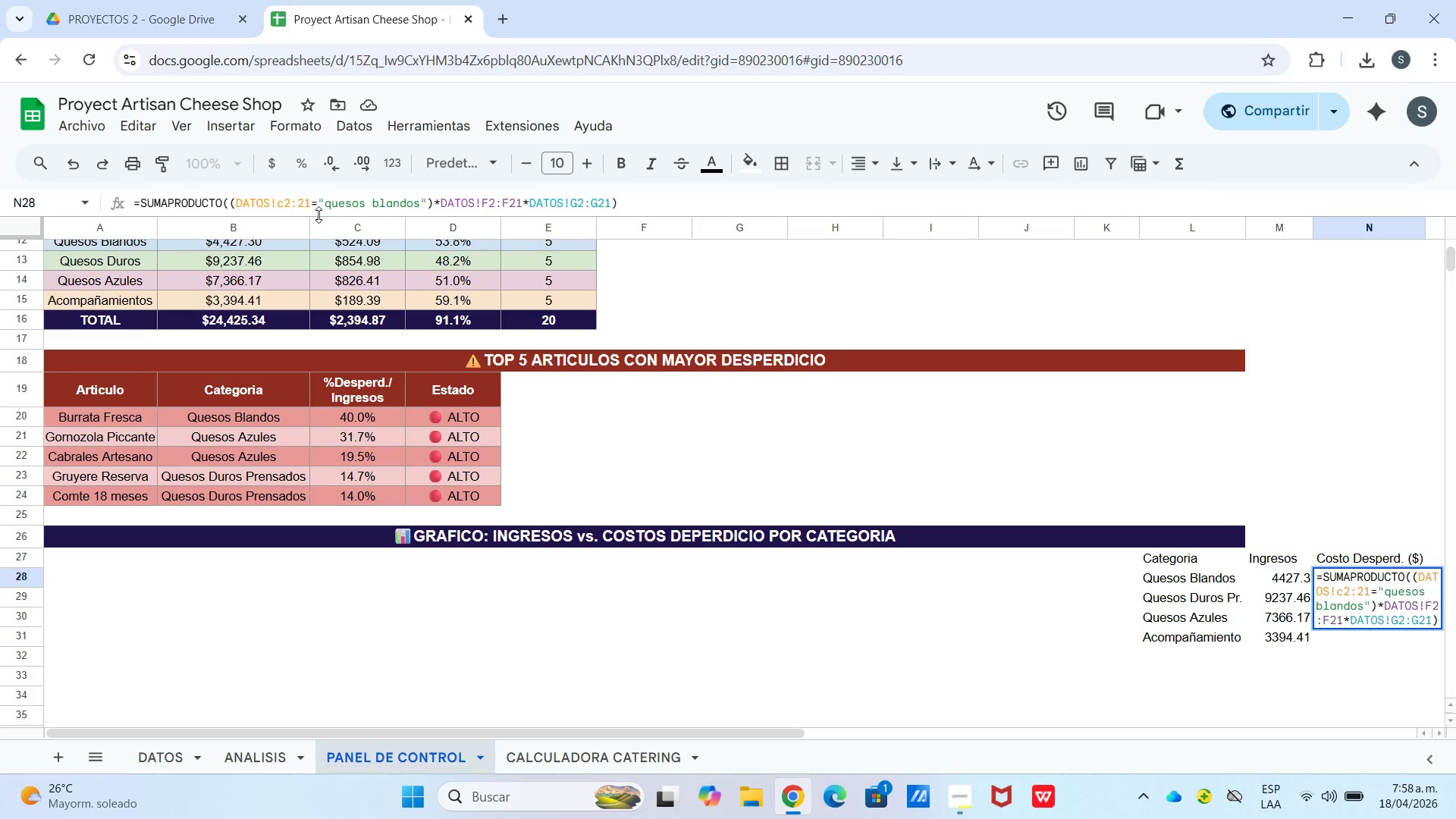 
key(C)
 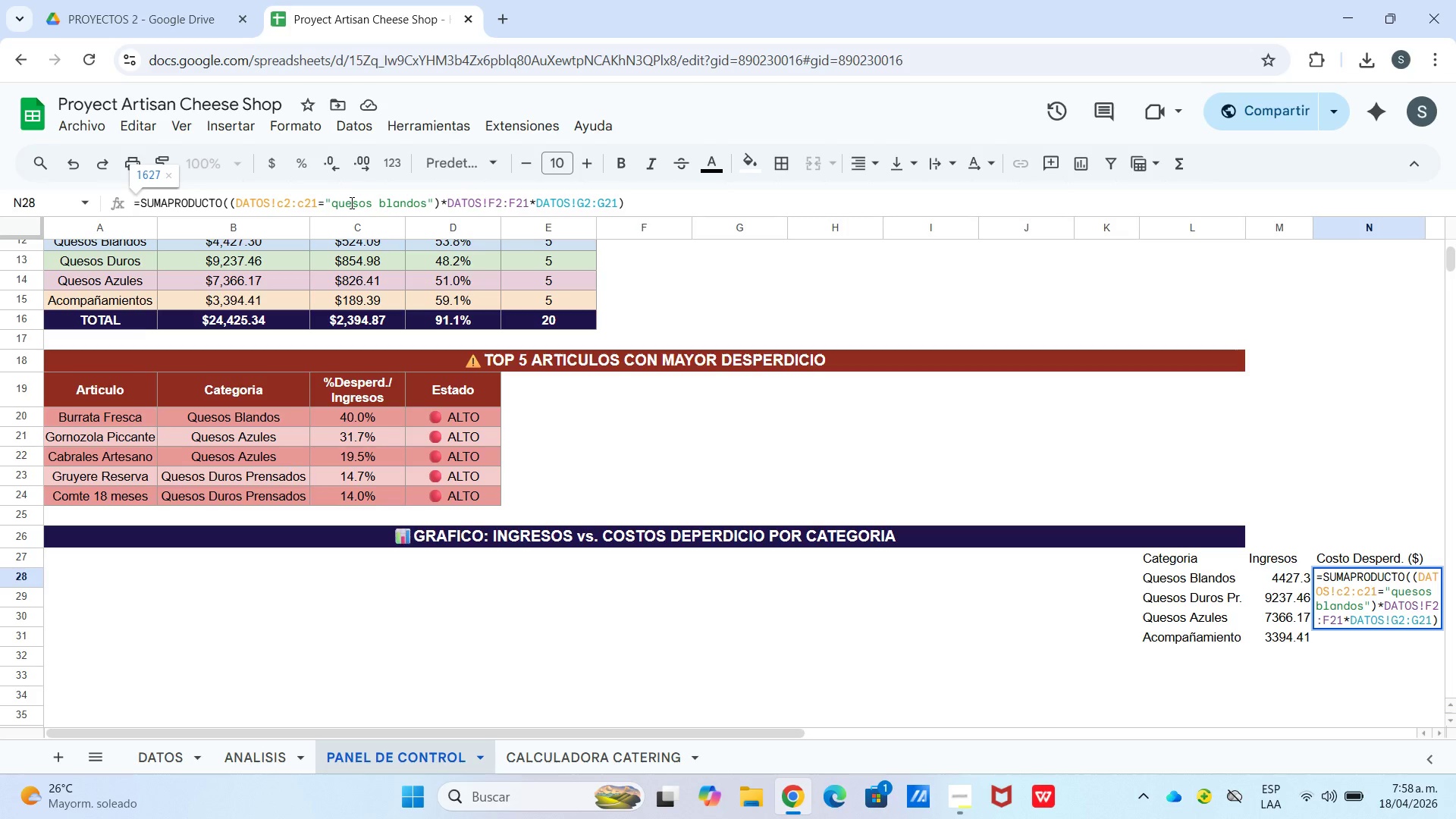 
wait(10.25)
 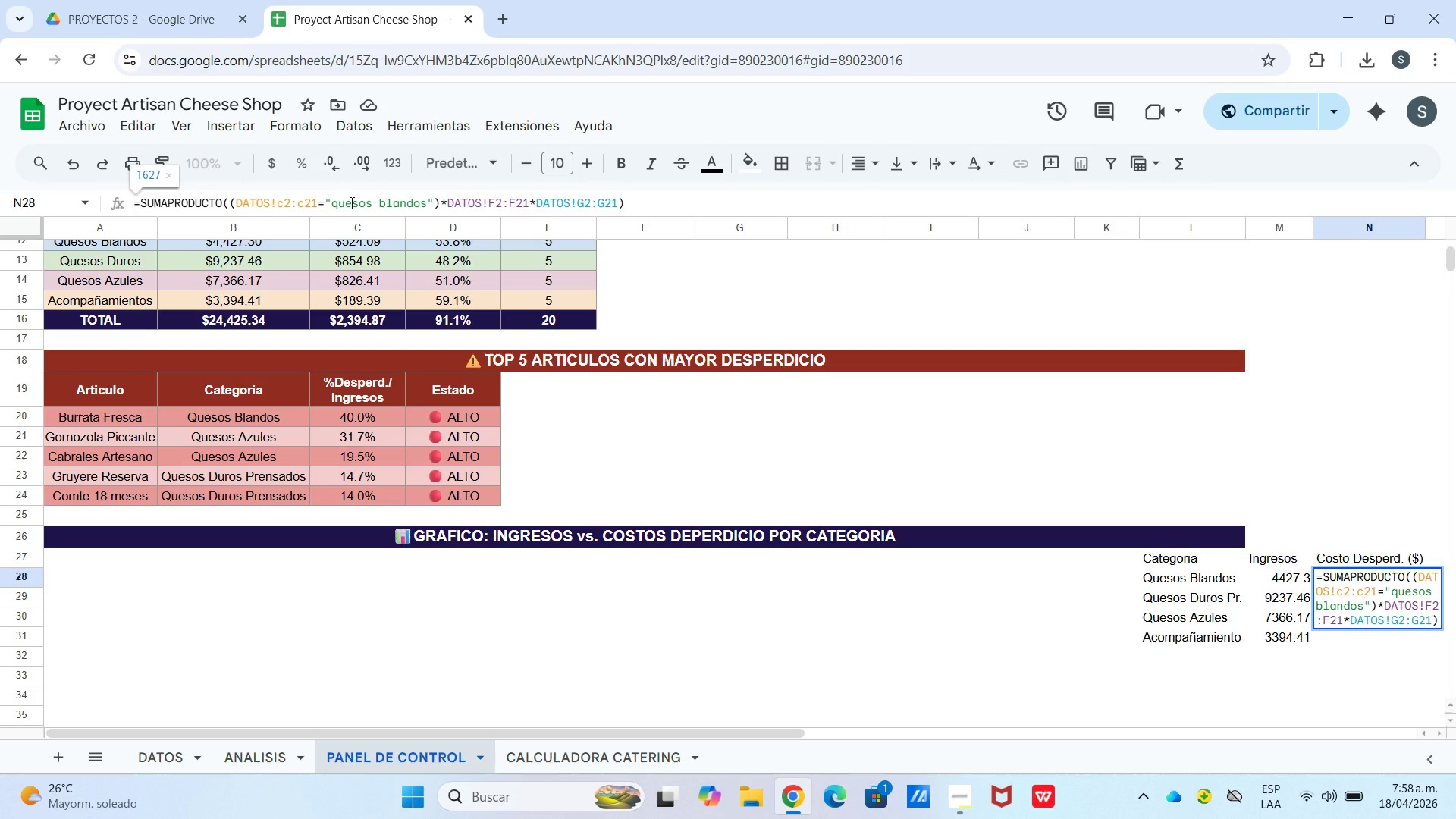 
key(Backspace)
 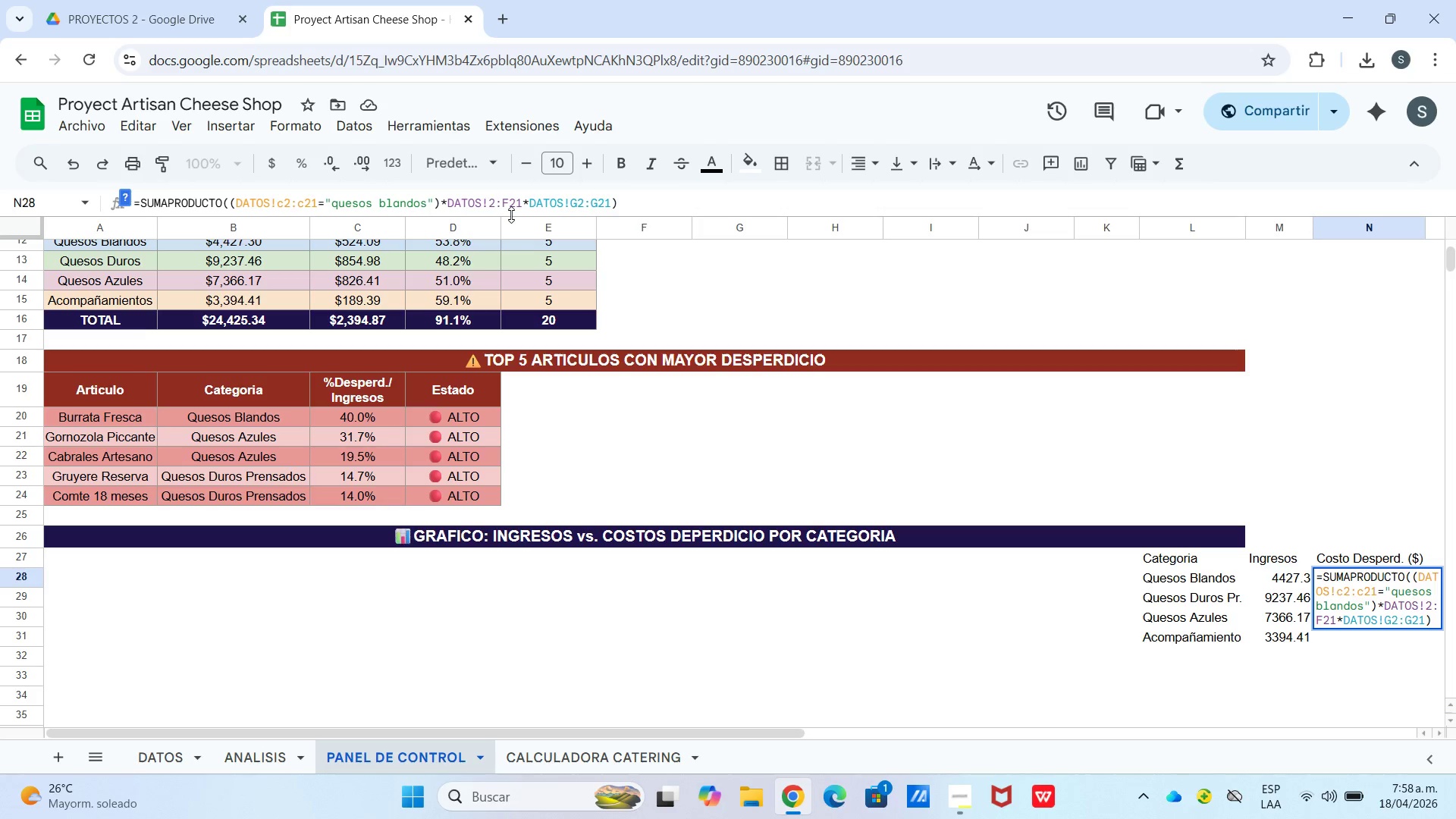 
key(D)
 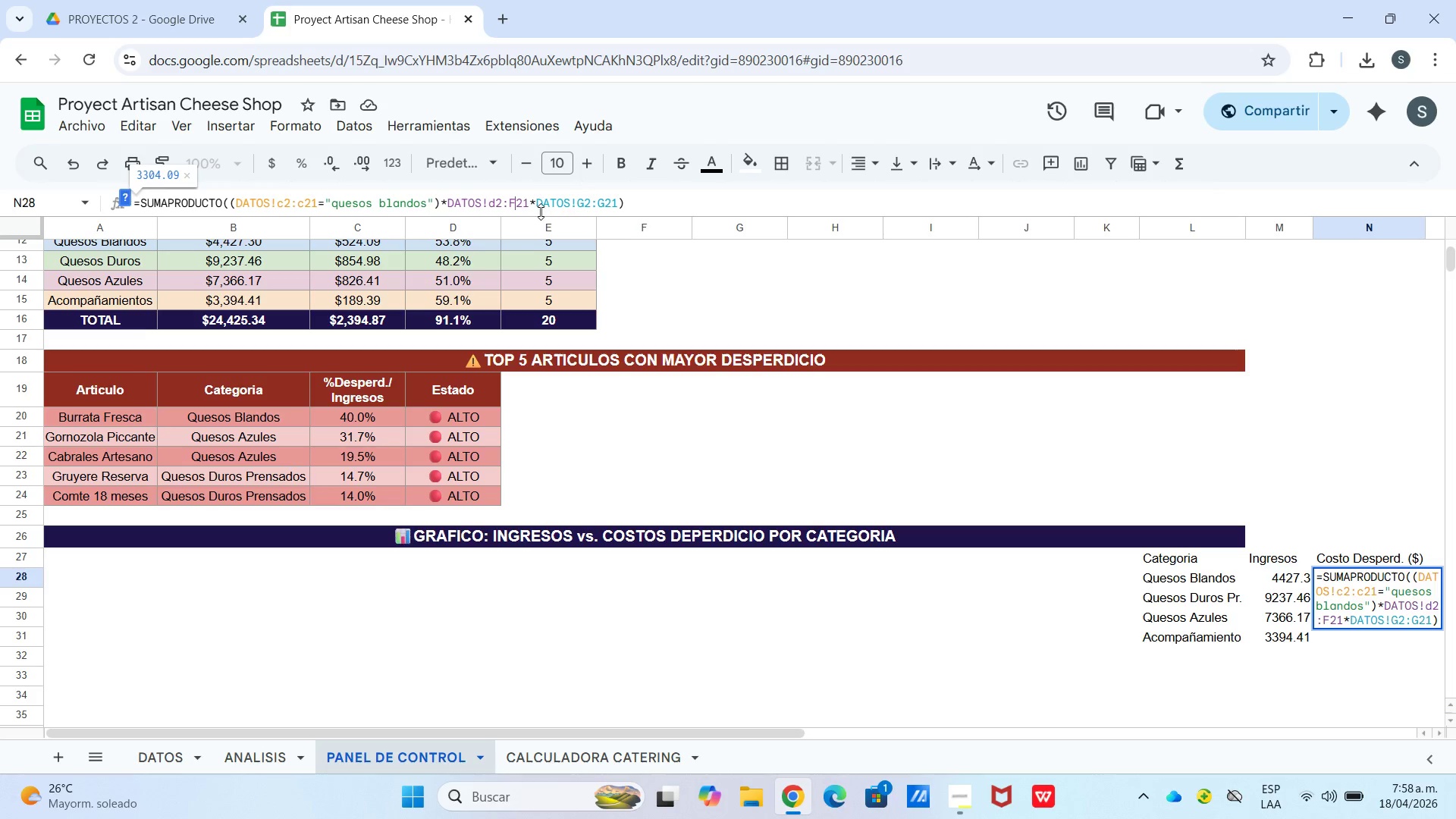 
key(Backspace)
 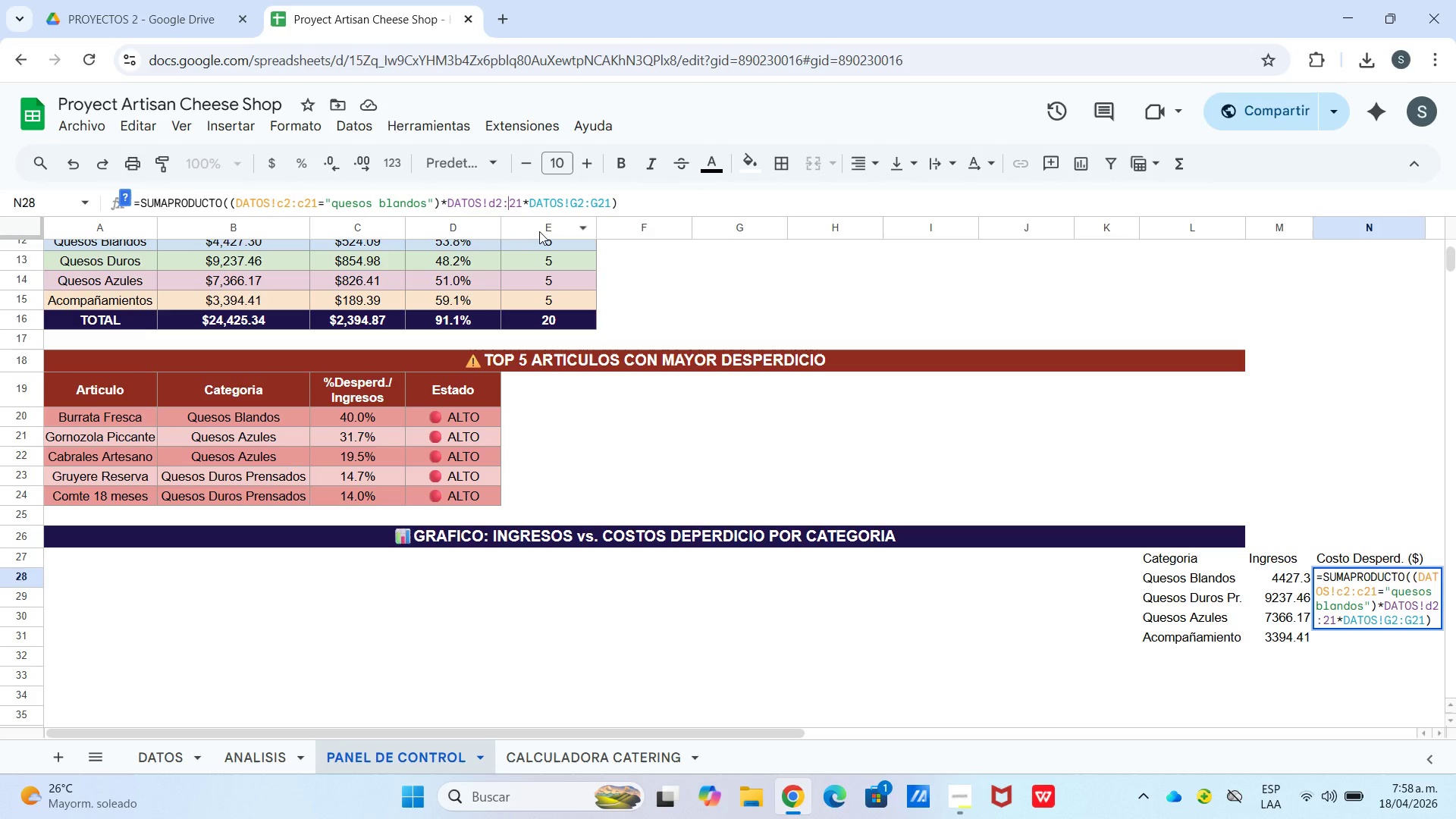 
key(D)
 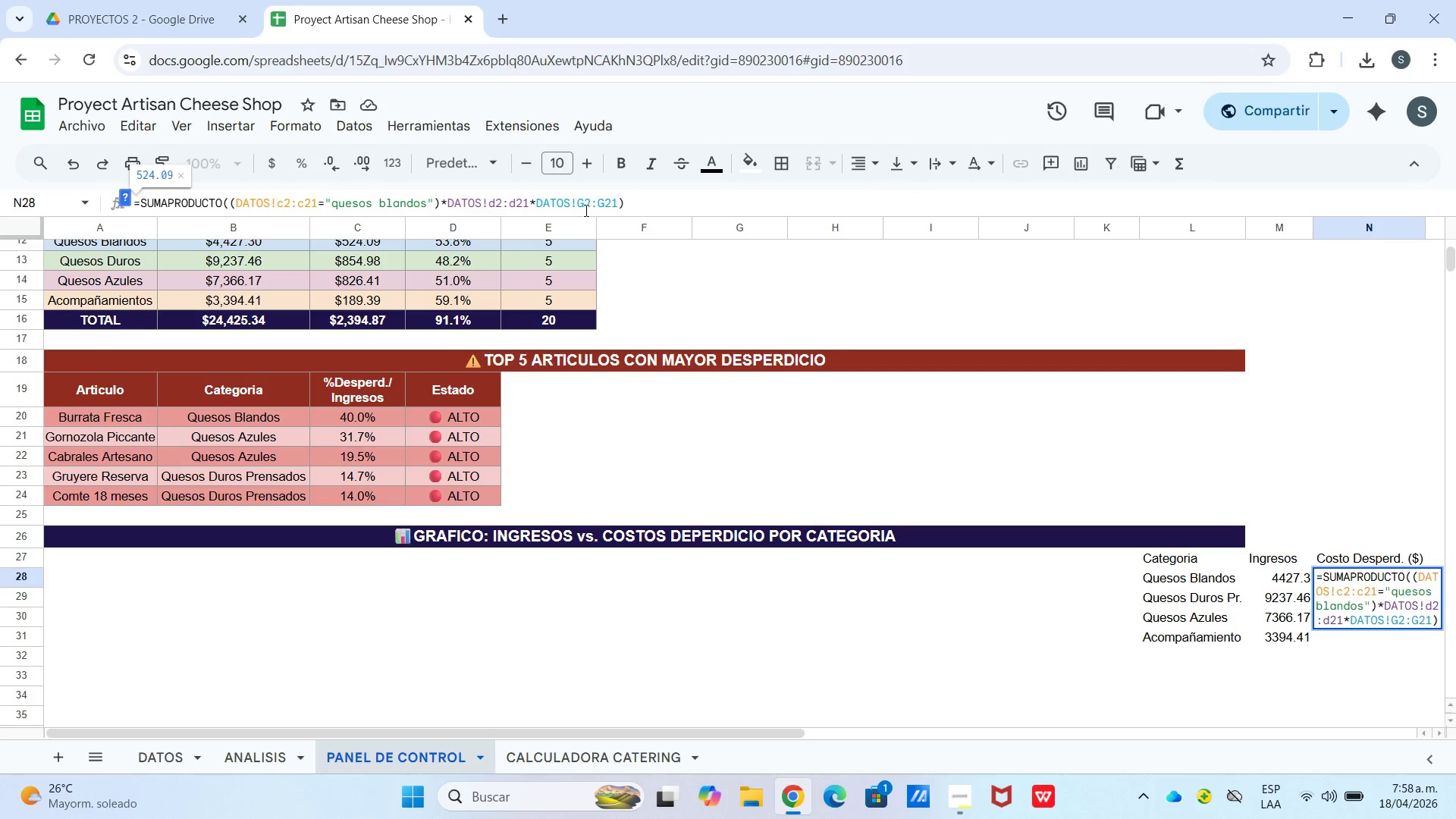 
left_click([583, 208])
 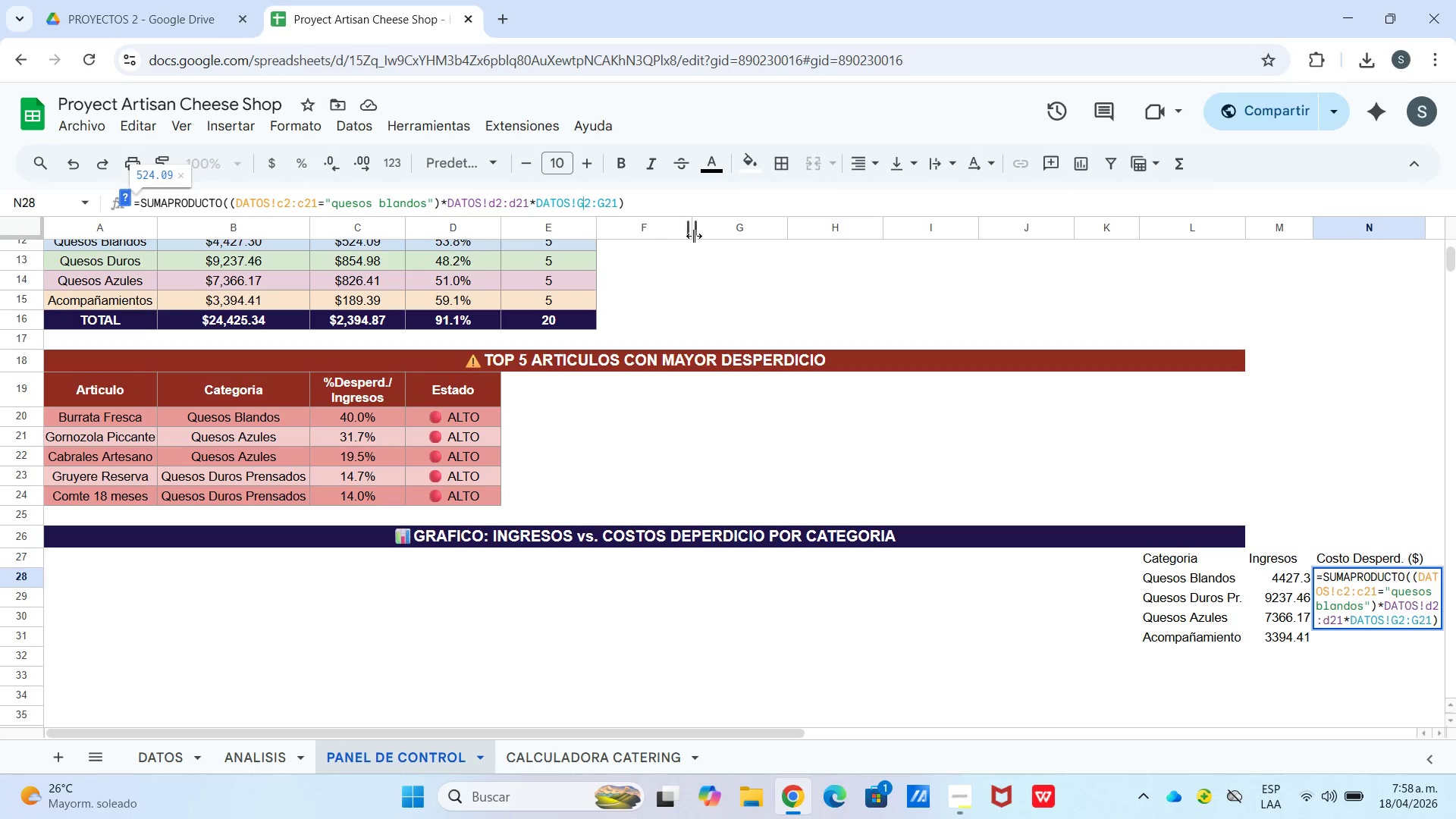 
key(Enter)
 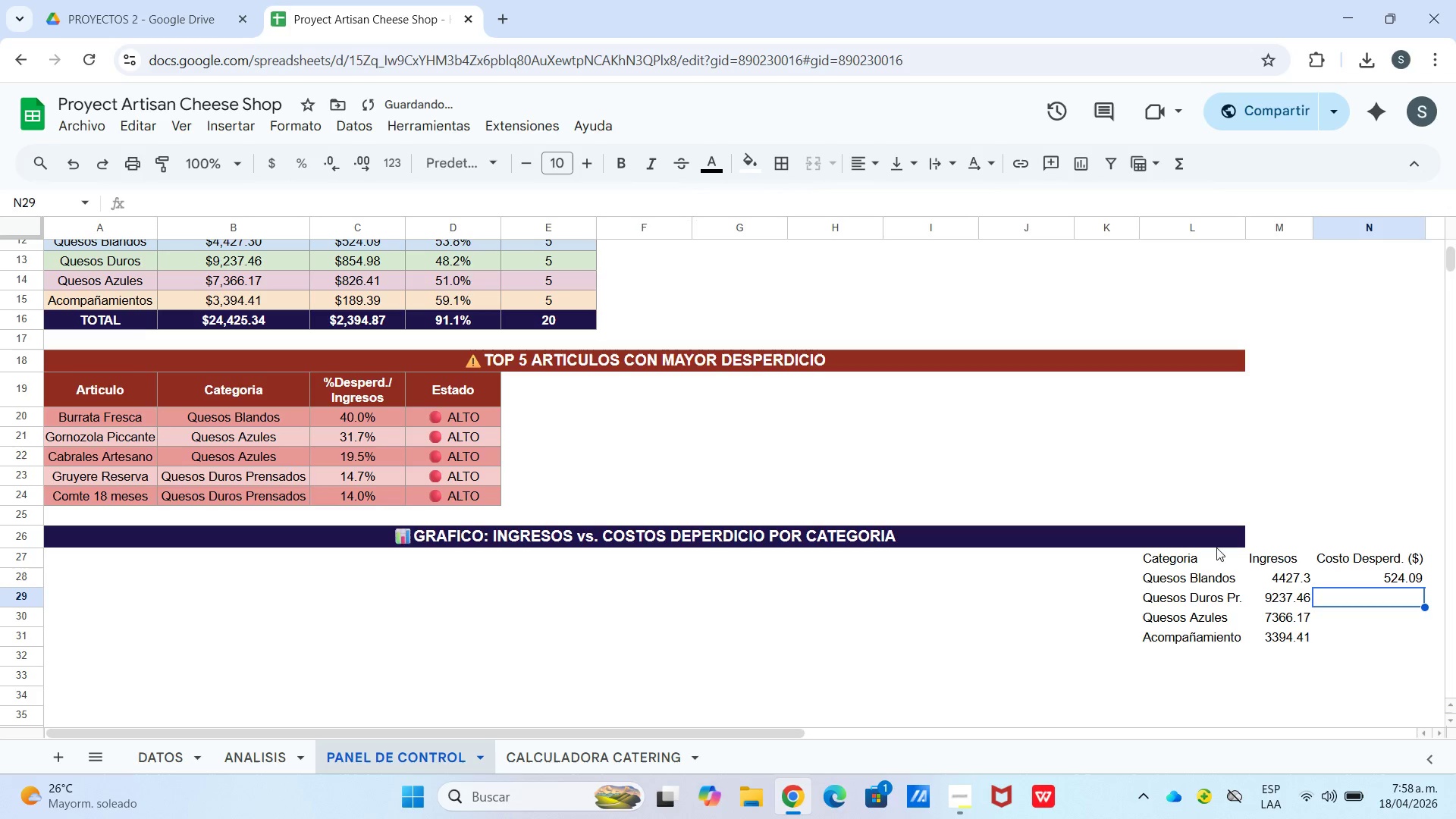 
left_click([1345, 578])
 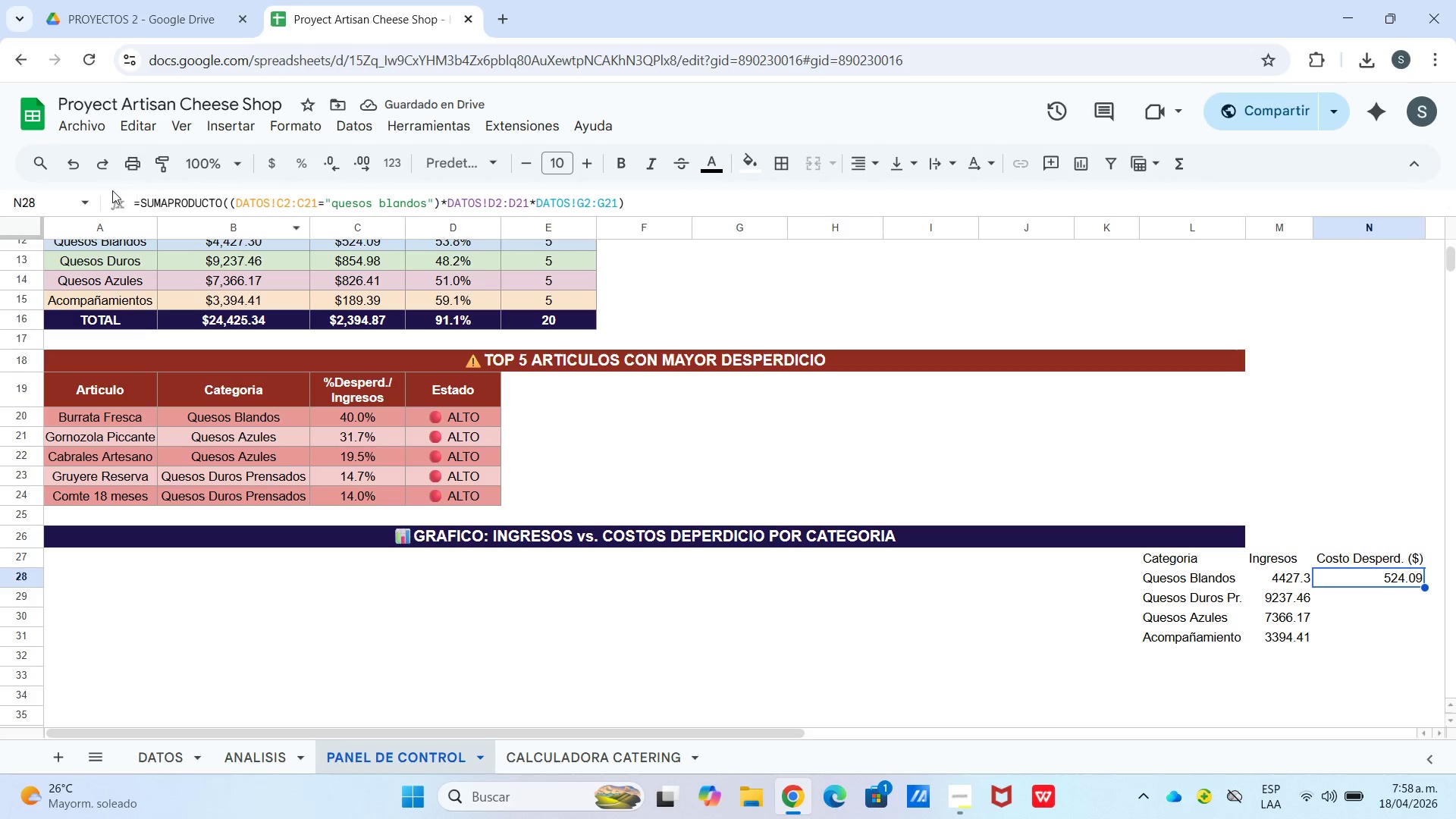 
left_click([133, 202])
 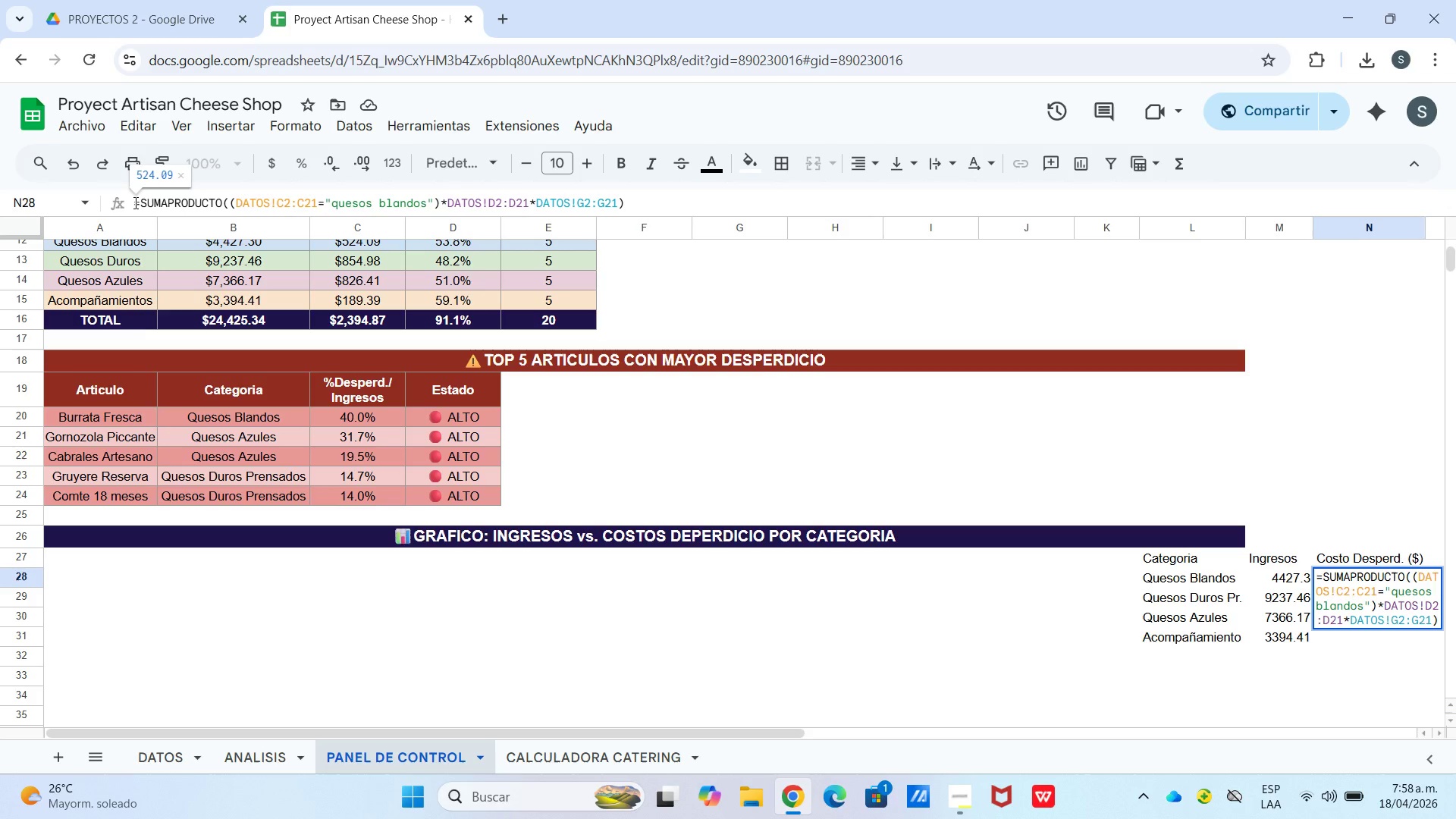 
left_click_drag(start_coordinate=[134, 202], to_coordinate=[669, 237])
 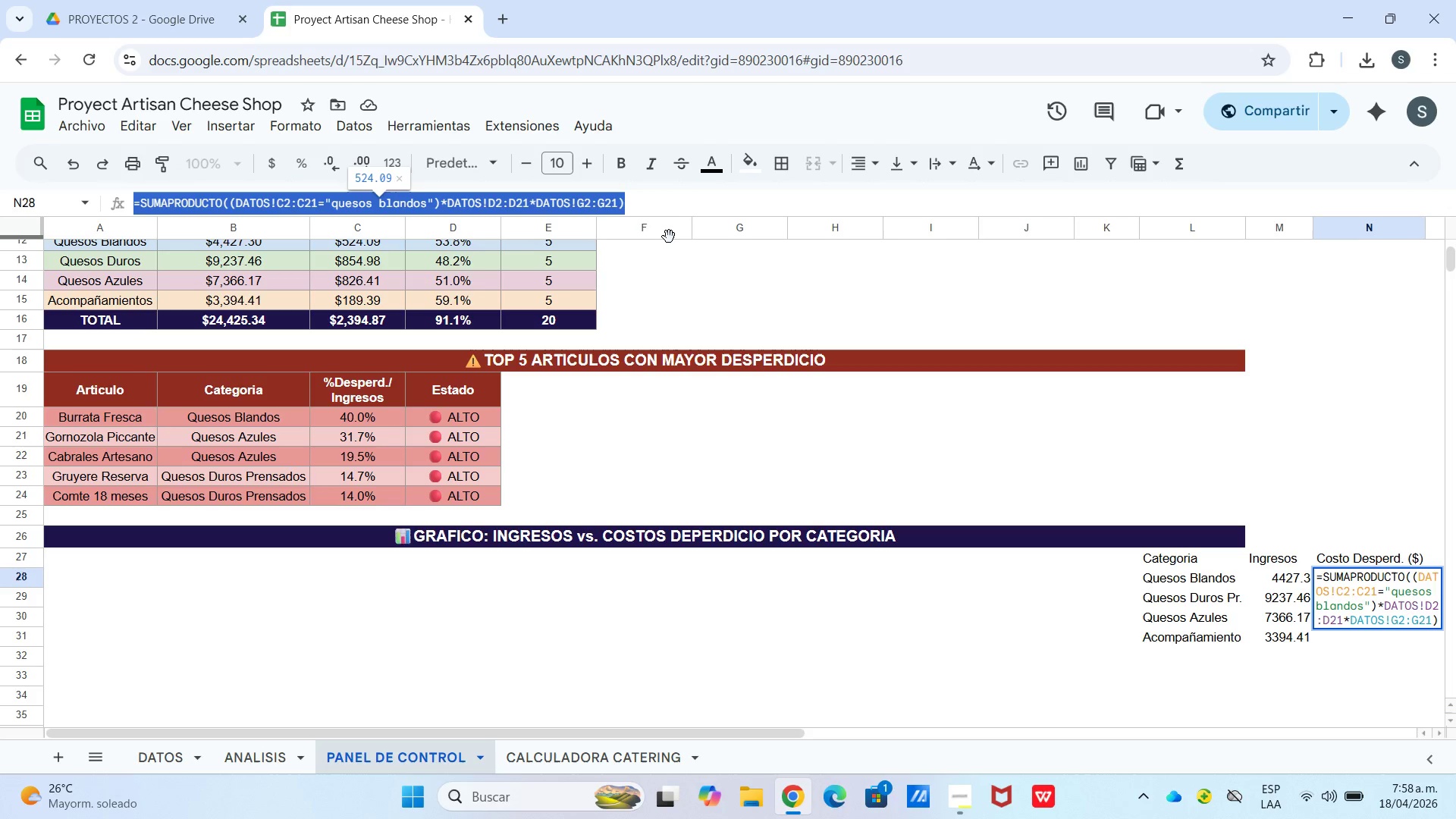 
key(Control+C)
 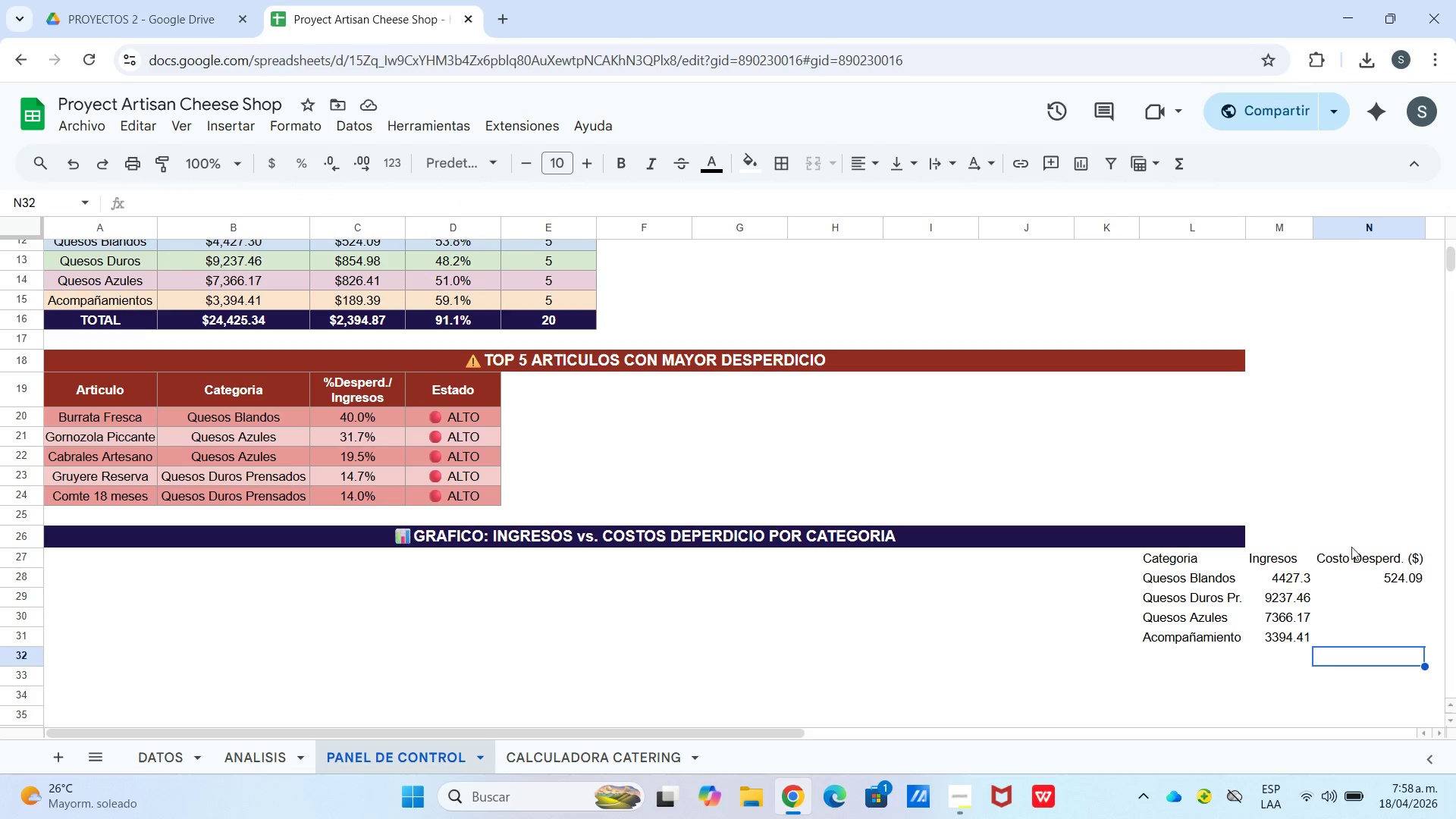 
double_click([1357, 609])
 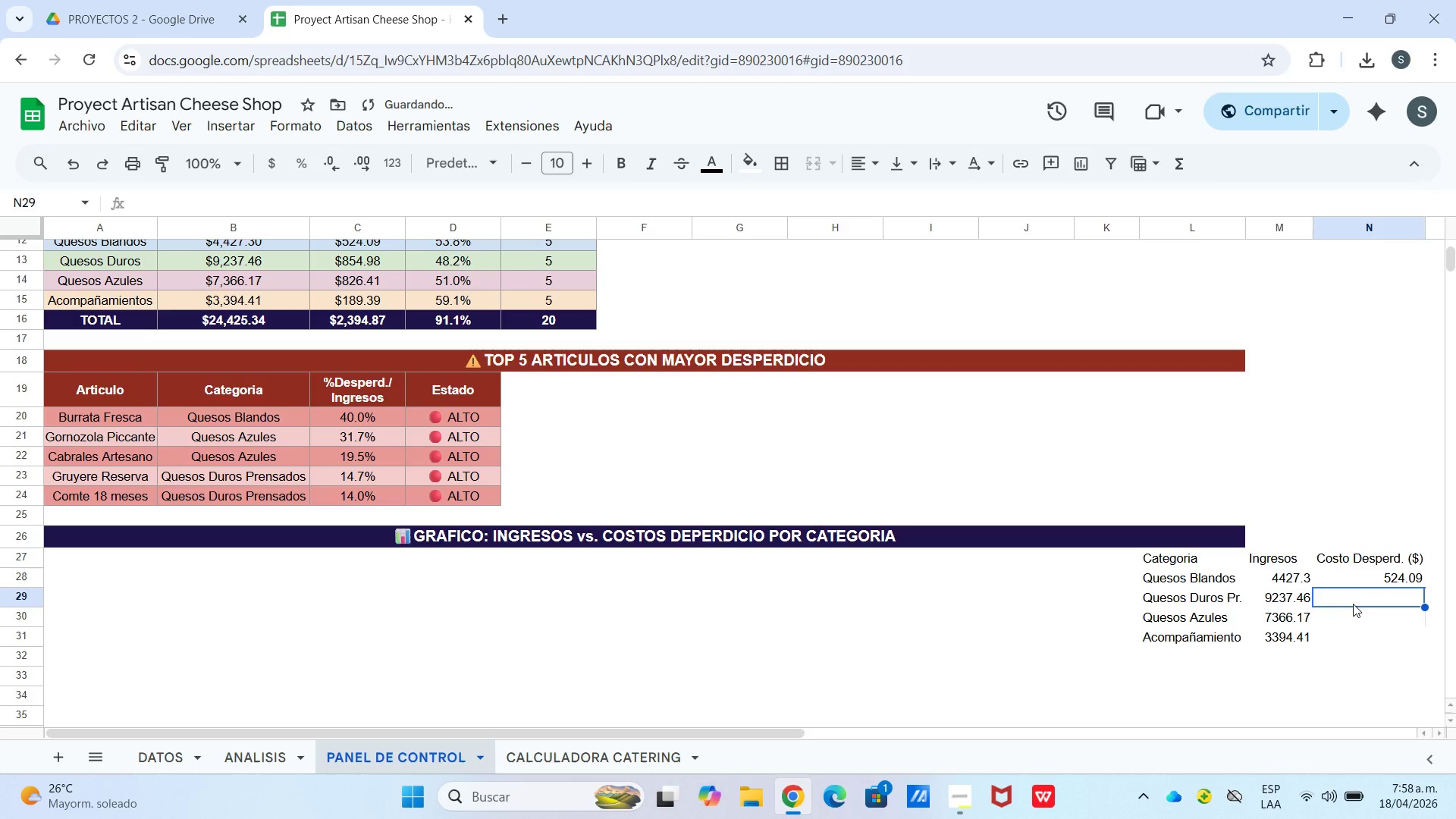 
double_click([1351, 598])
 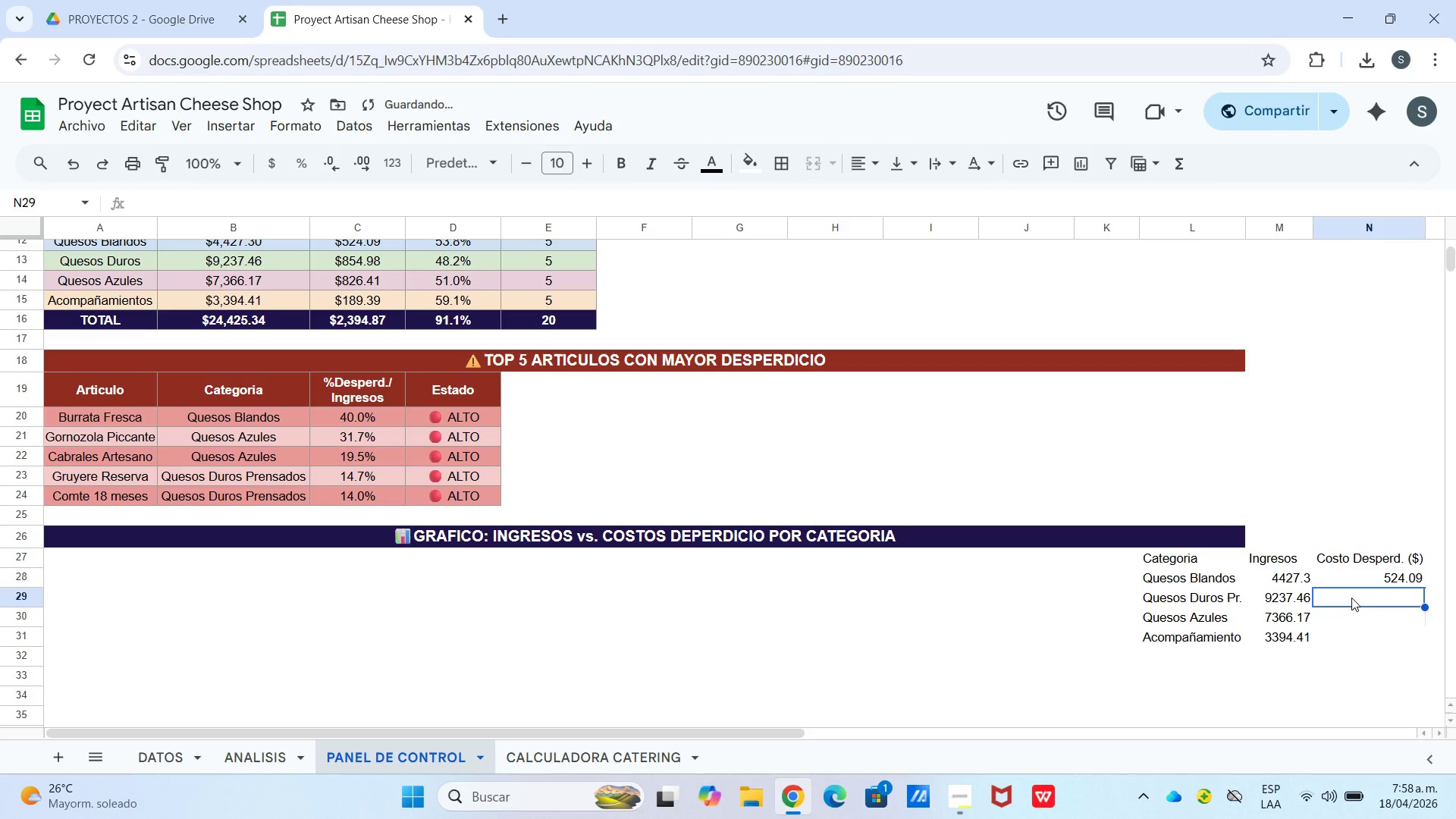 
key(Control+V)
 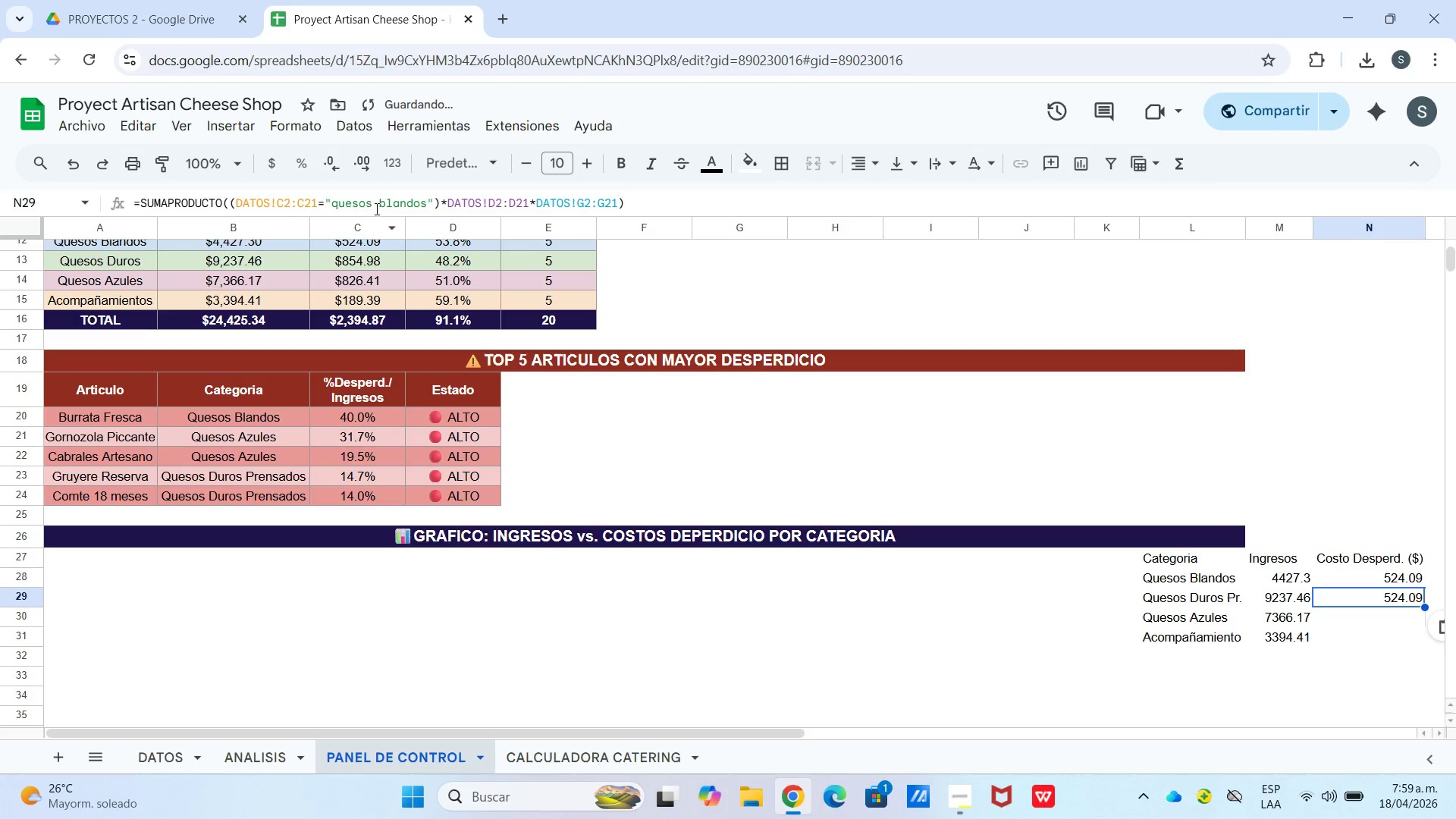 
left_click_drag(start_coordinate=[375, 207], to_coordinate=[428, 205])
 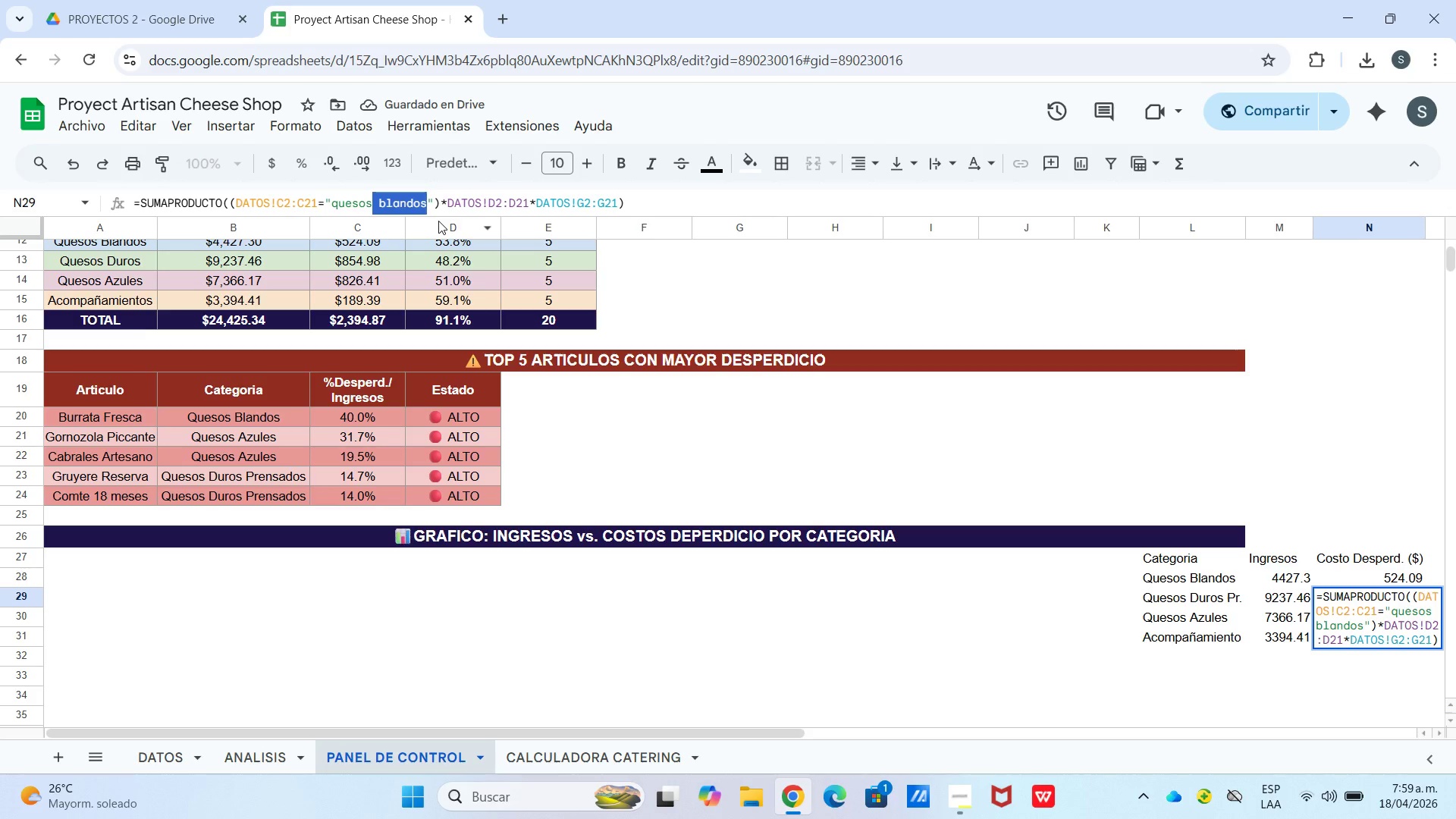 
type( de)
key(Backspace)
type(uros prensados)
 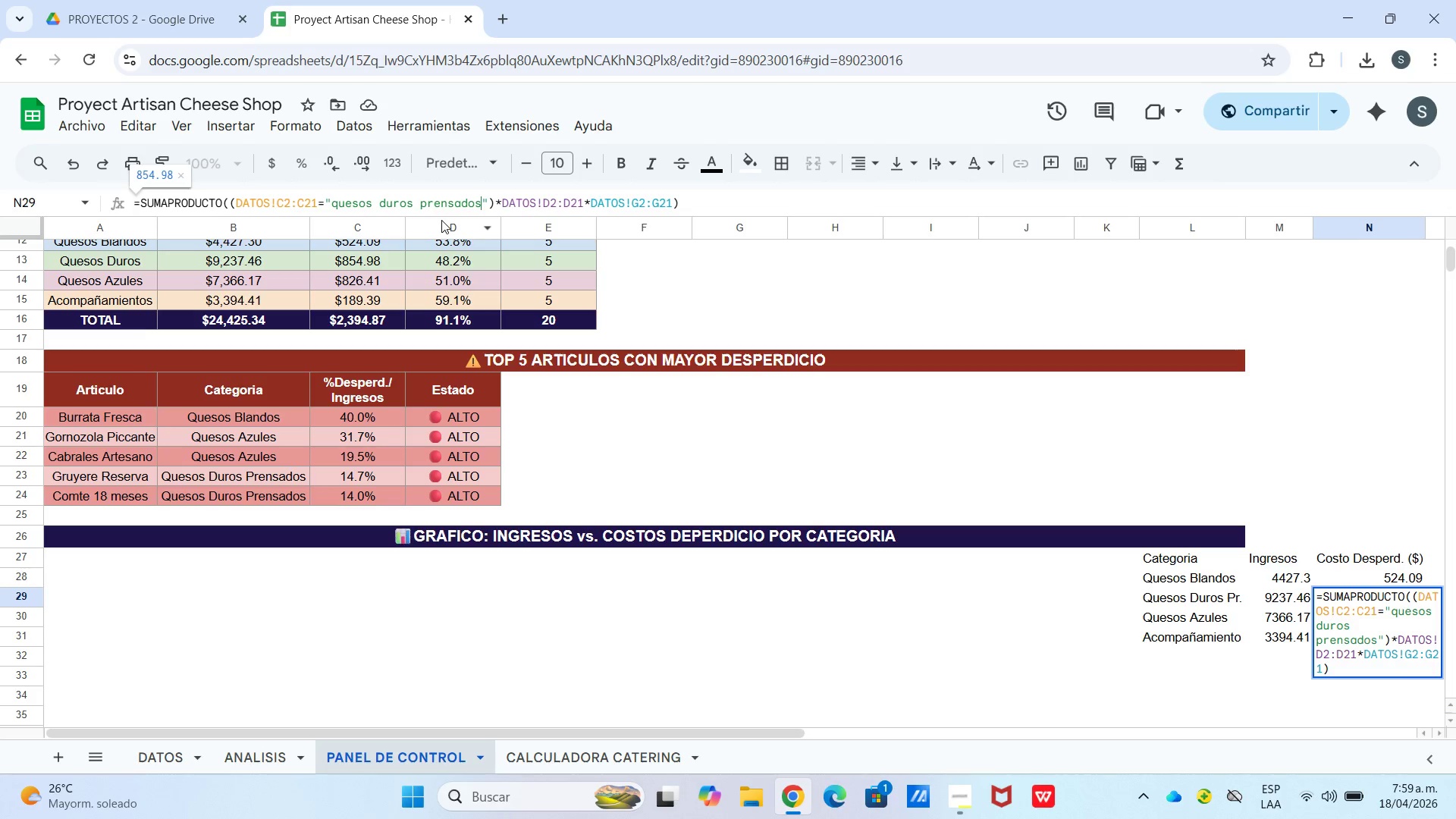 
key(Enter)
 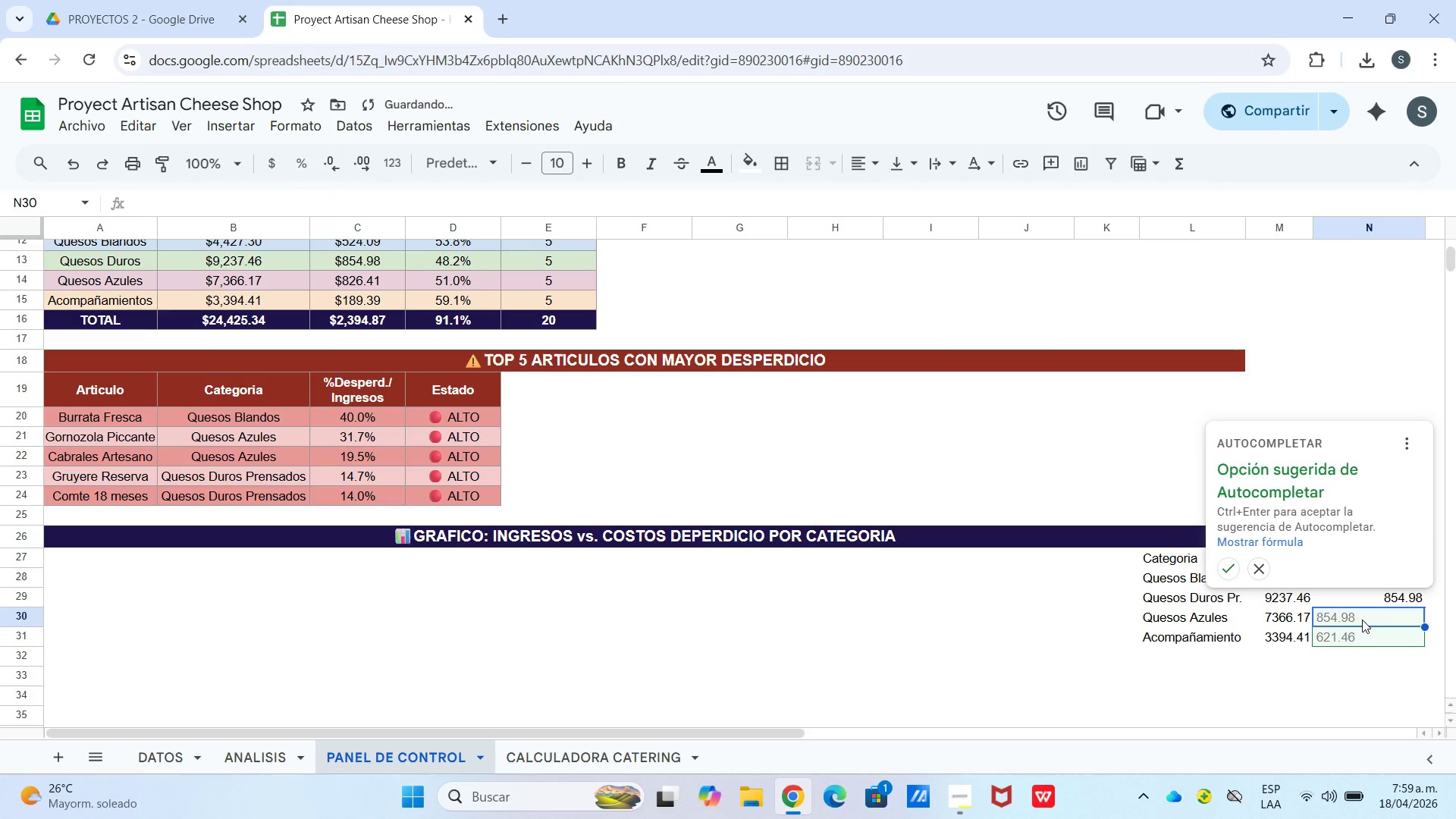 
double_click([1361, 616])
 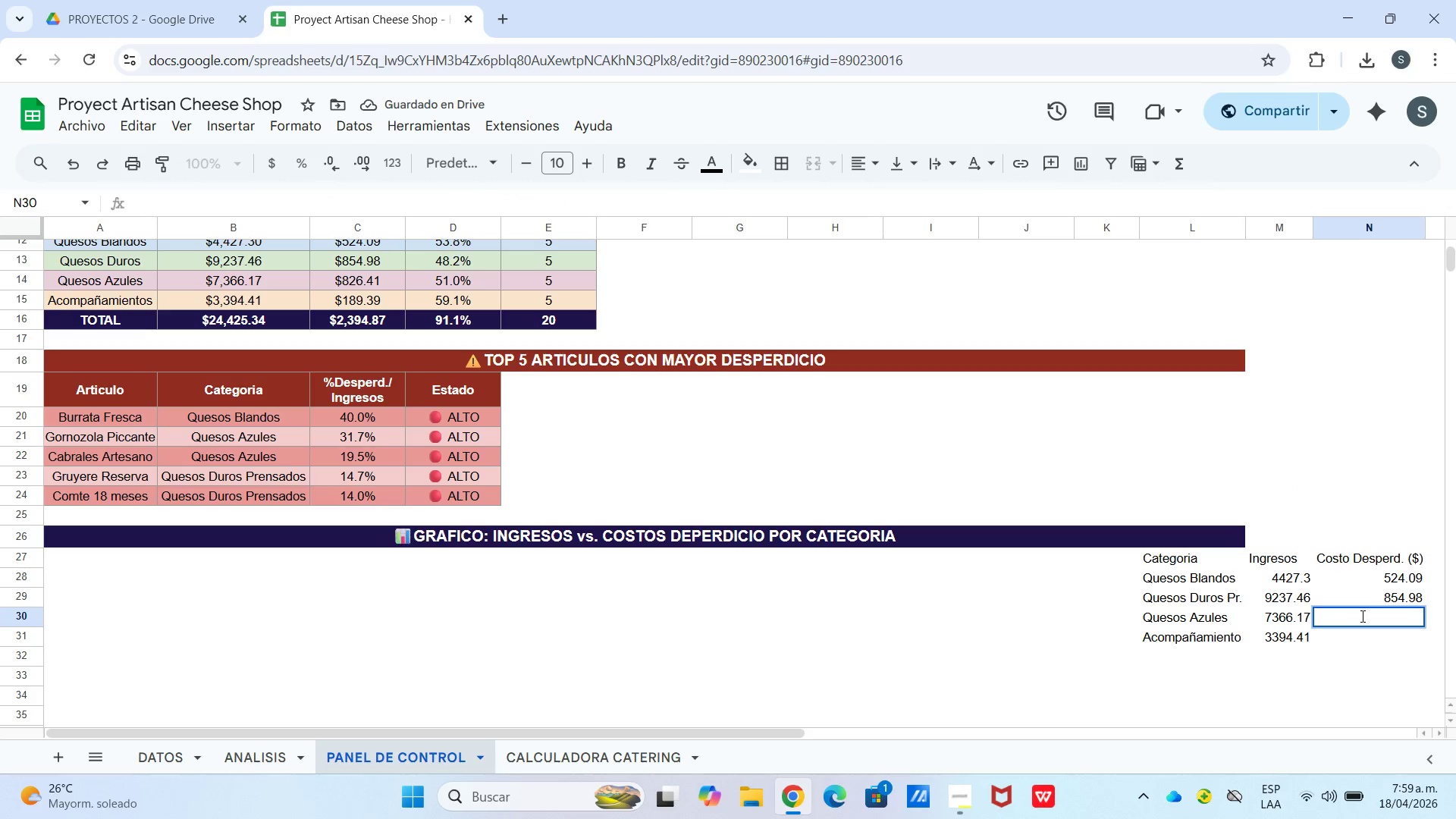 
key(Control+V)
 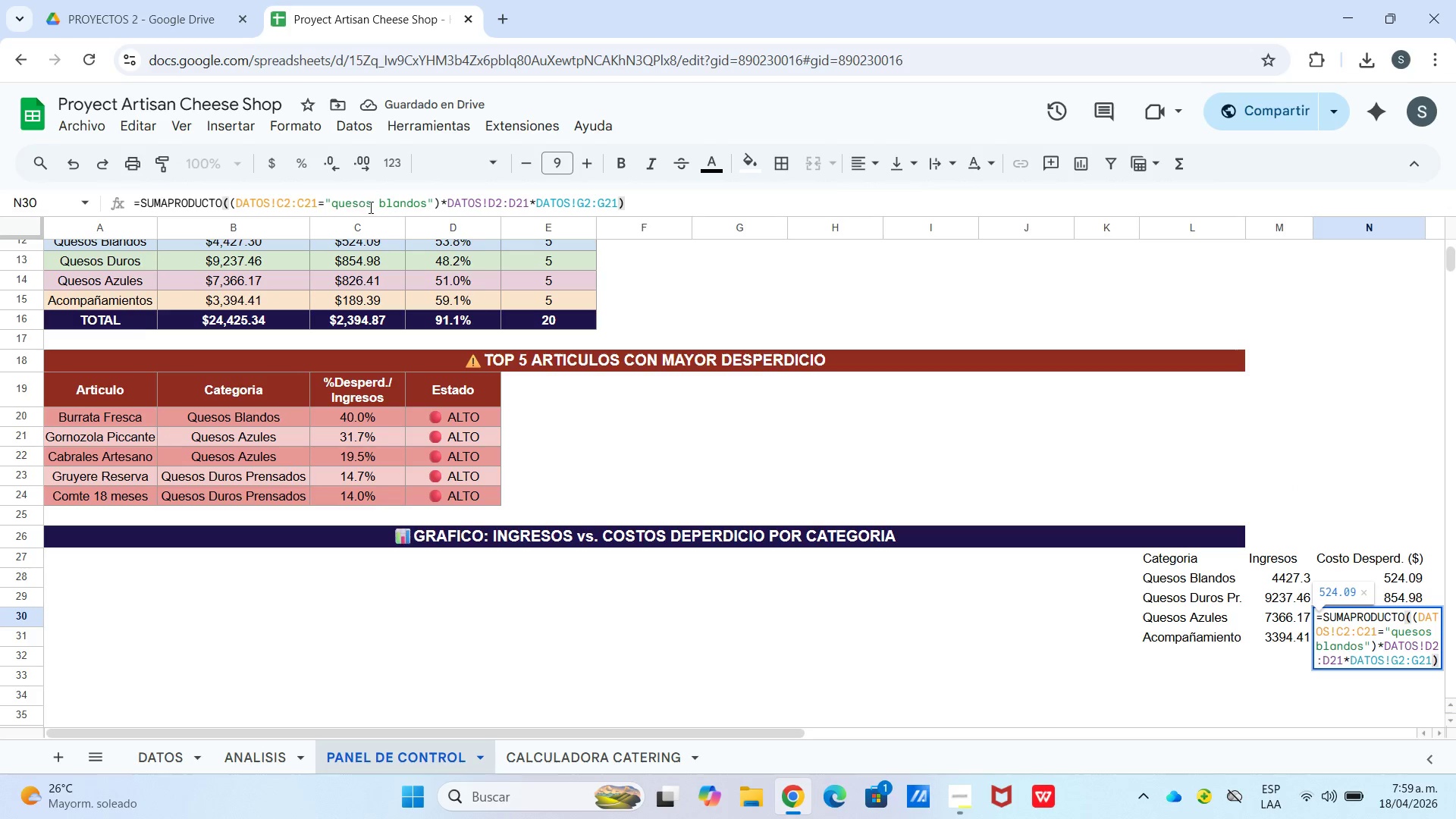 
left_click_drag(start_coordinate=[378, 206], to_coordinate=[426, 211])
 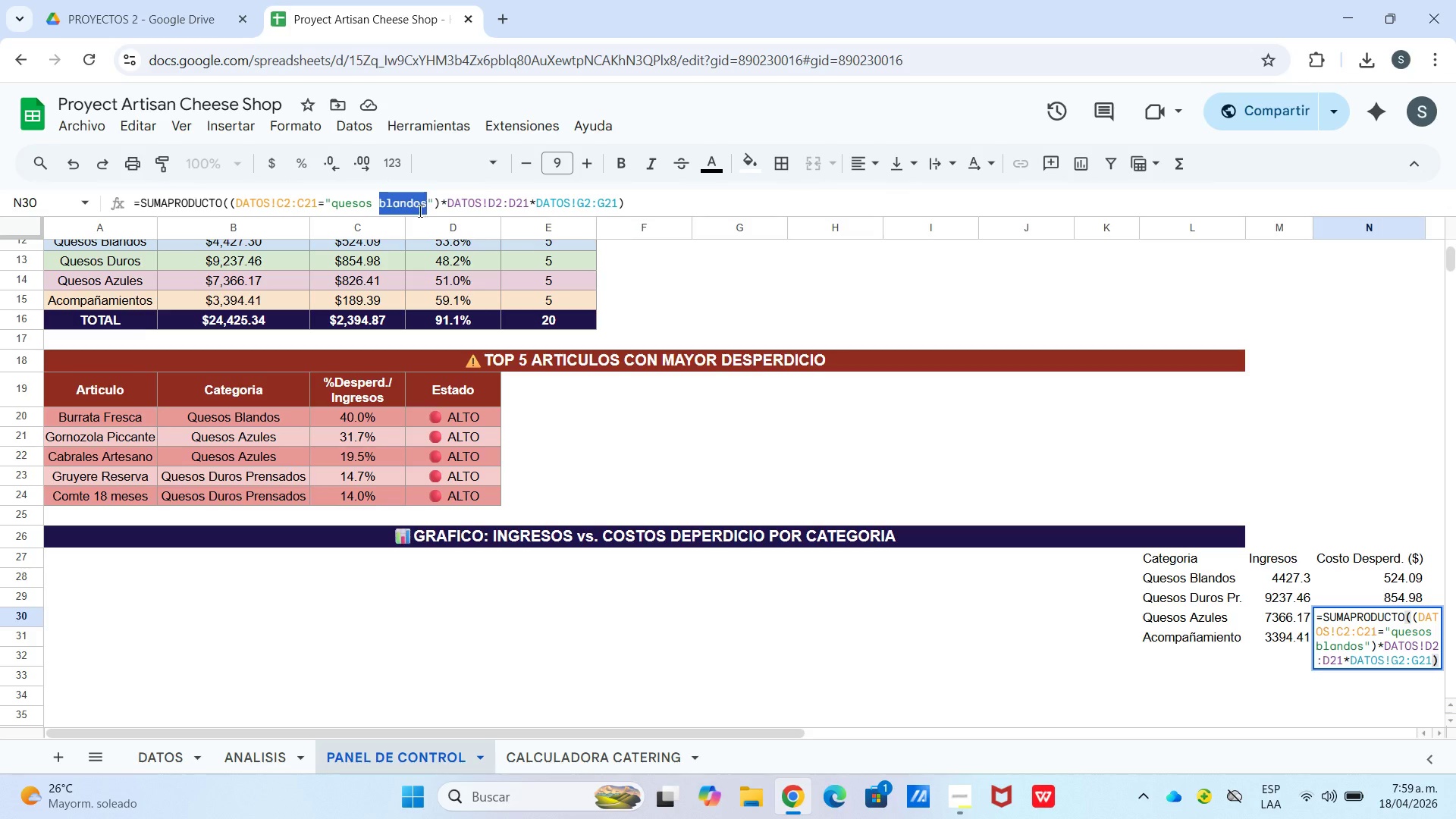 
type(azules)
 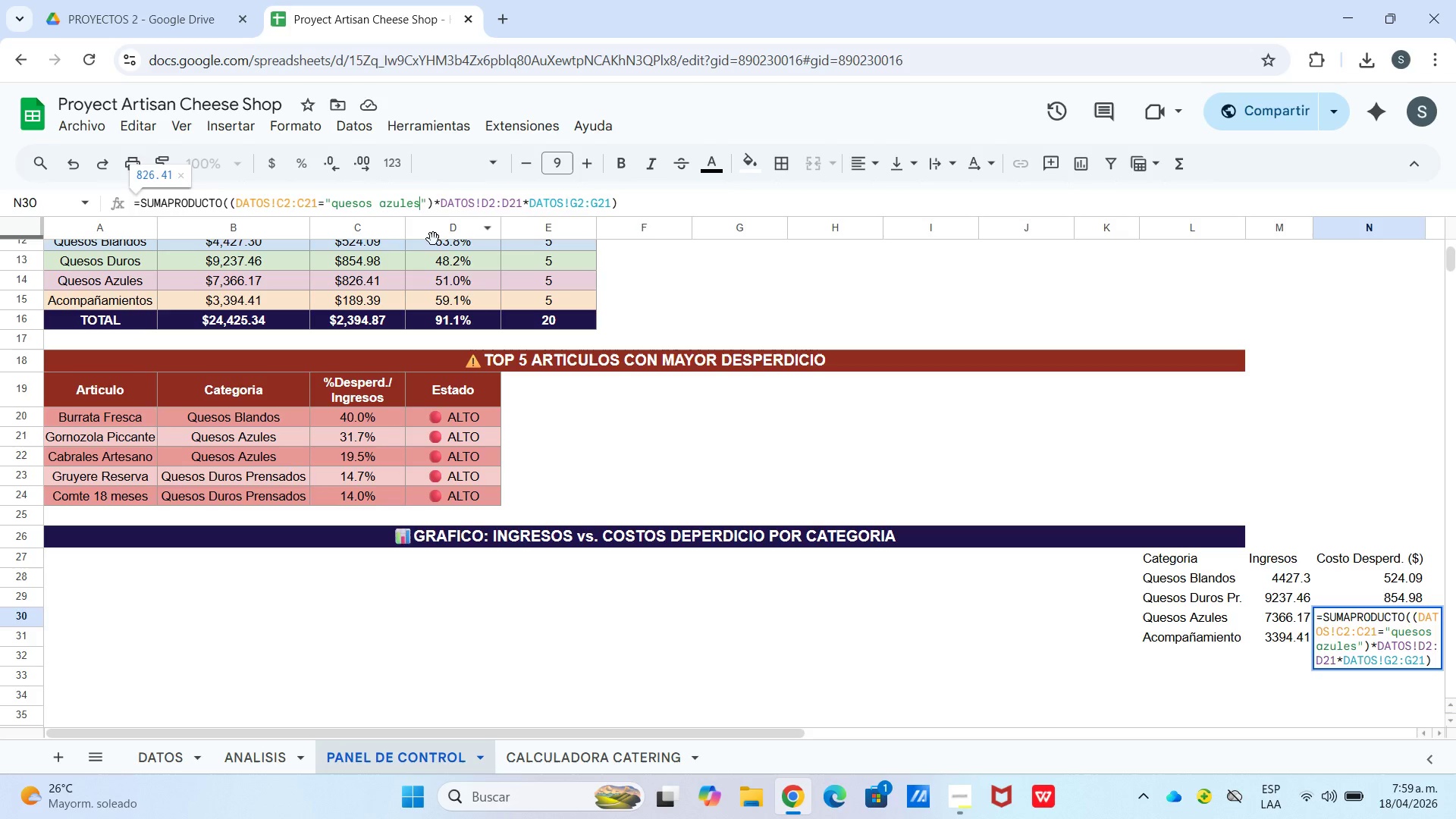 
key(Enter)
 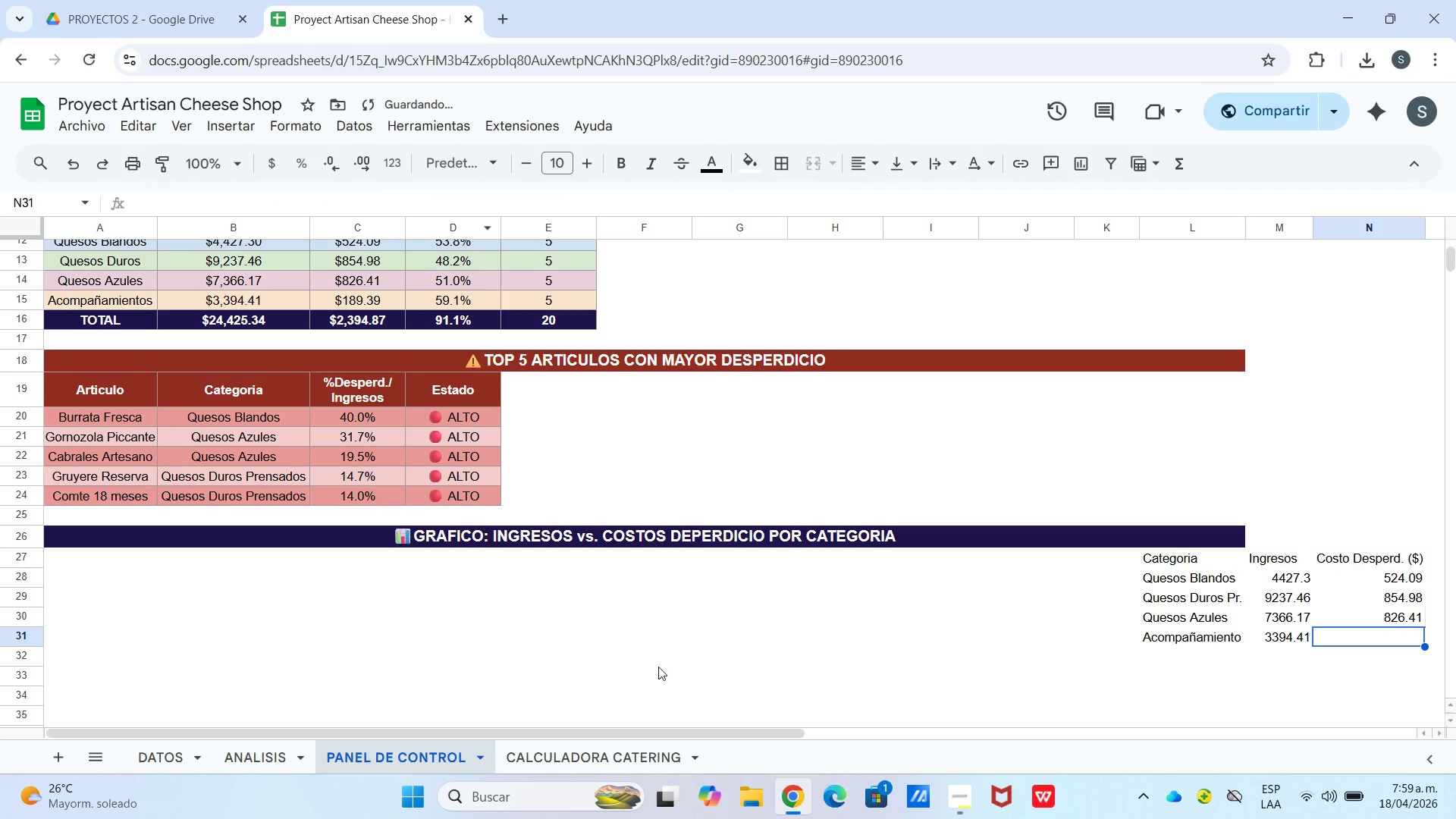 
key(Control+V)
 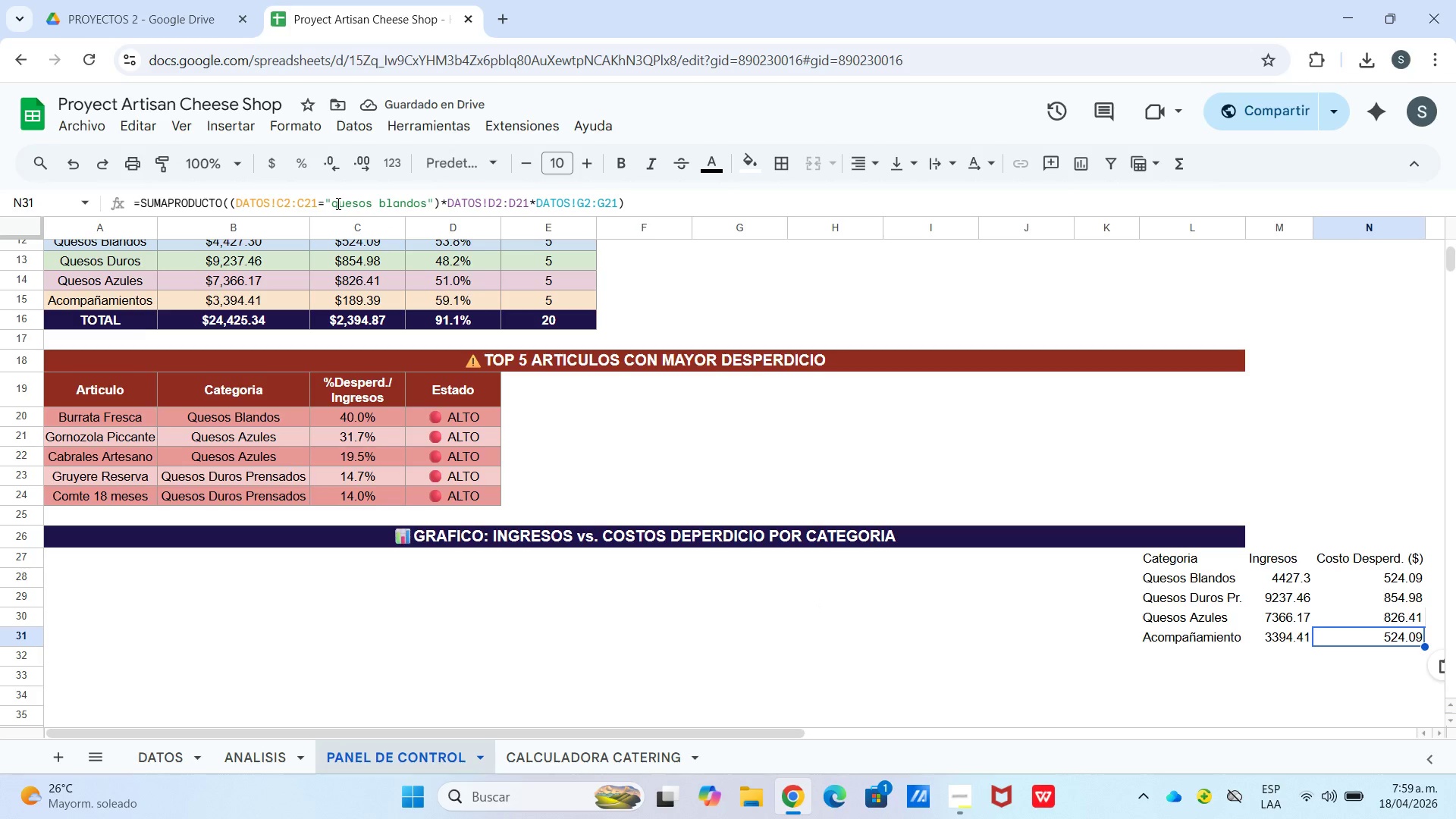 
left_click_drag(start_coordinate=[337, 204], to_coordinate=[343, 206])
 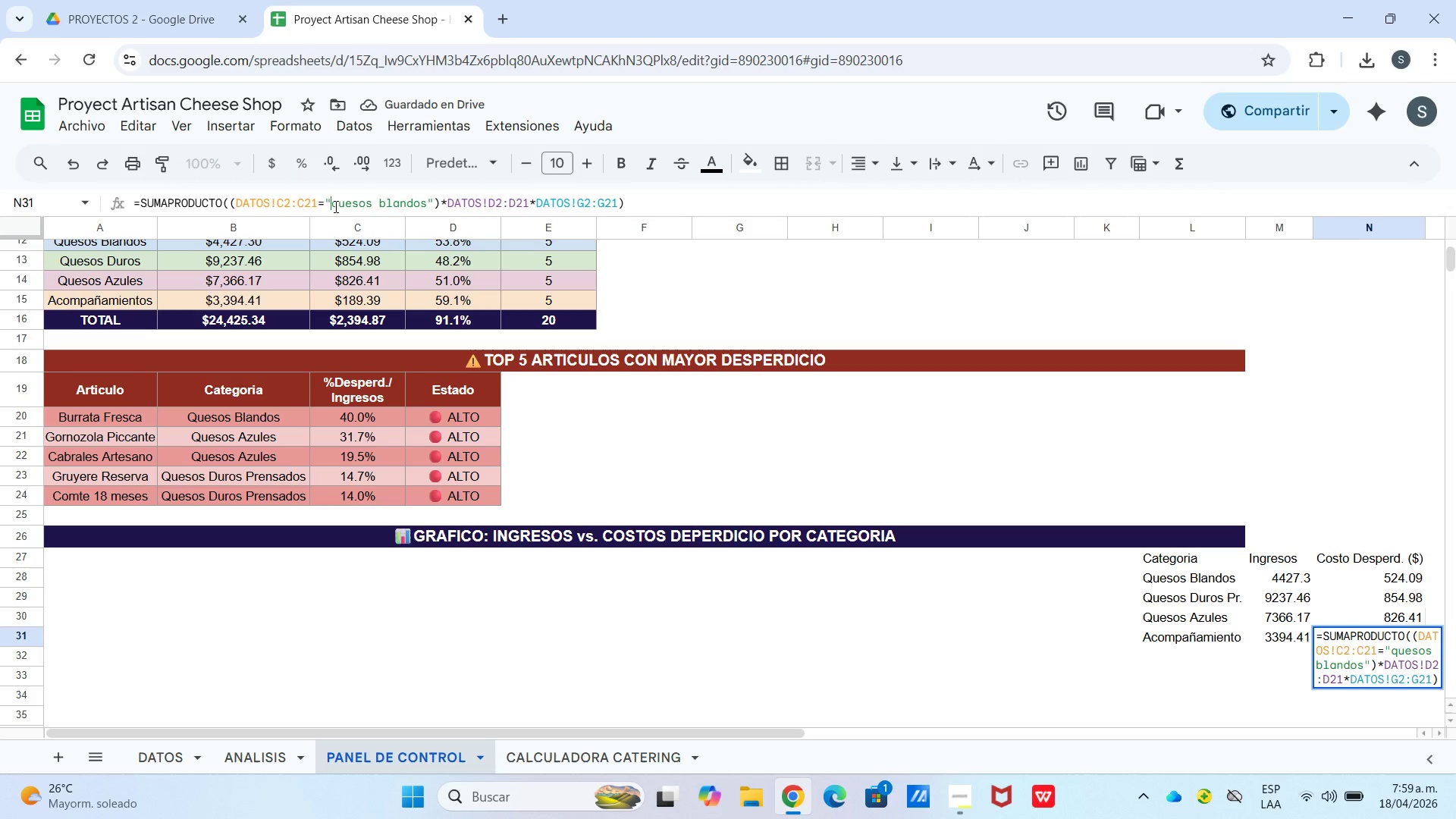 
left_click([334, 206])
 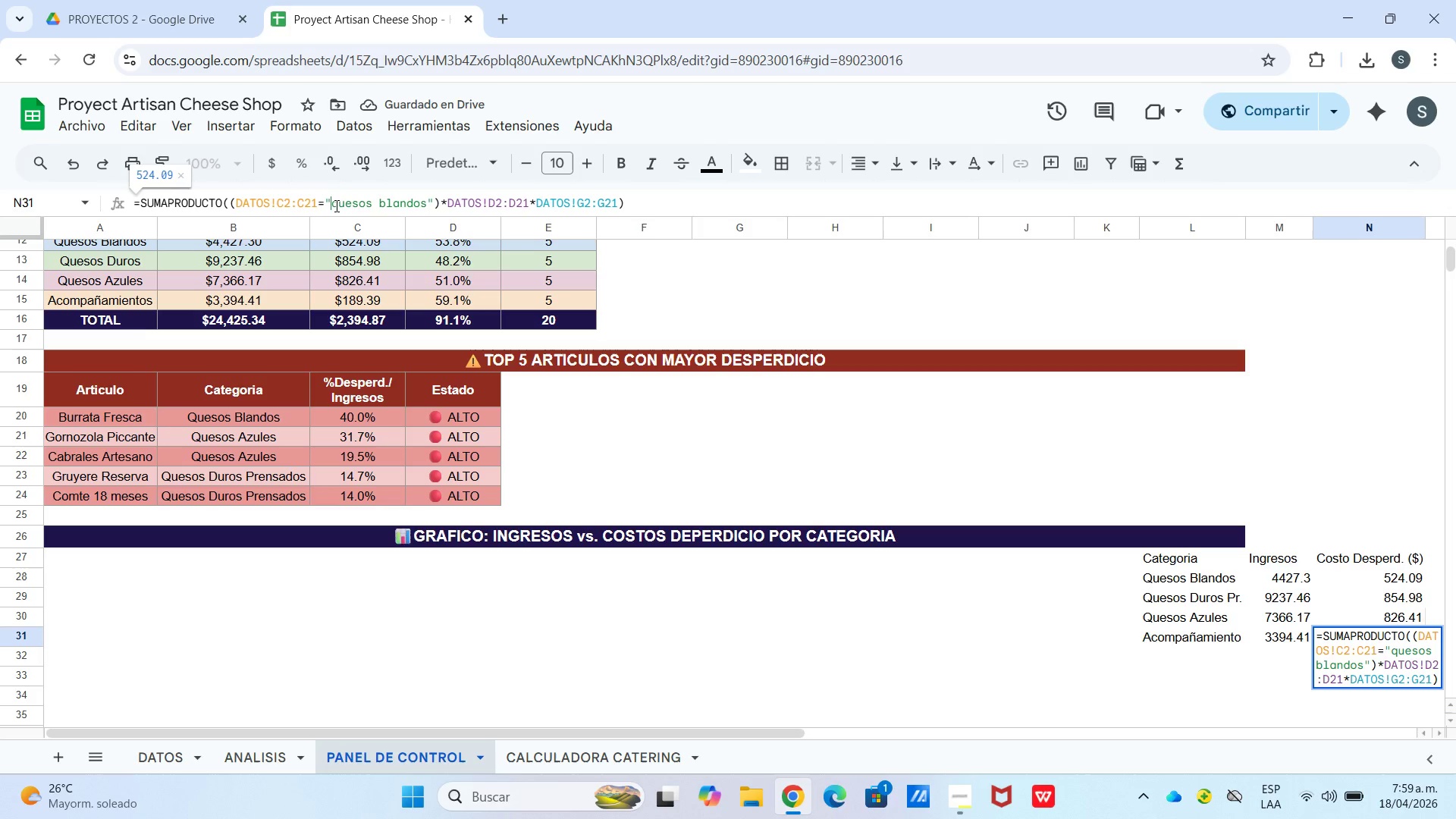 
left_click_drag(start_coordinate=[334, 206], to_coordinate=[424, 210])
 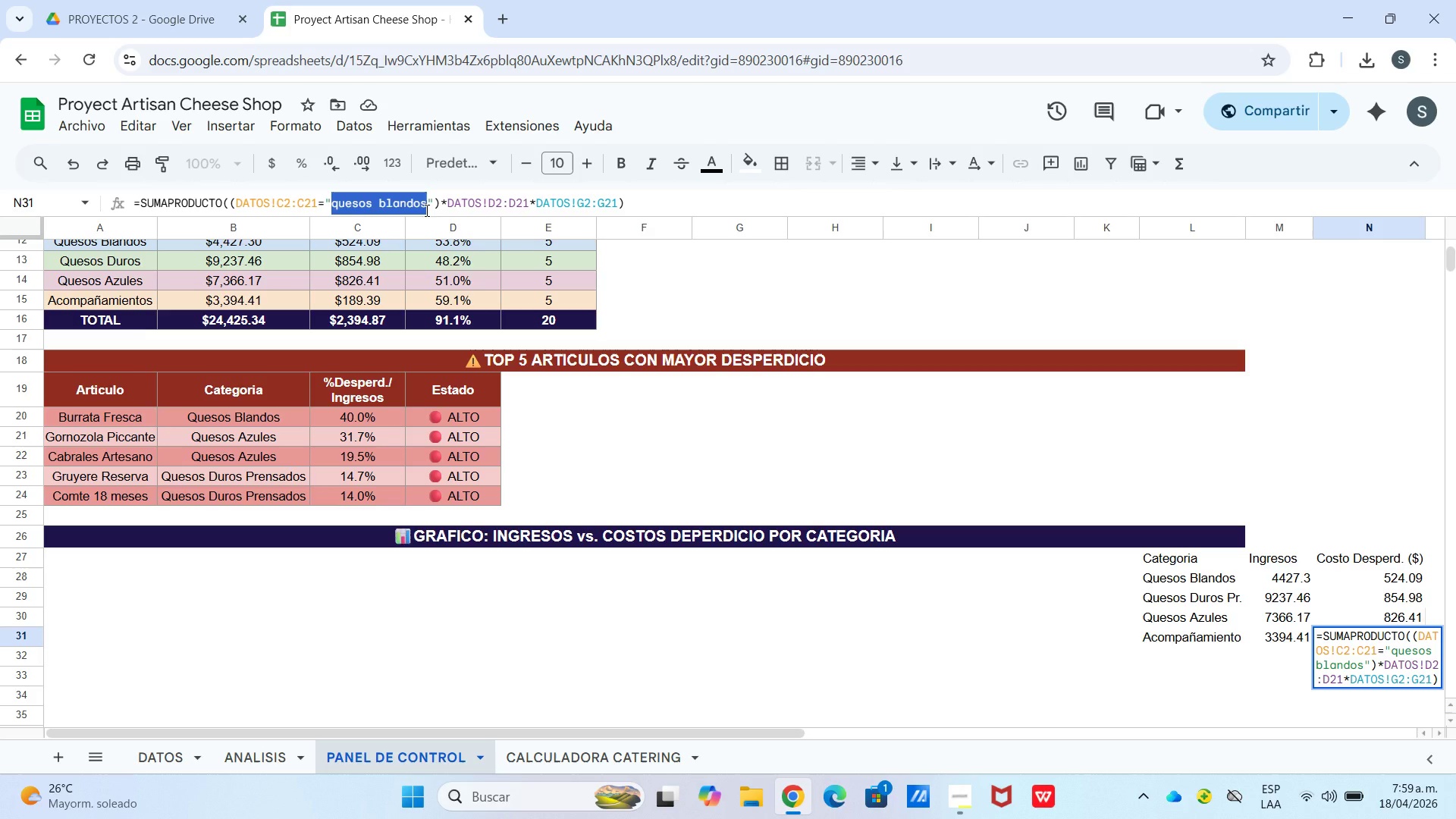 
hold_key(key=ShiftLeft, duration=0.67)
 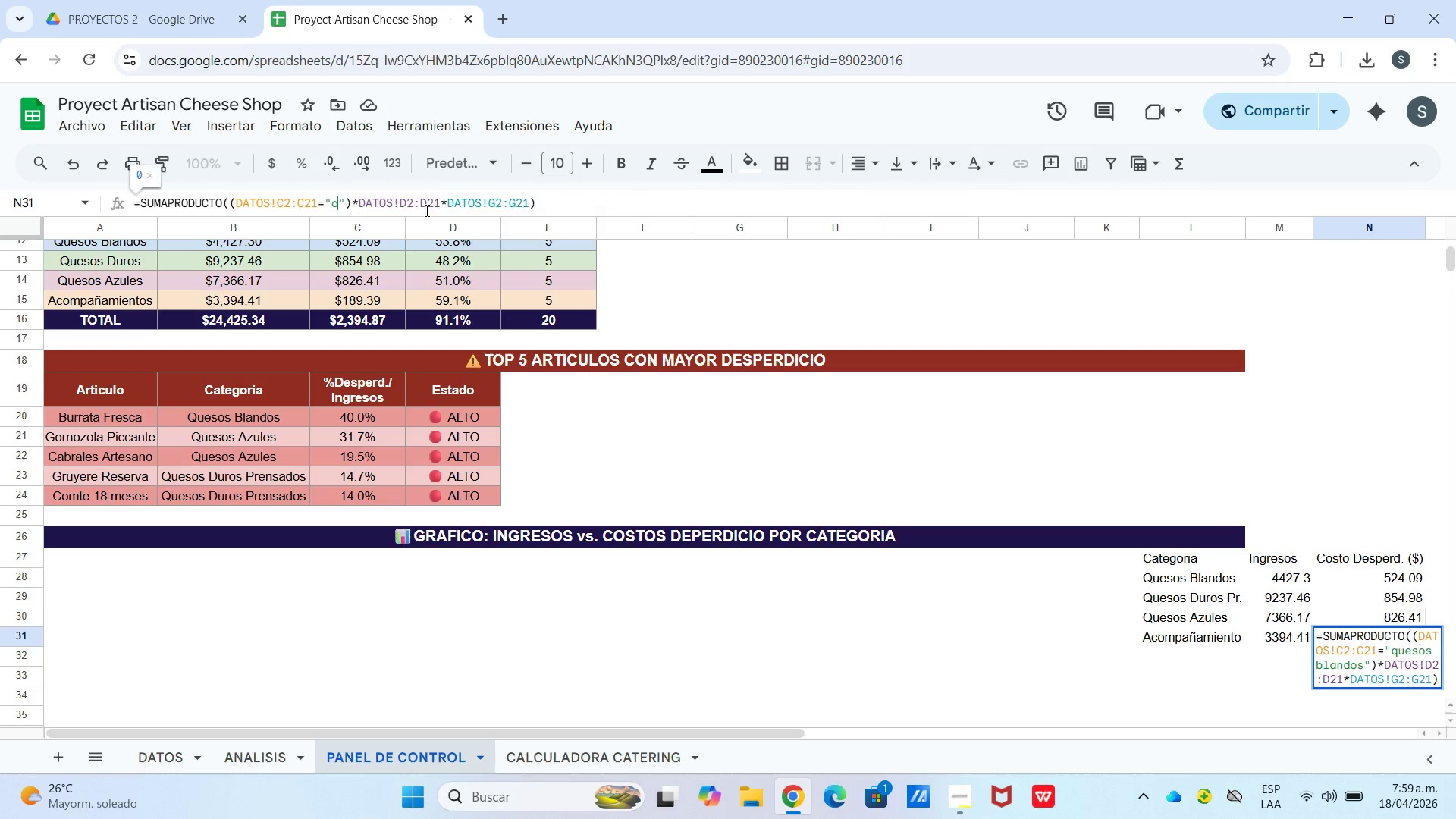 
type(acompa`amientos)
 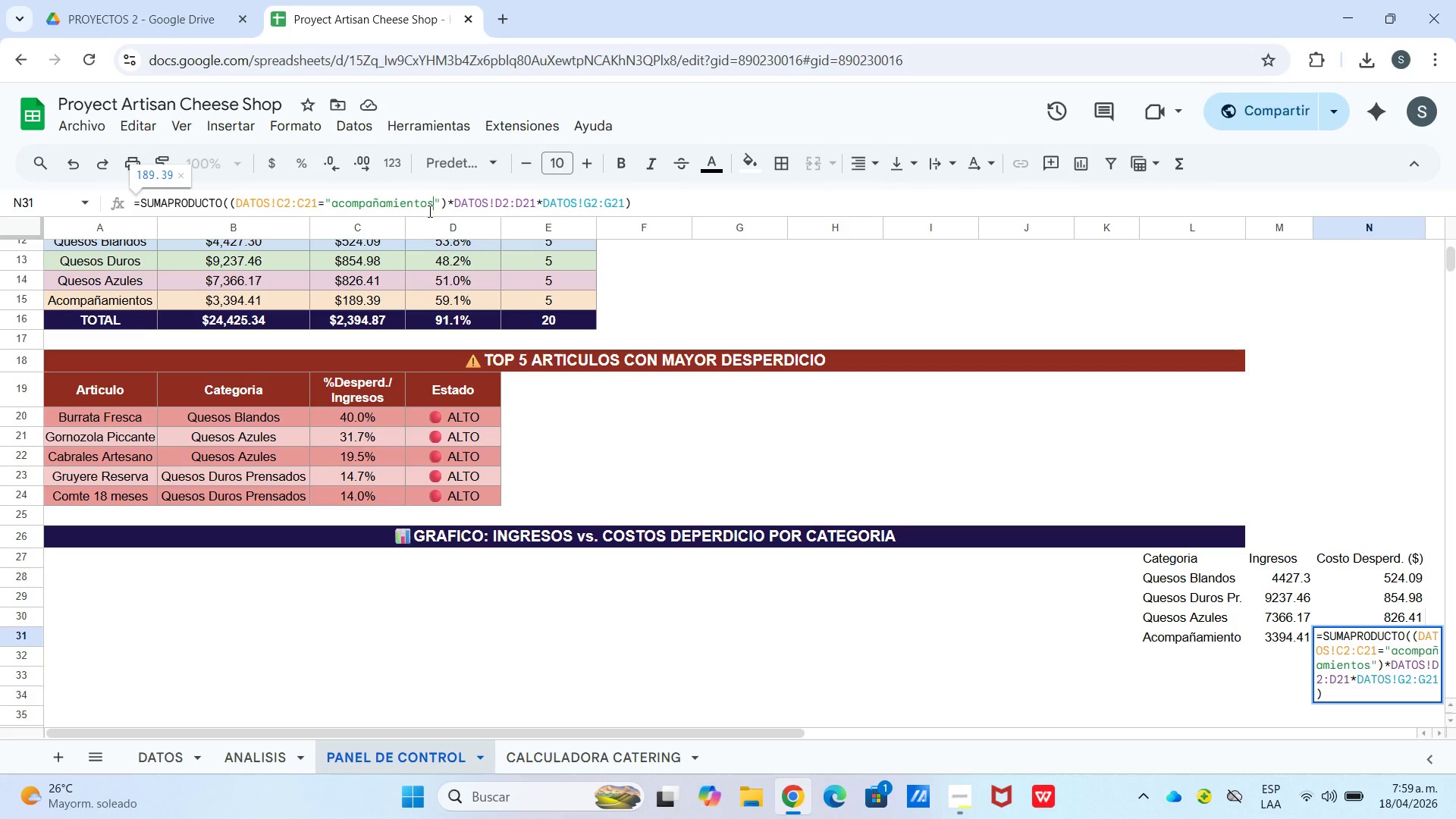 
key(Enter)
 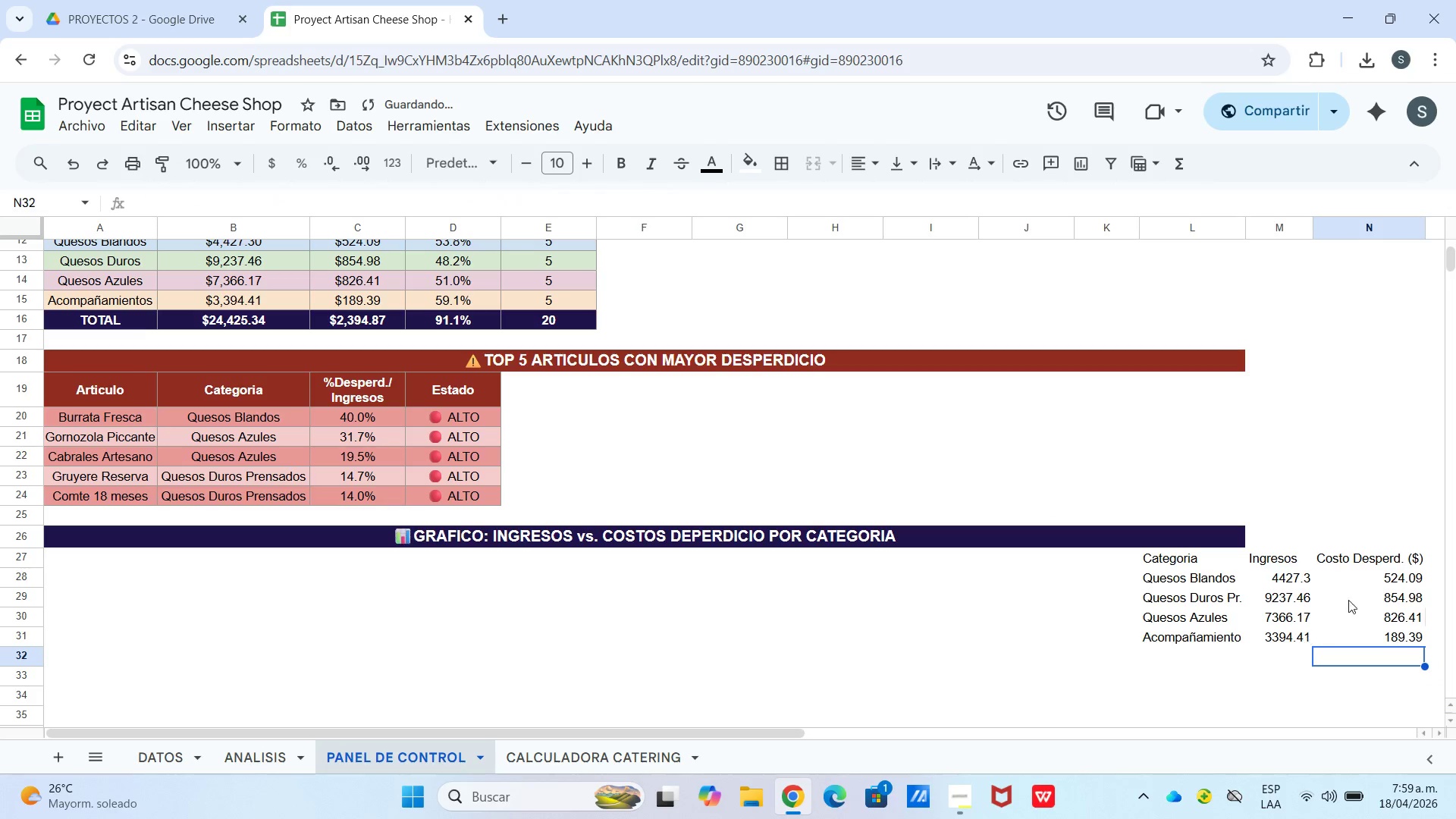 
left_click_drag(start_coordinate=[1368, 572], to_coordinate=[1389, 631])
 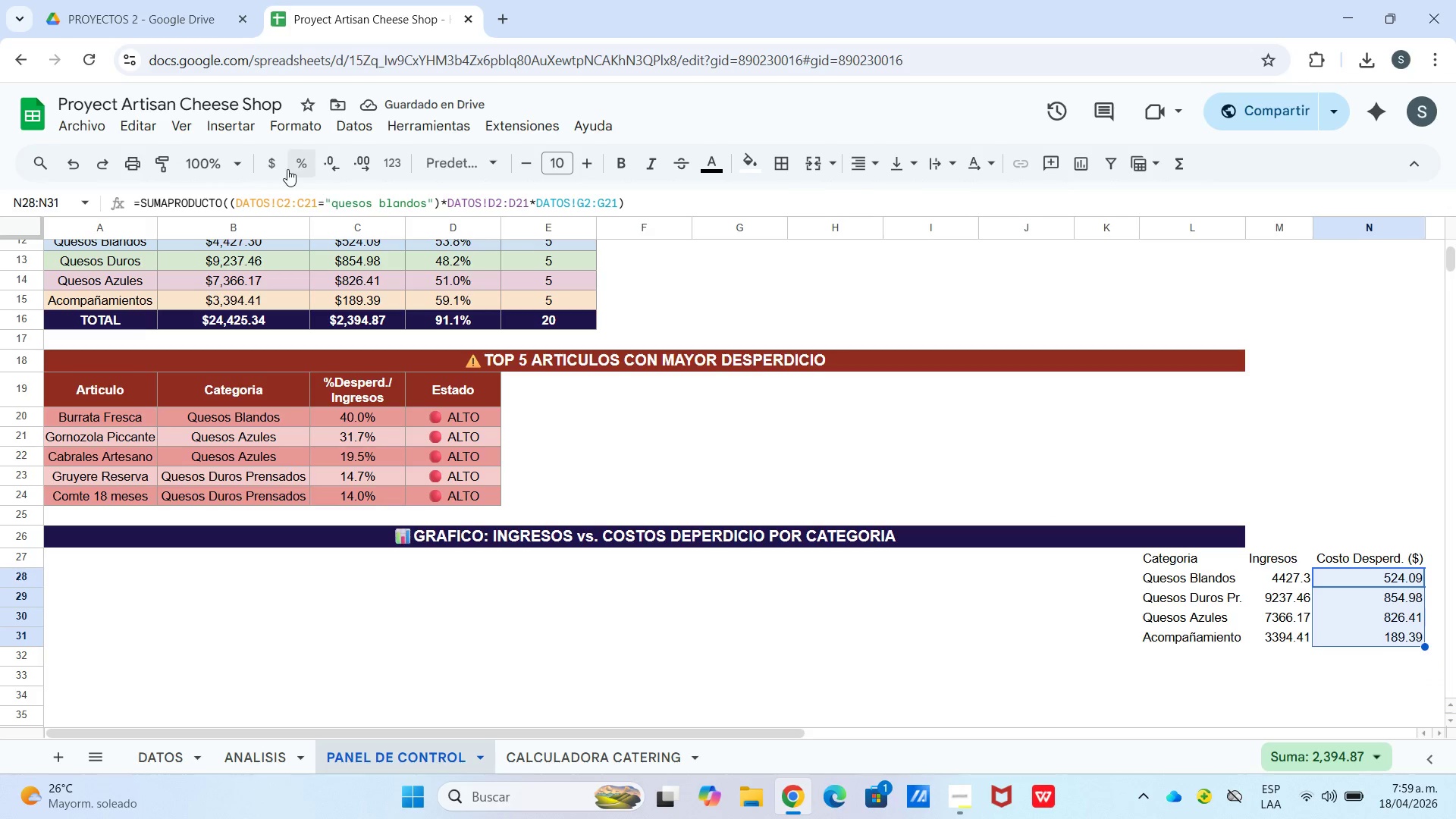 
left_click([277, 166])
 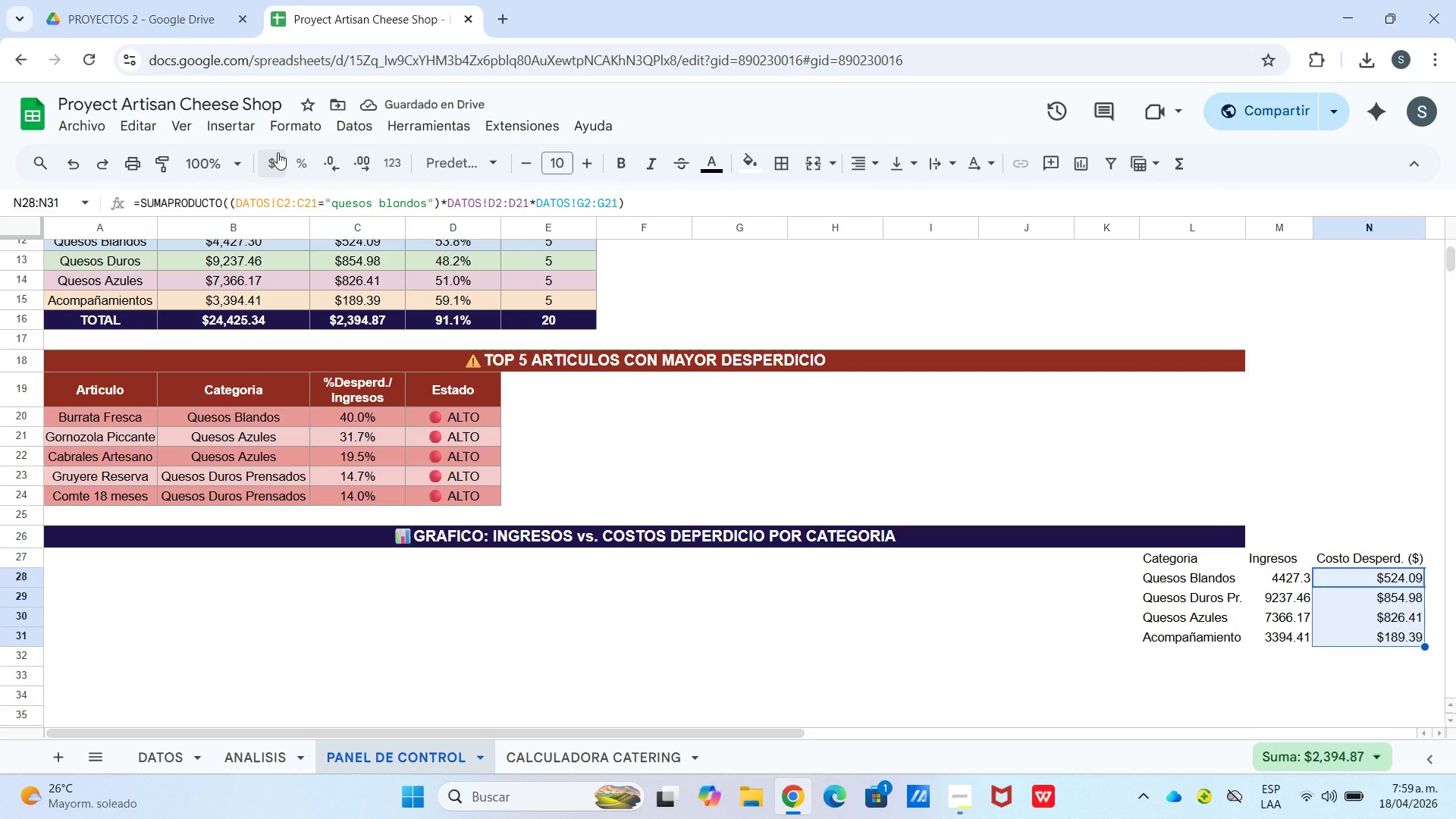 
wait(9.83)
 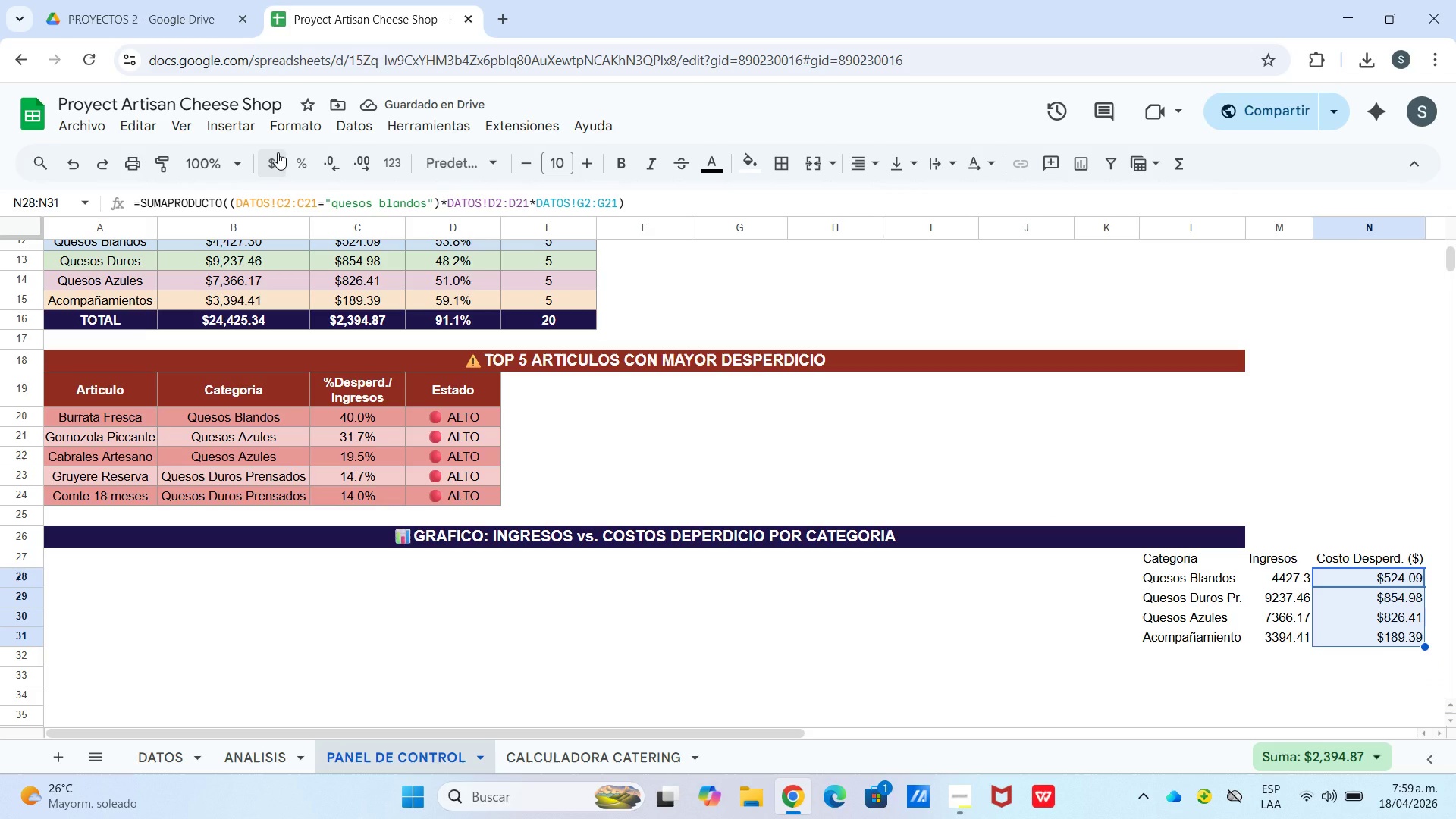 
left_click_drag(start_coordinate=[1291, 578], to_coordinate=[1298, 632])
 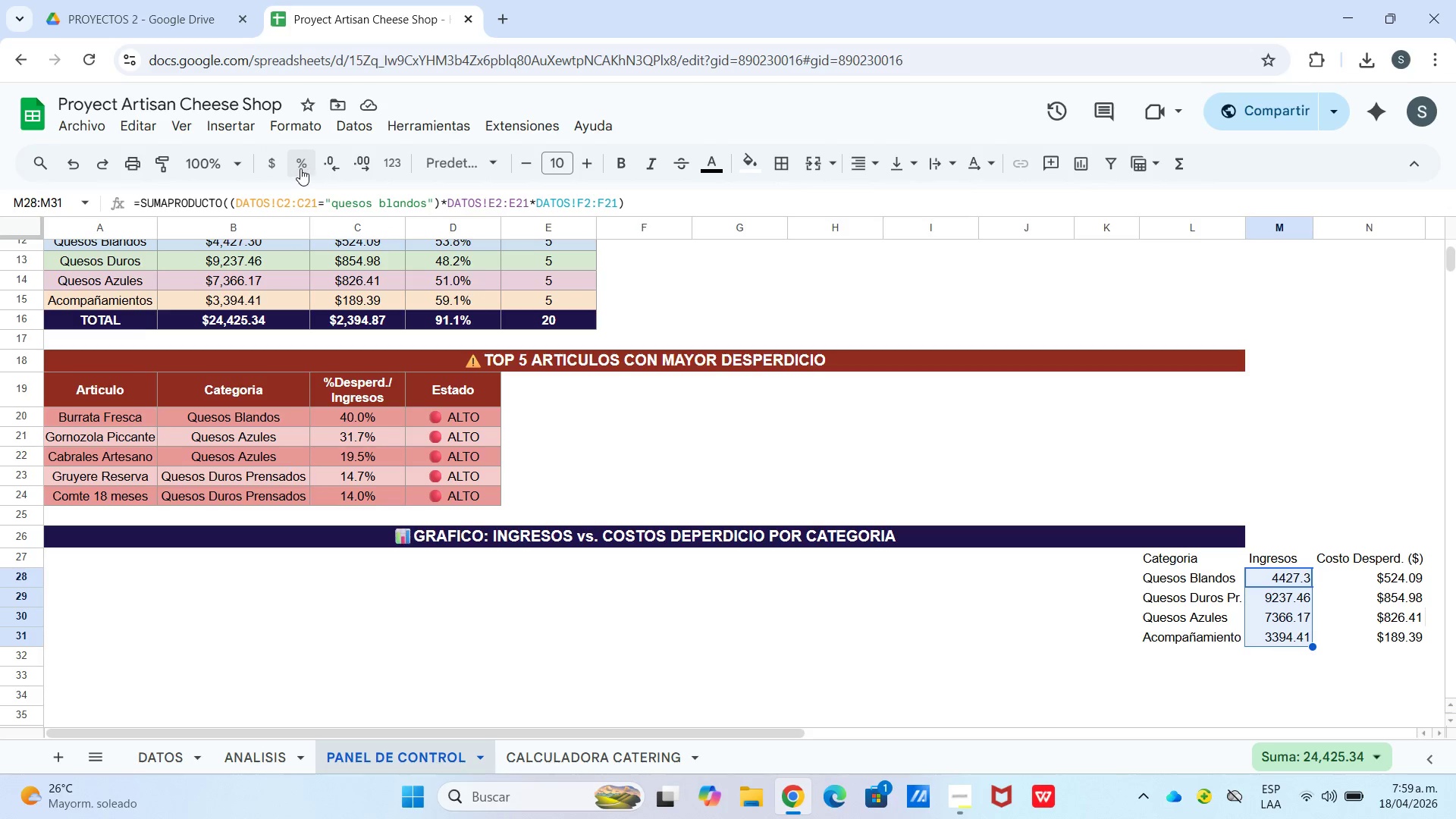 
left_click([268, 164])
 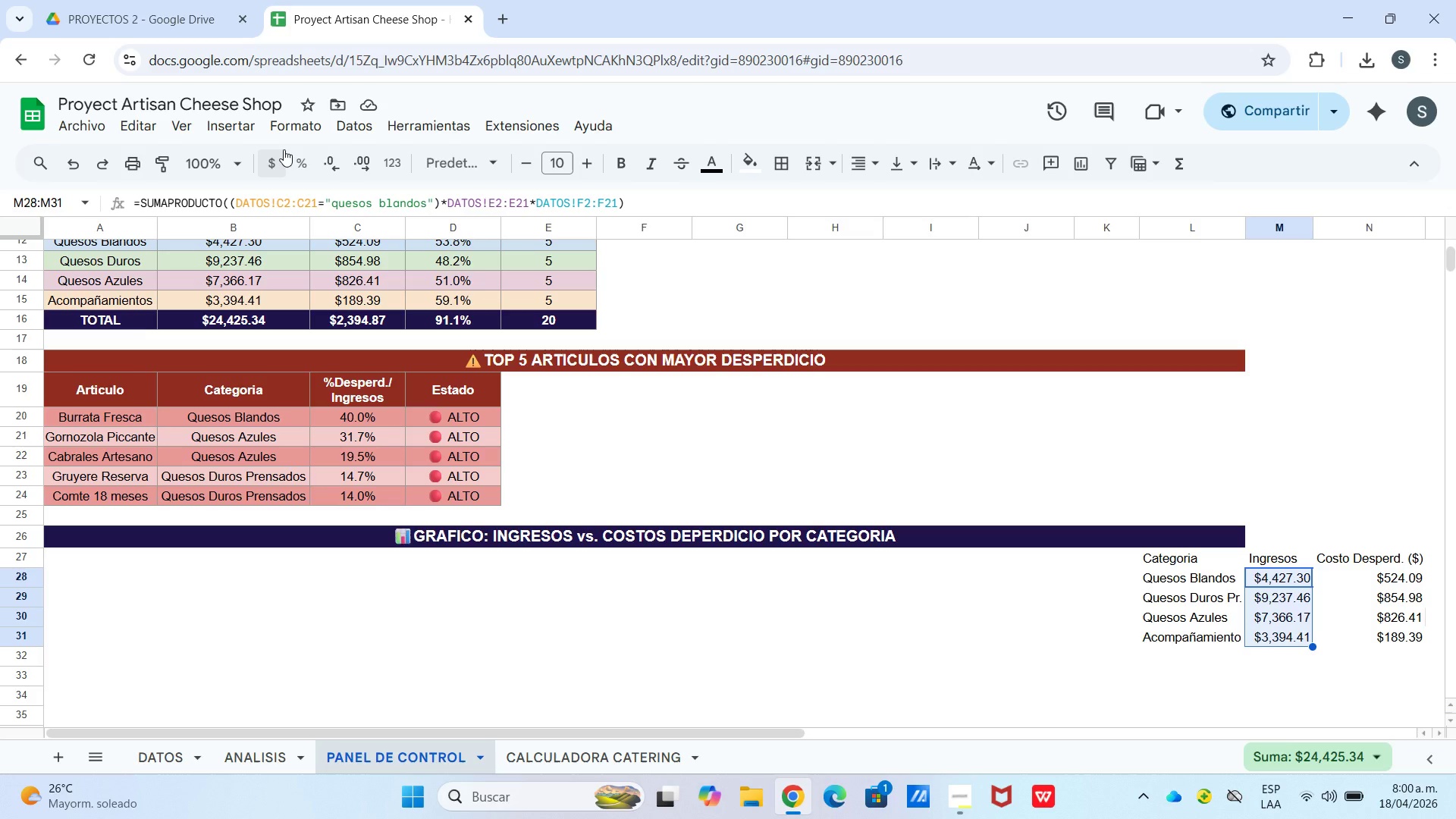 
wait(33.25)
 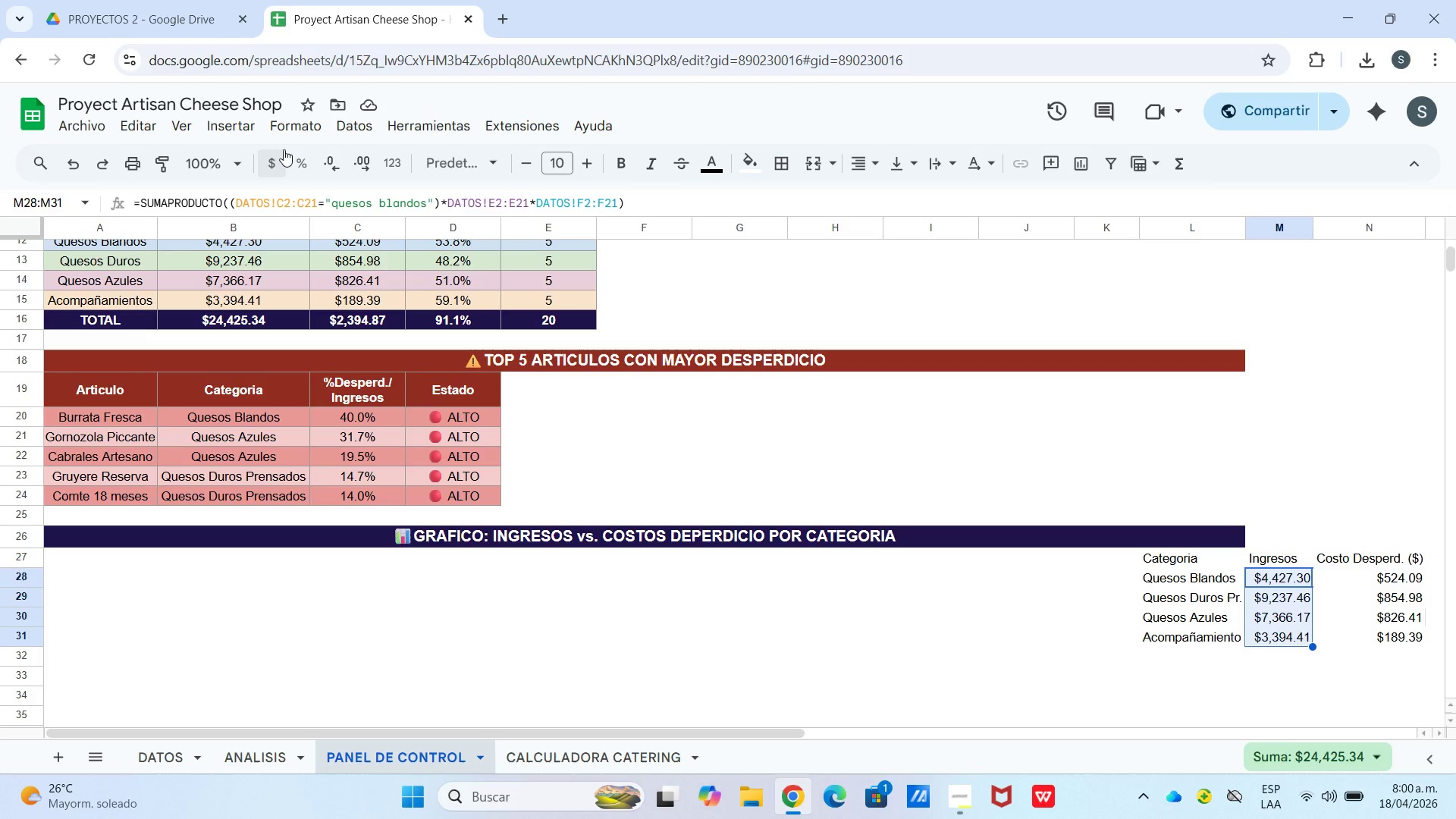 
left_click([1069, 611])
 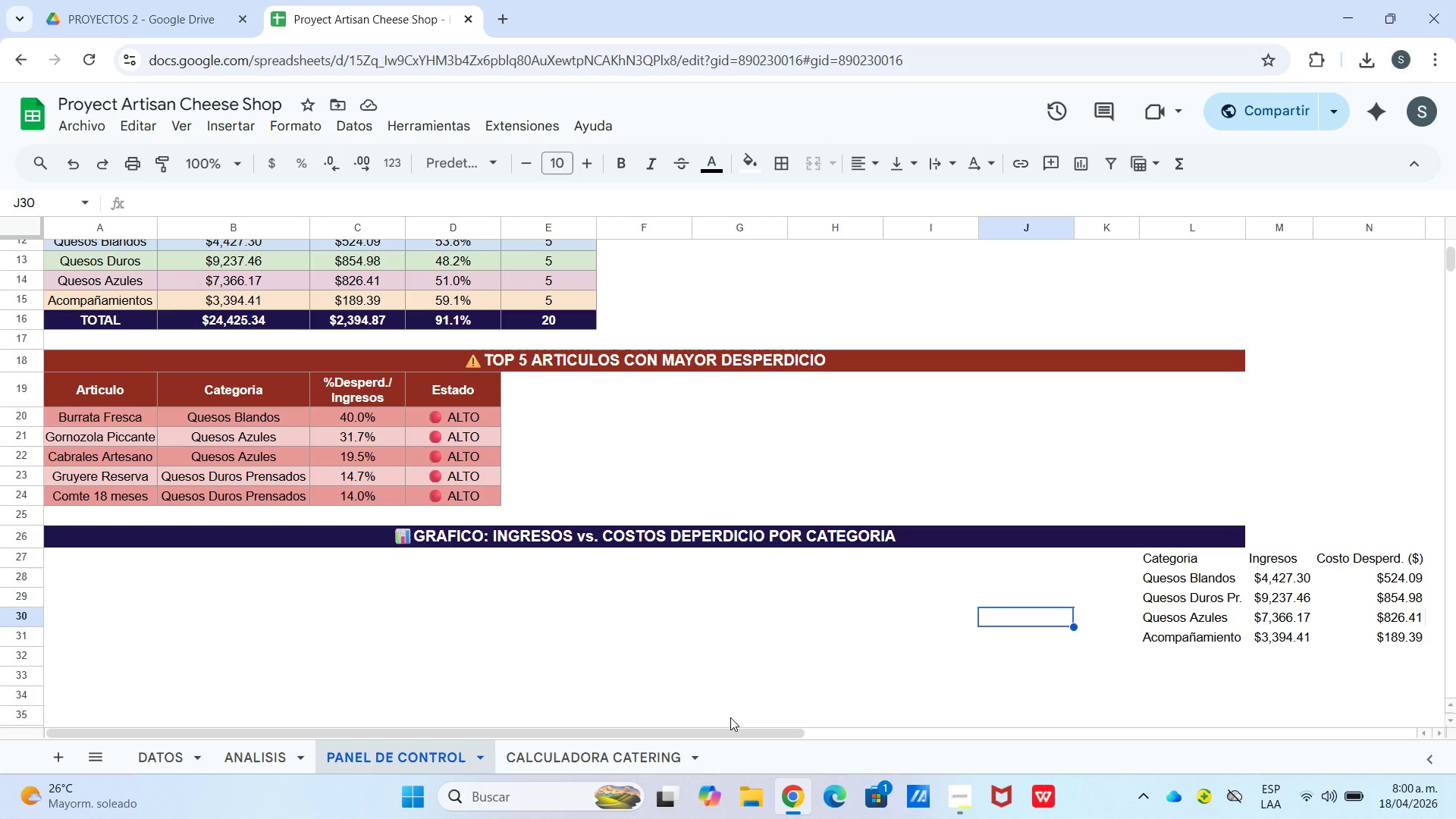 
wait(26.95)
 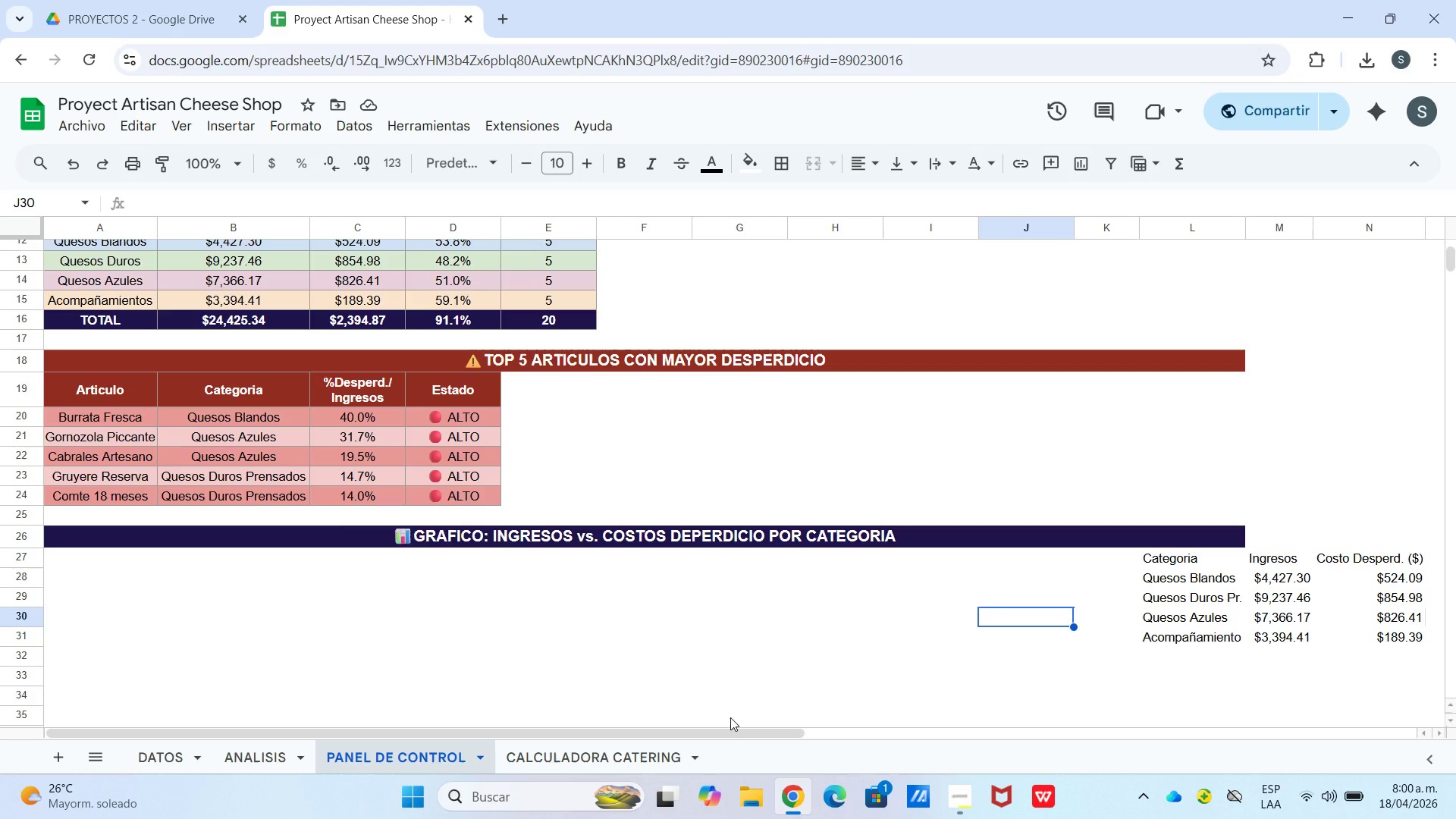 
scroll: coordinate [699, 562], scroll_direction: up, amount: 4.0
 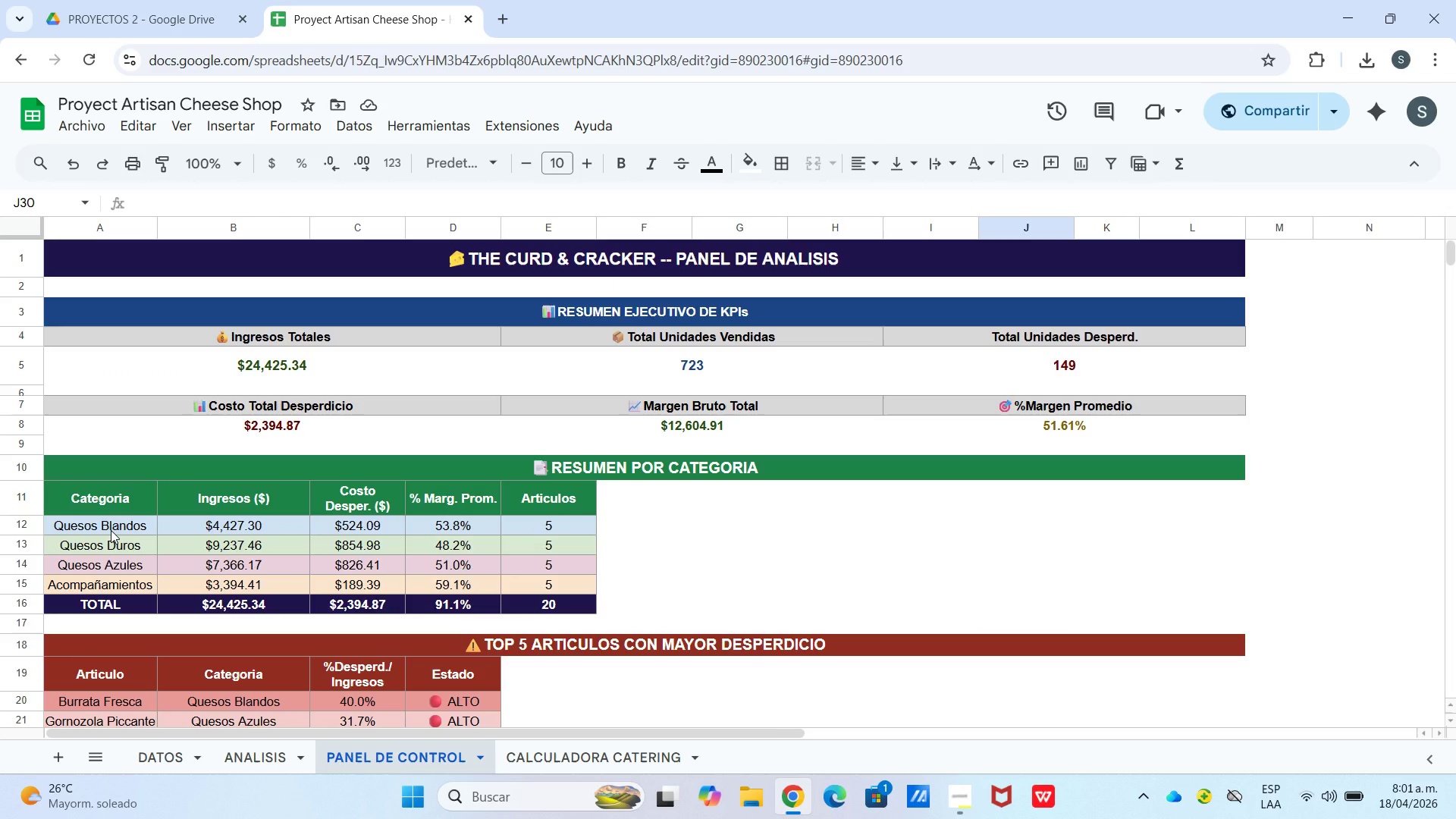 
left_click_drag(start_coordinate=[111, 530], to_coordinate=[202, 545])
 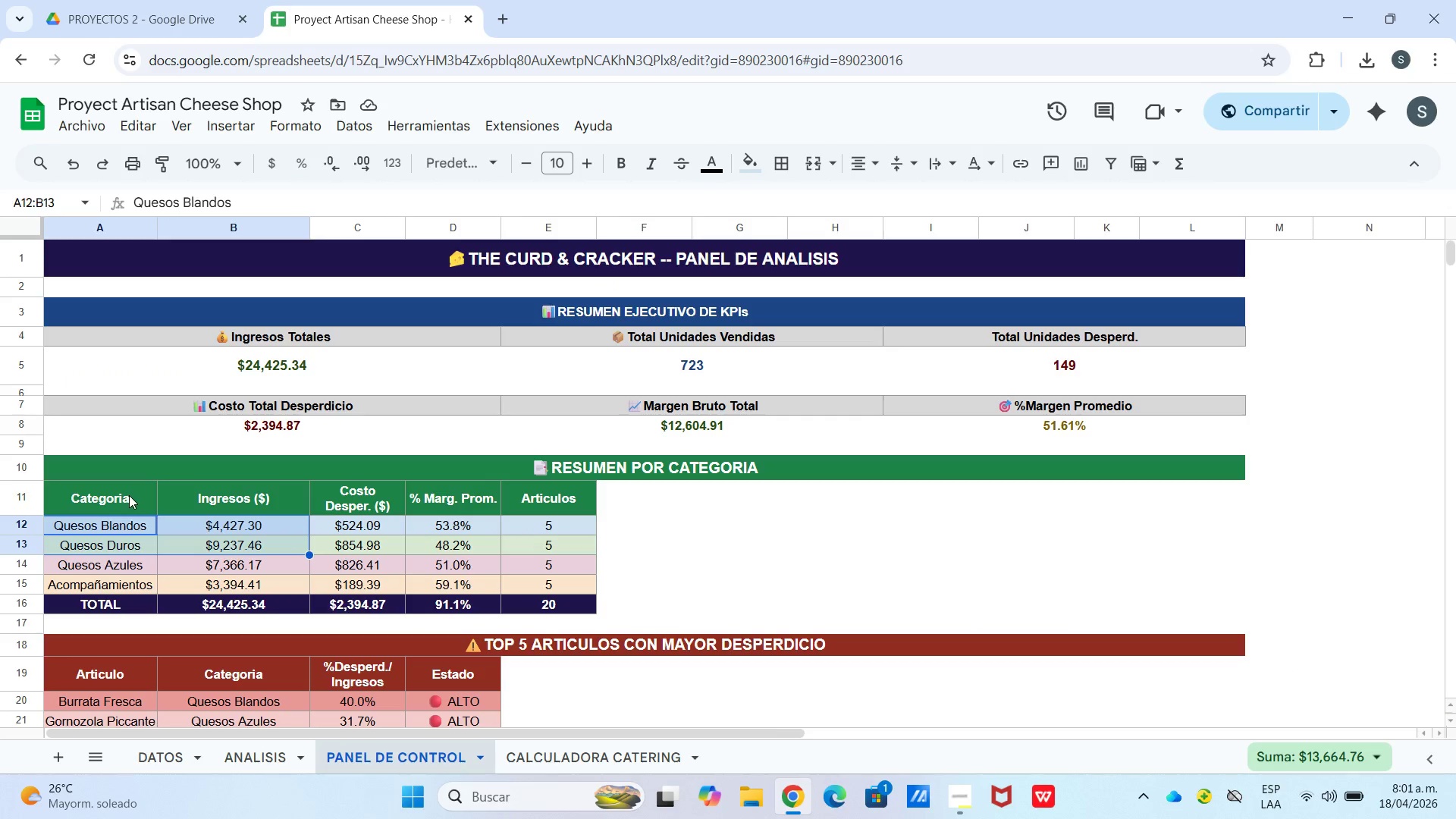 
left_click([129, 495])
 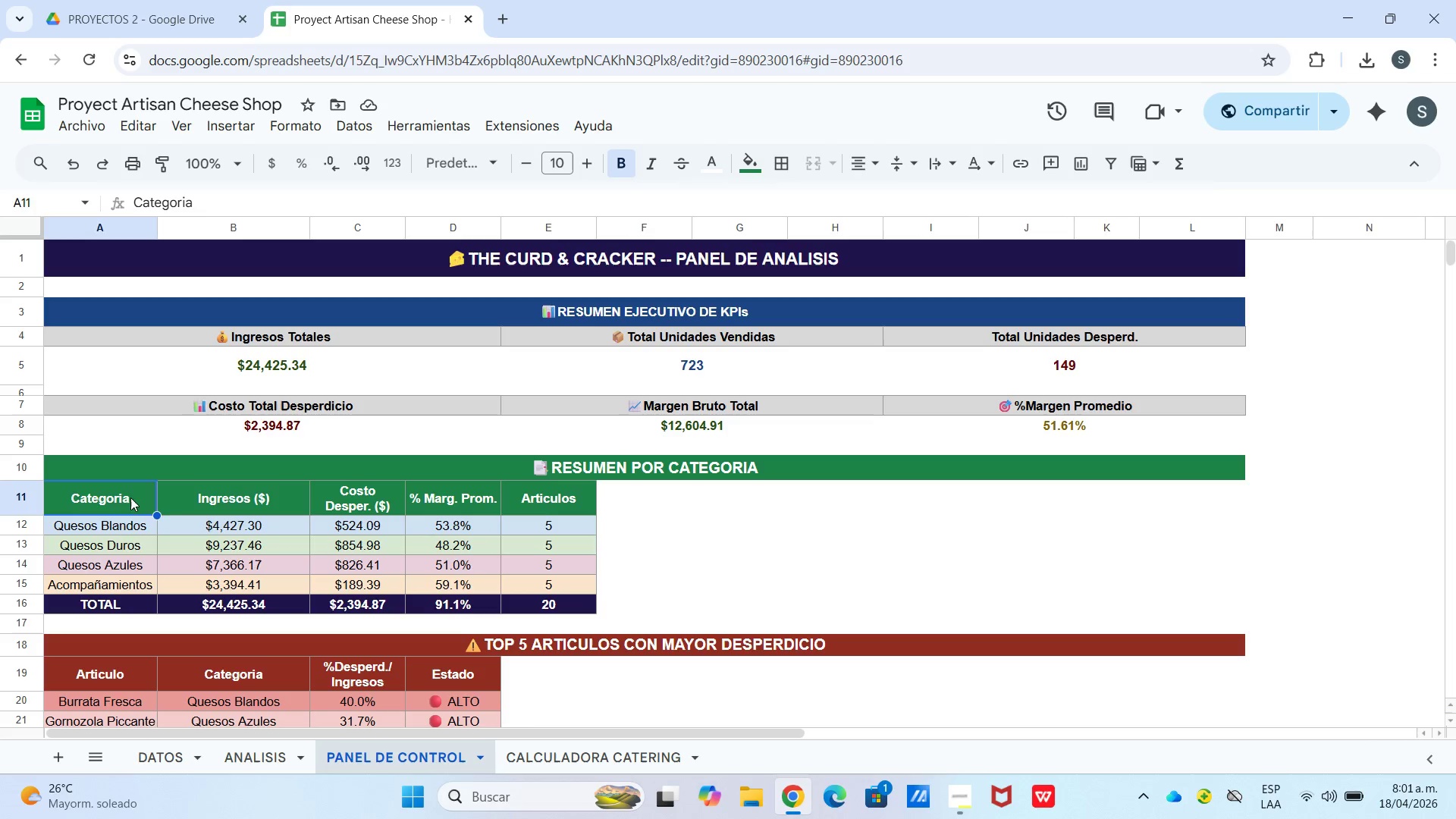 
left_click_drag(start_coordinate=[133, 497], to_coordinate=[358, 578])
 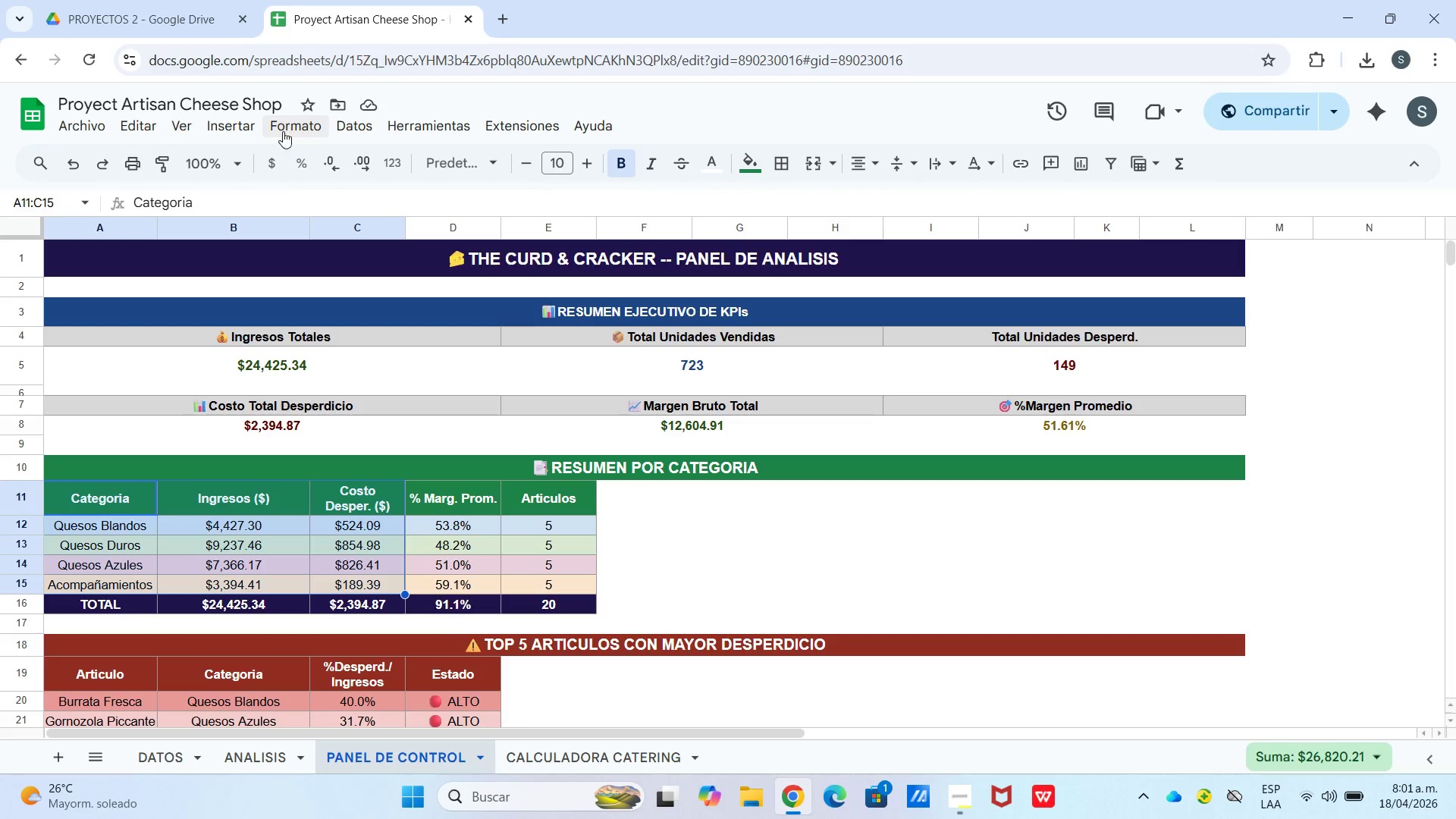 
left_click([240, 122])
 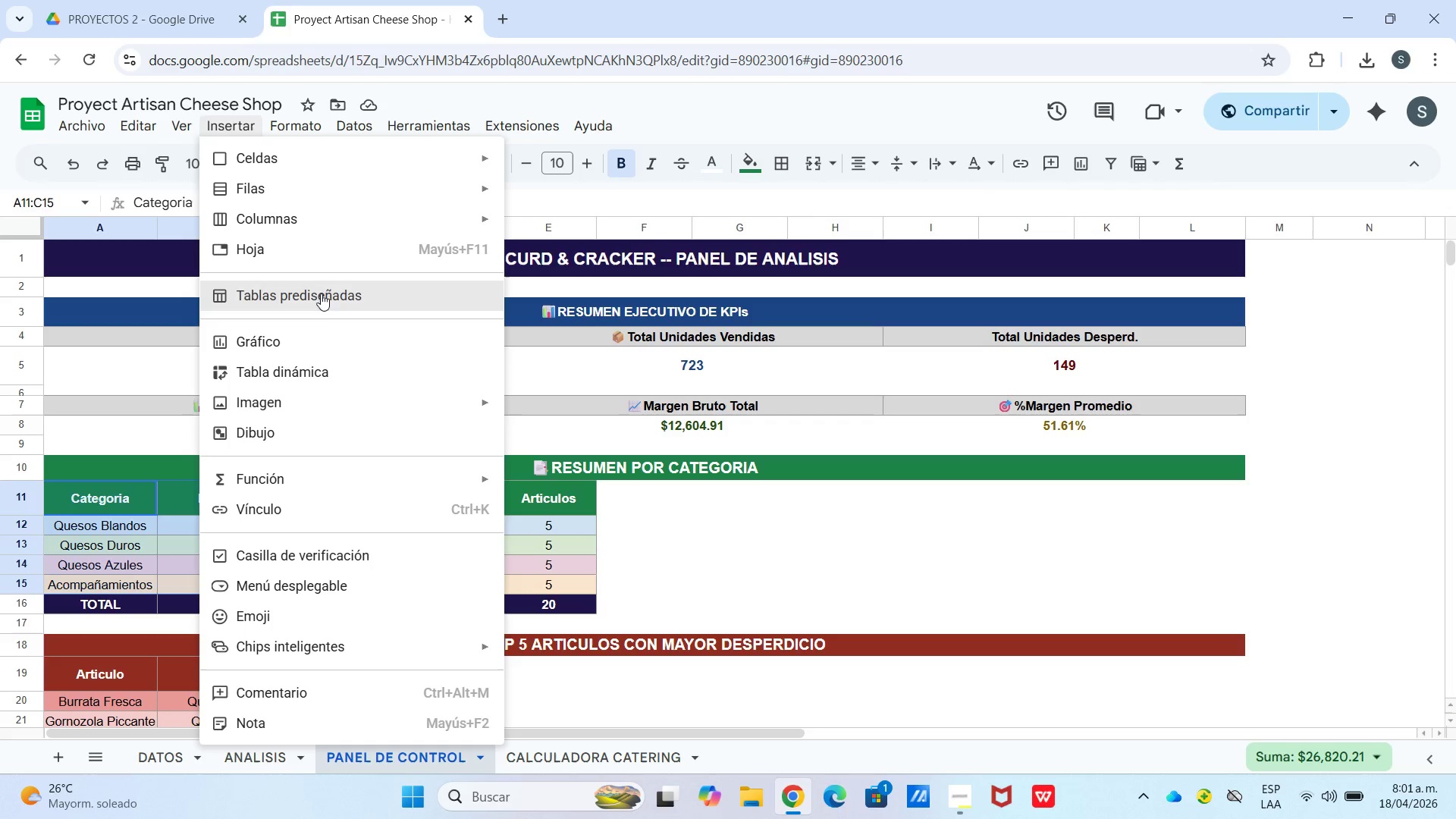 
left_click([309, 341])
 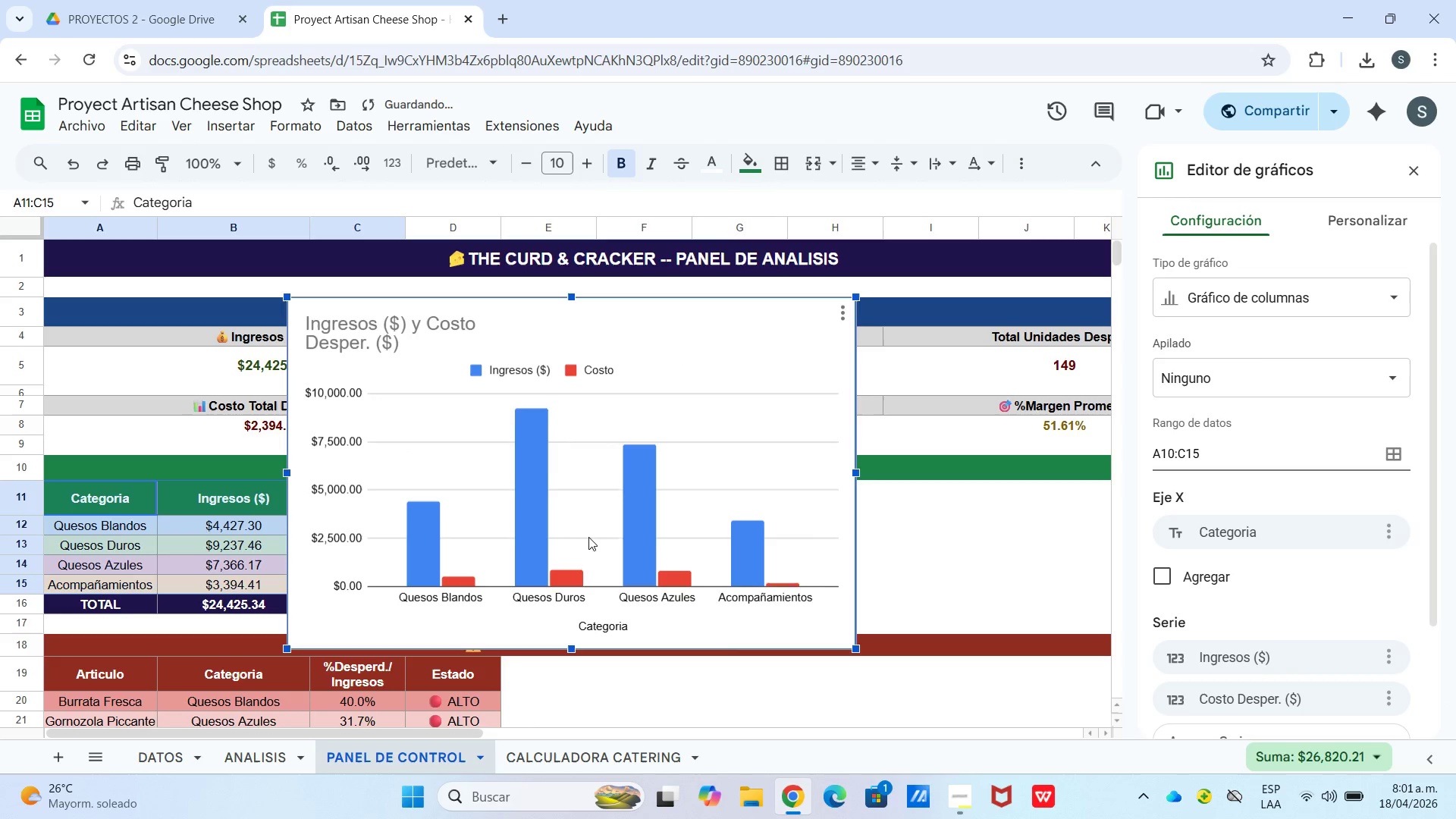 
left_click_drag(start_coordinate=[648, 434], to_coordinate=[589, 808])
 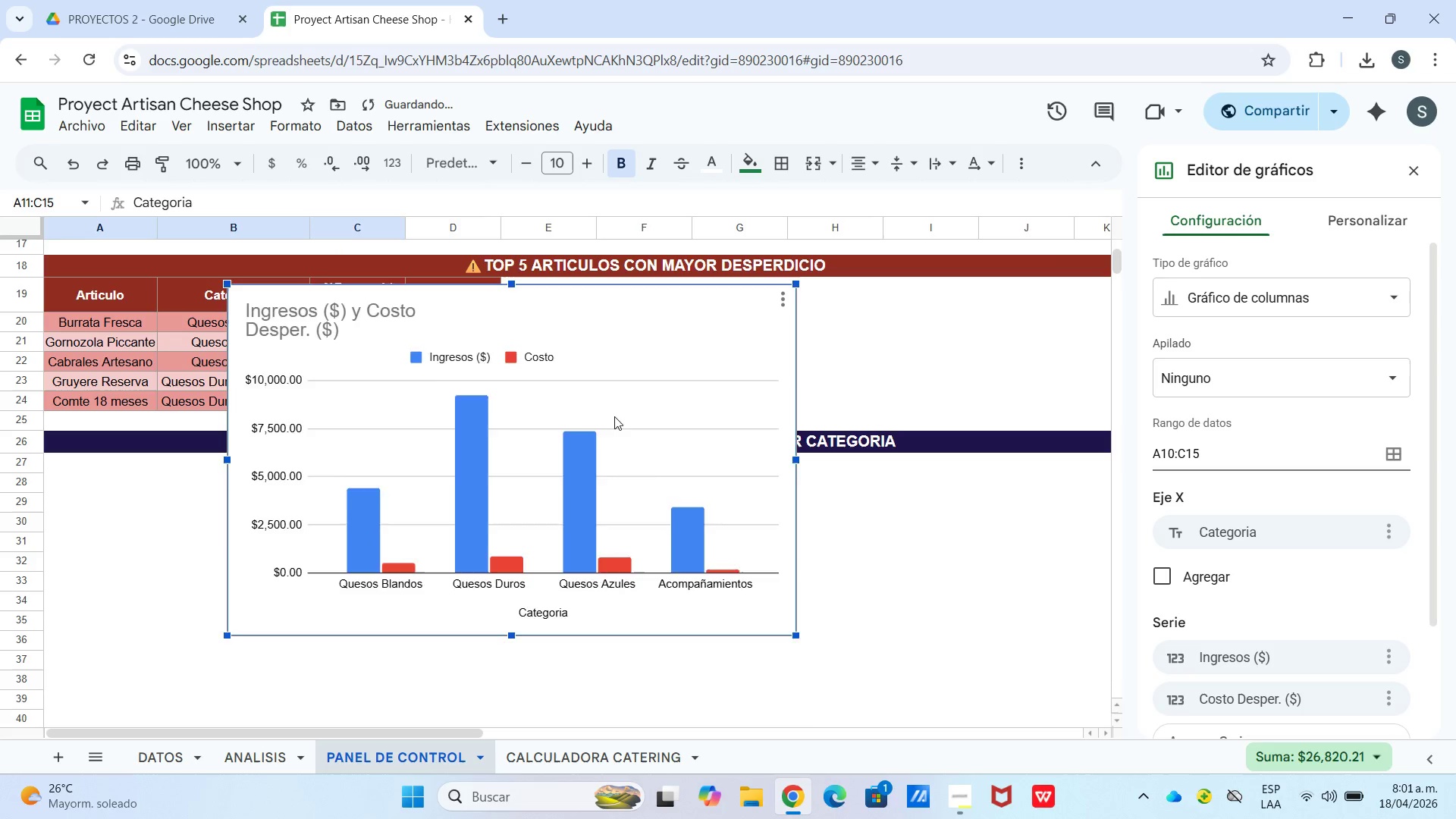 
scroll: coordinate [577, 615], scroll_direction: down, amount: 4.0
 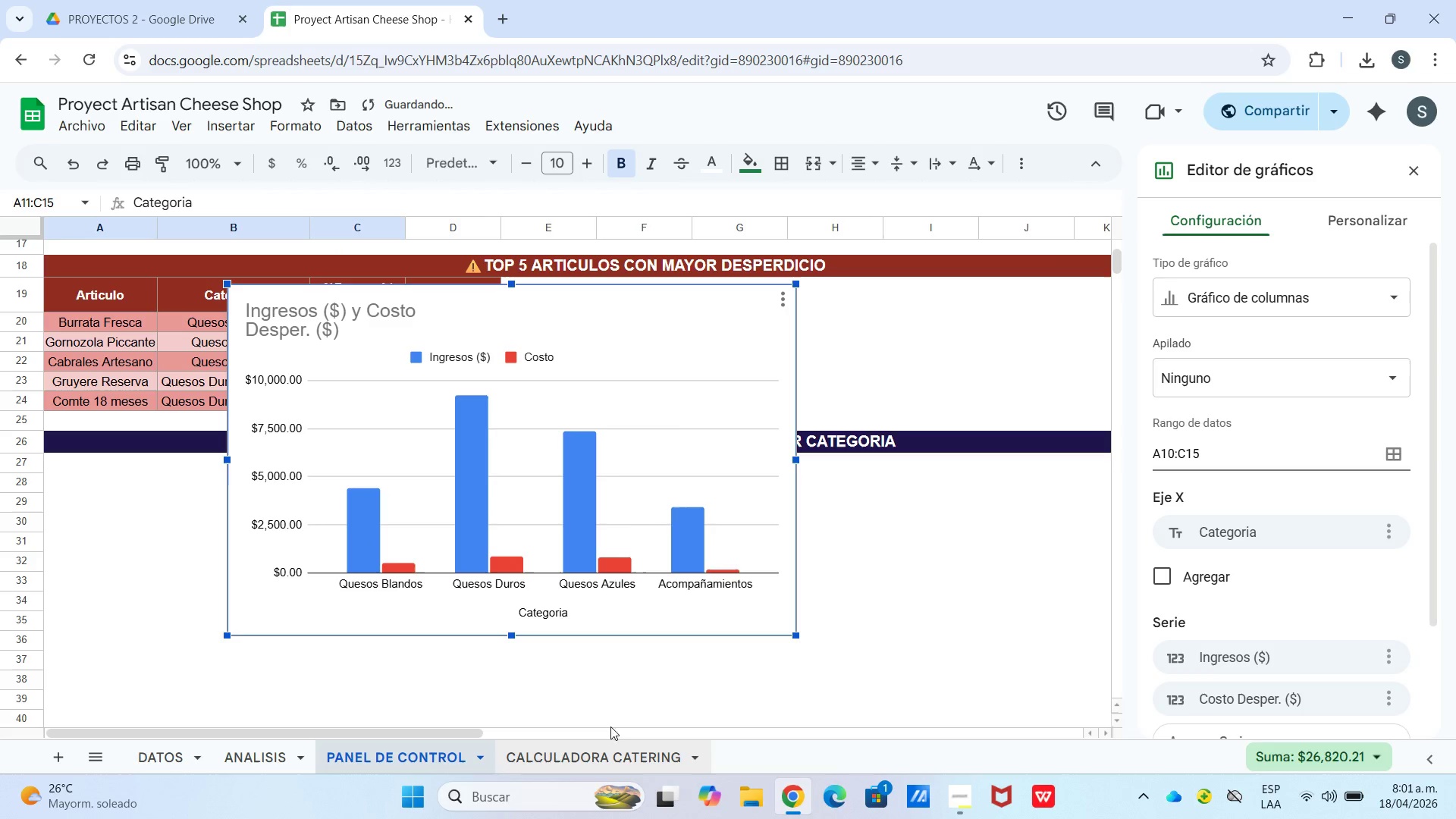 
left_click_drag(start_coordinate=[609, 406], to_coordinate=[593, 598])
 